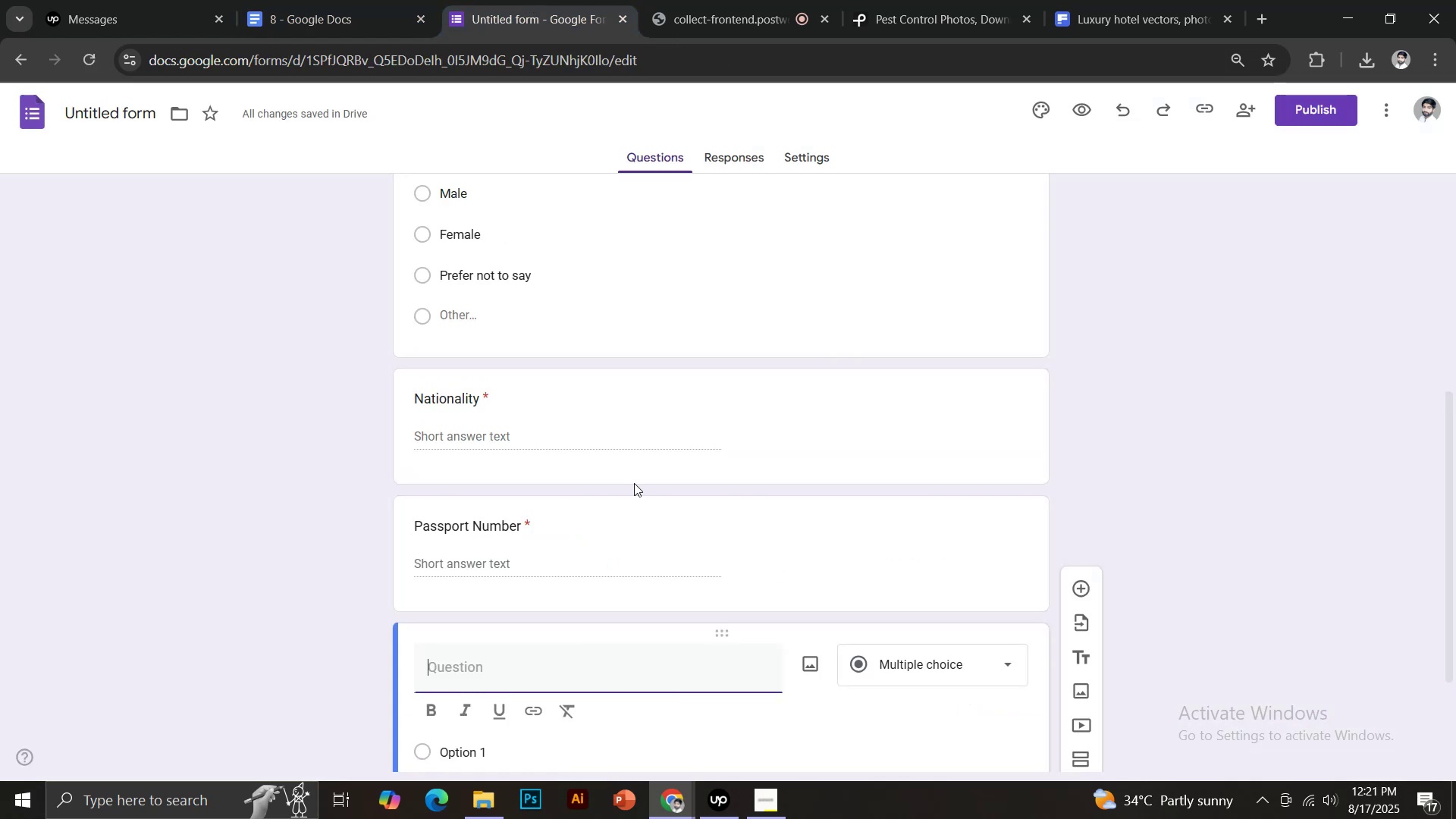 
scroll: coordinate [648, 516], scroll_direction: down, amount: 3.0
 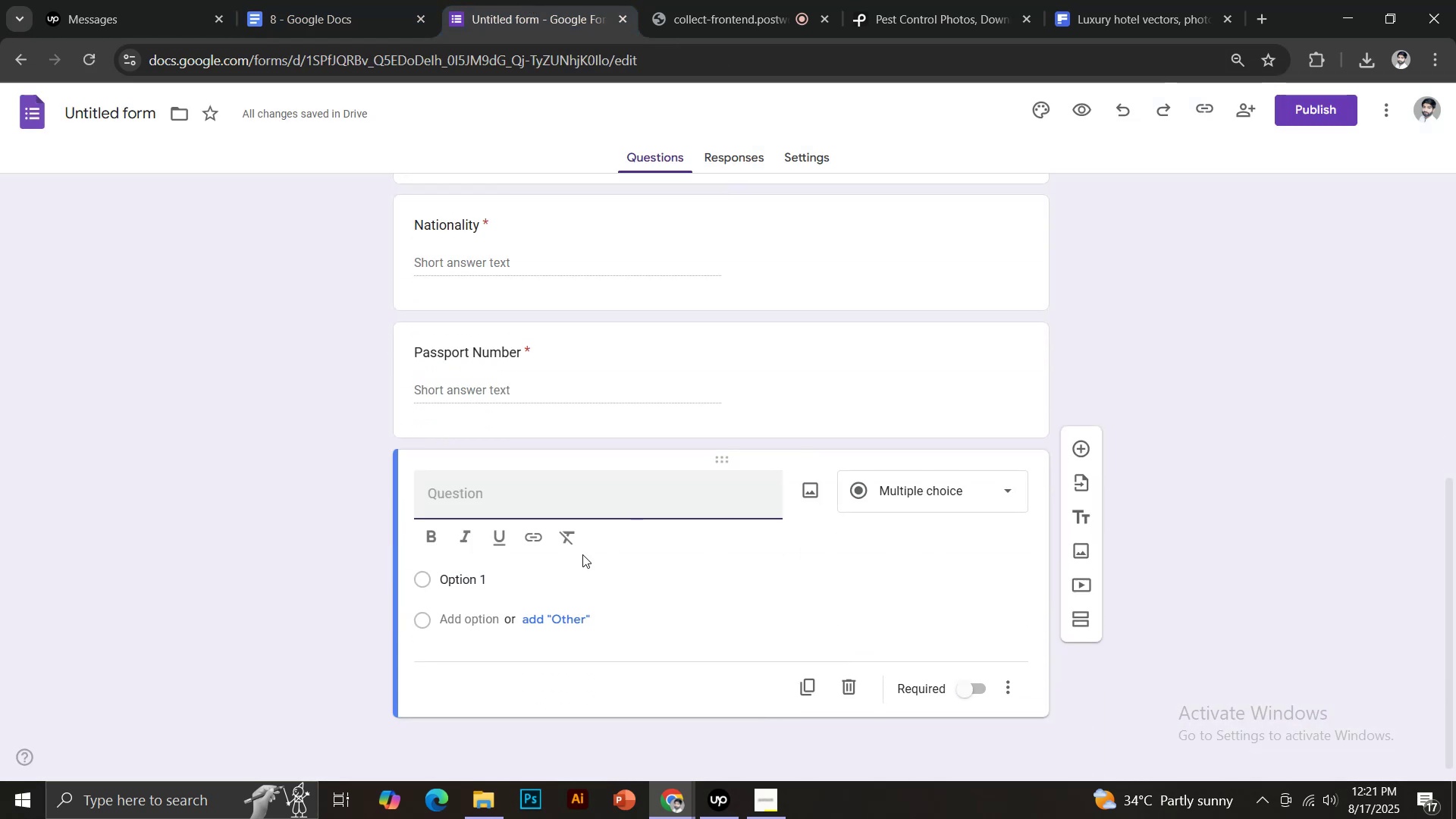 
key(Control+Shift+V)
 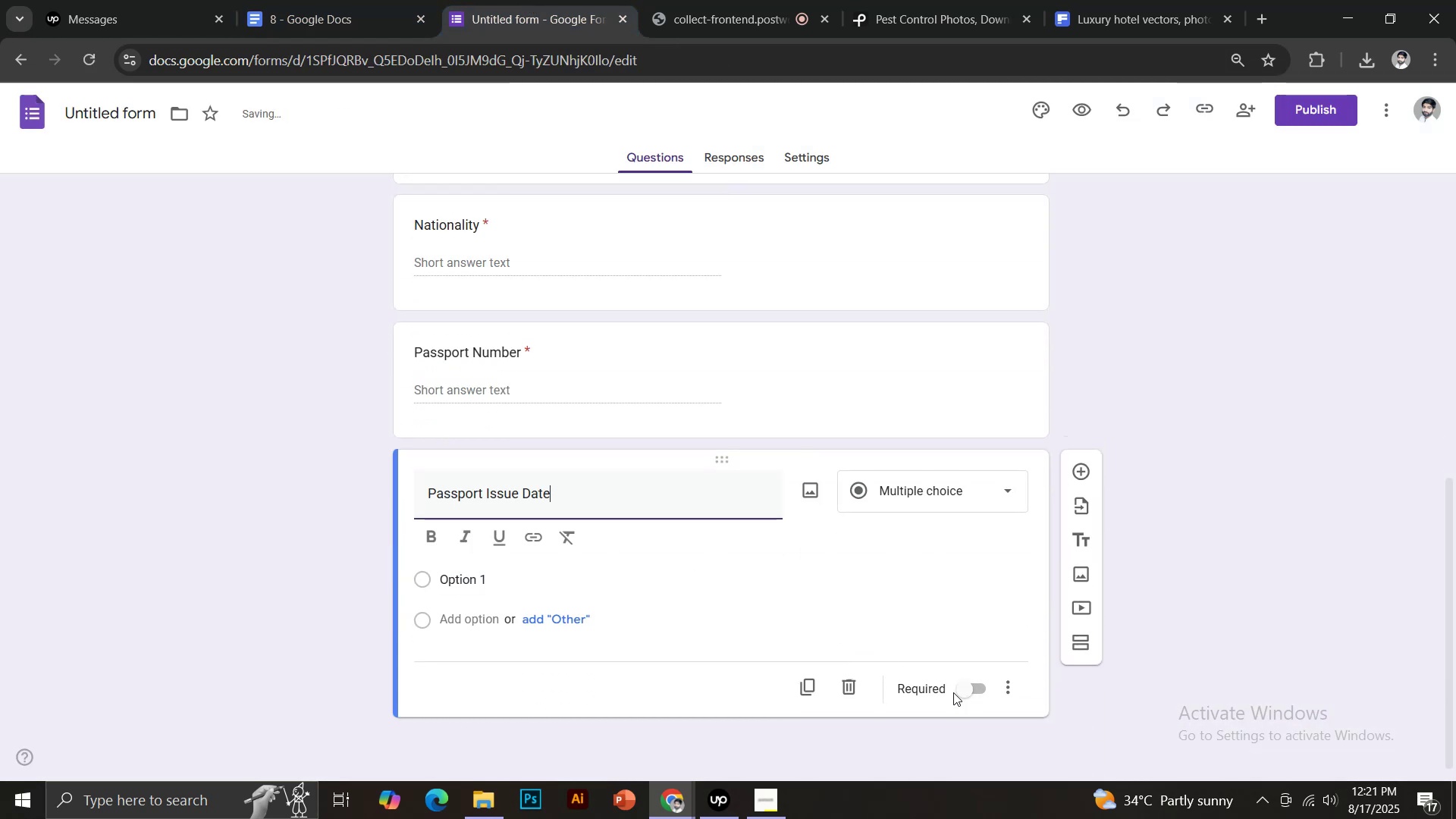 
left_click([965, 694])
 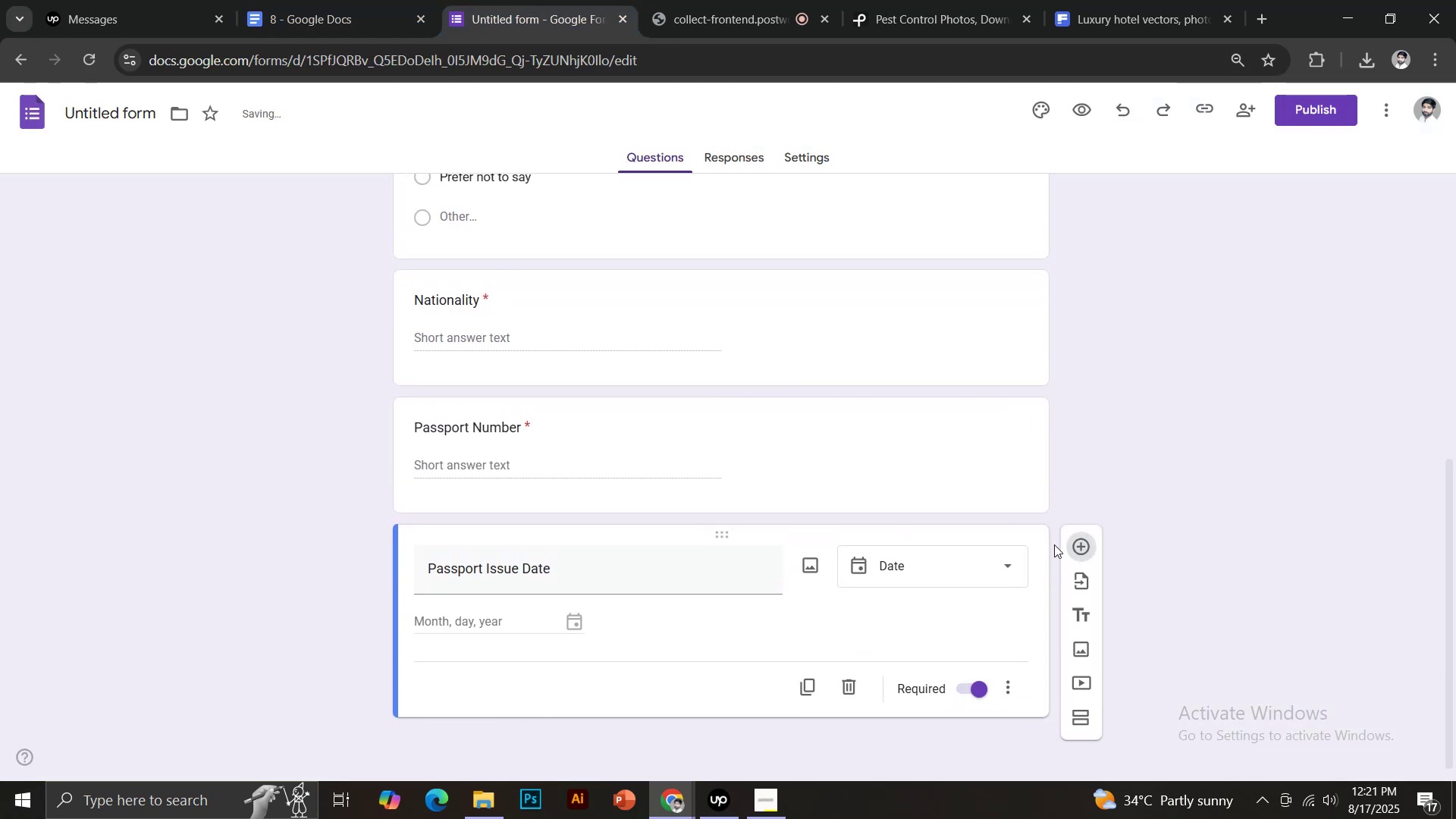 
left_click_drag(start_coordinate=[349, 0], to_coordinate=[344, 0])
 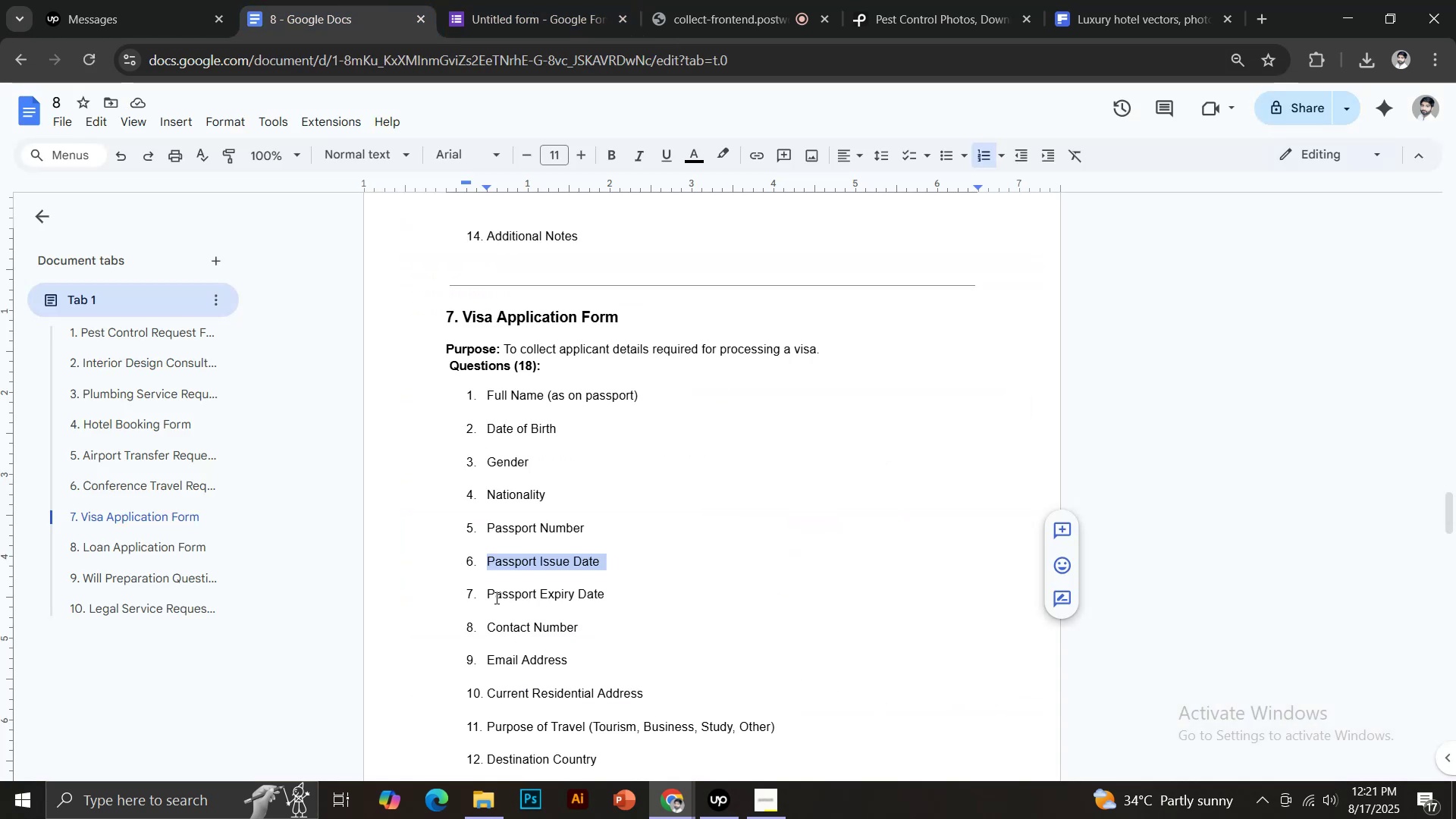 
left_click_drag(start_coordinate=[488, 596], to_coordinate=[614, 595])
 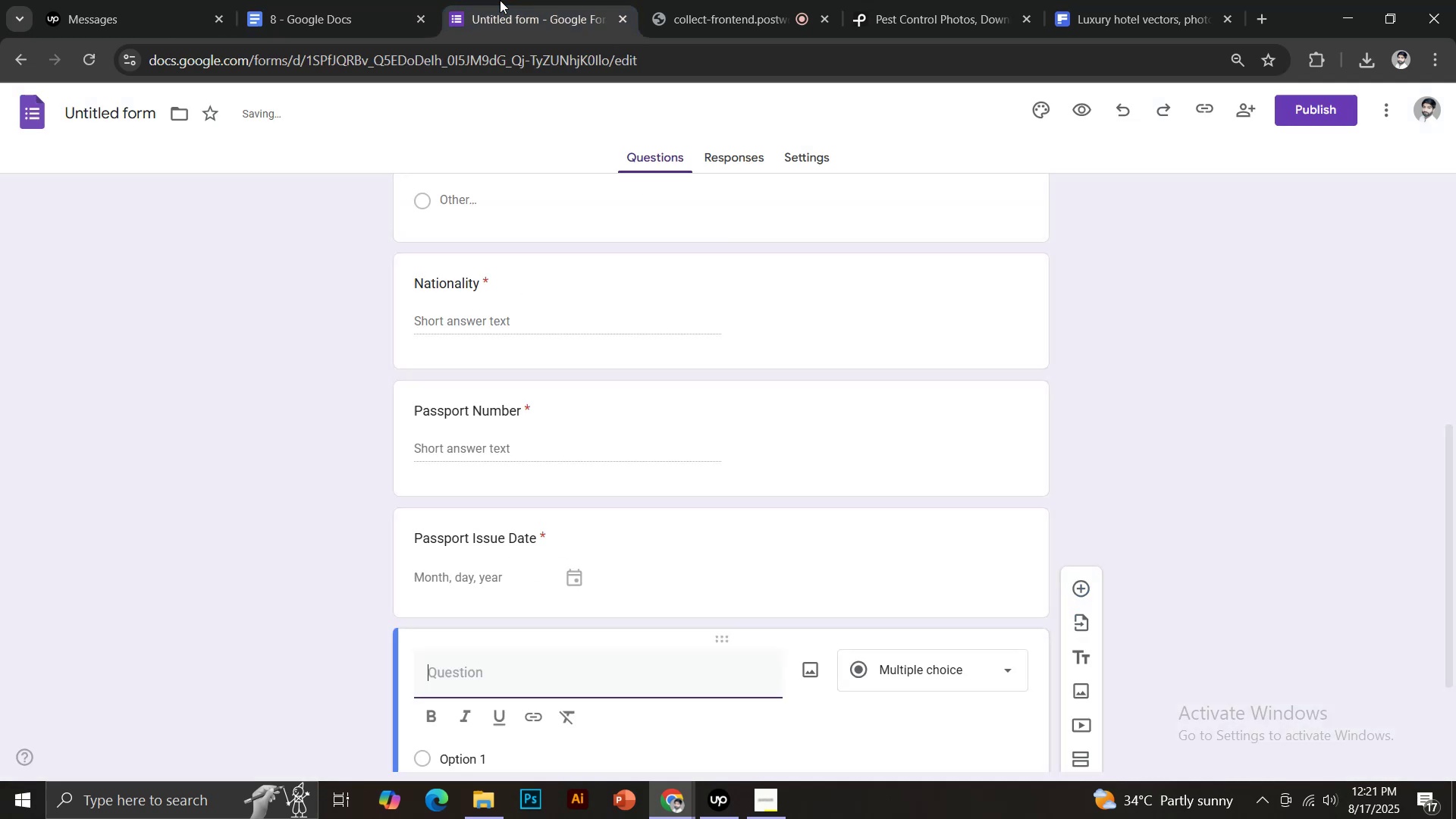 
key(Control+C)
 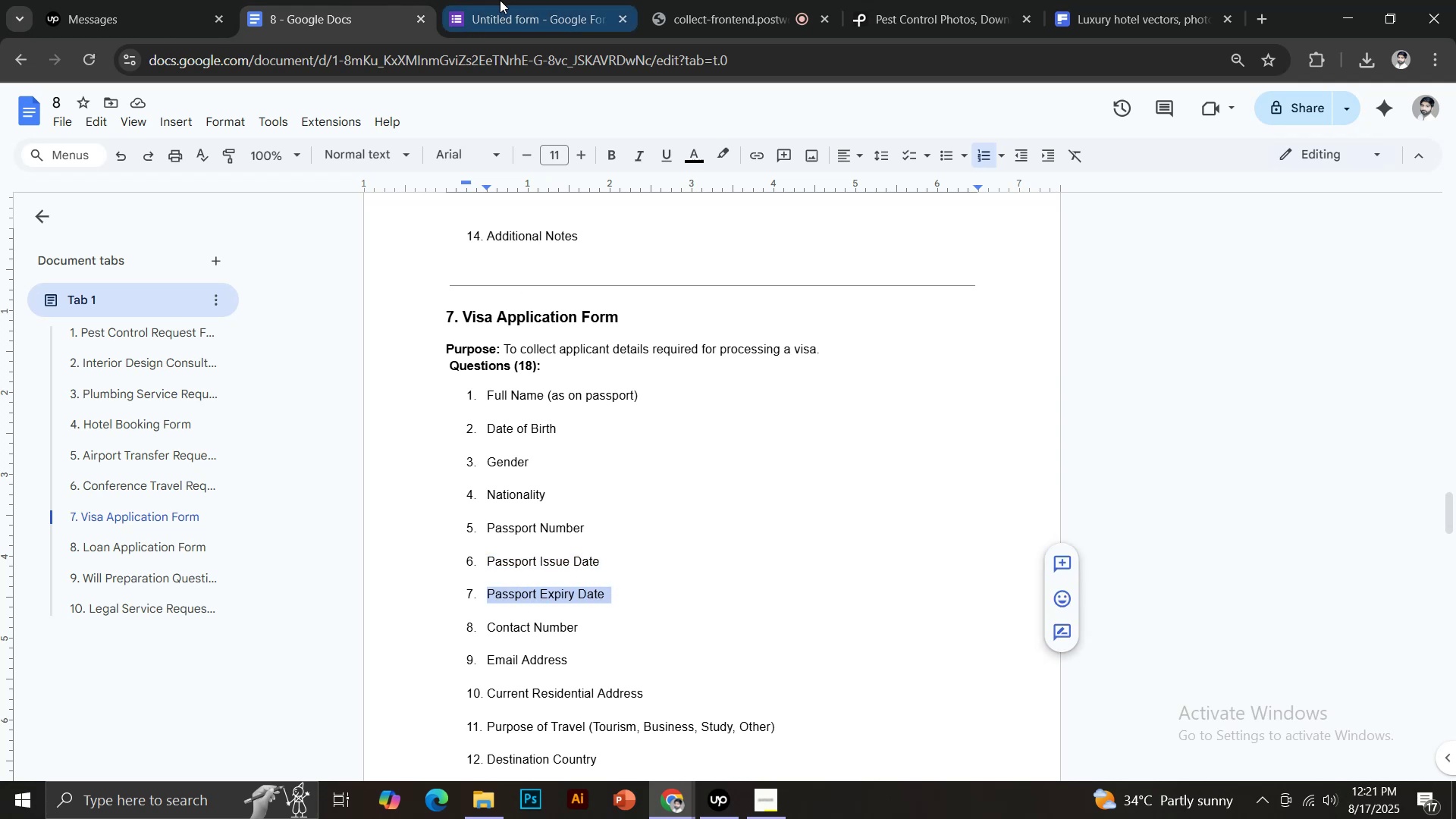 
left_click([500, 0])
 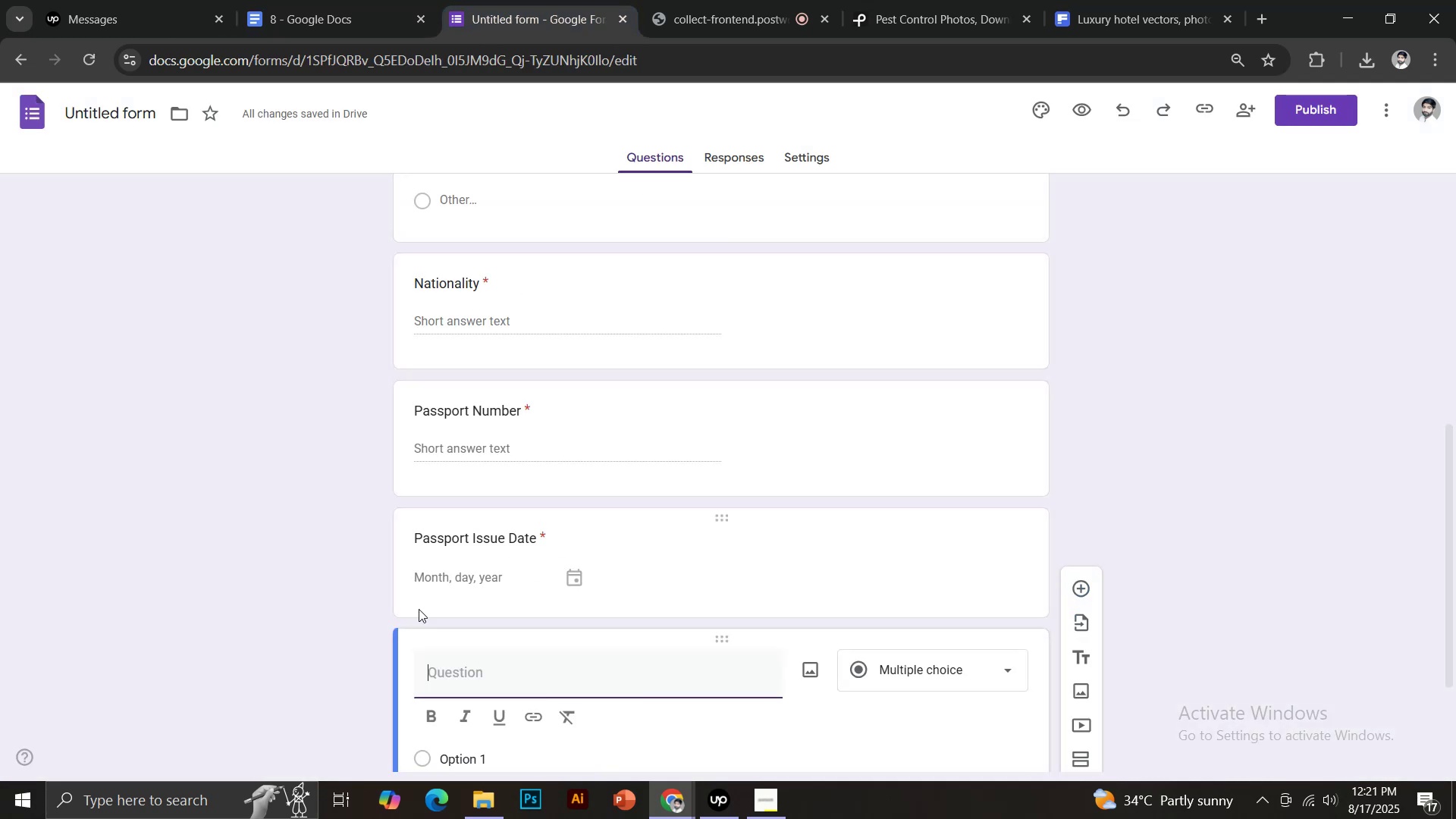 
scroll: coordinate [435, 628], scroll_direction: down, amount: 3.0
 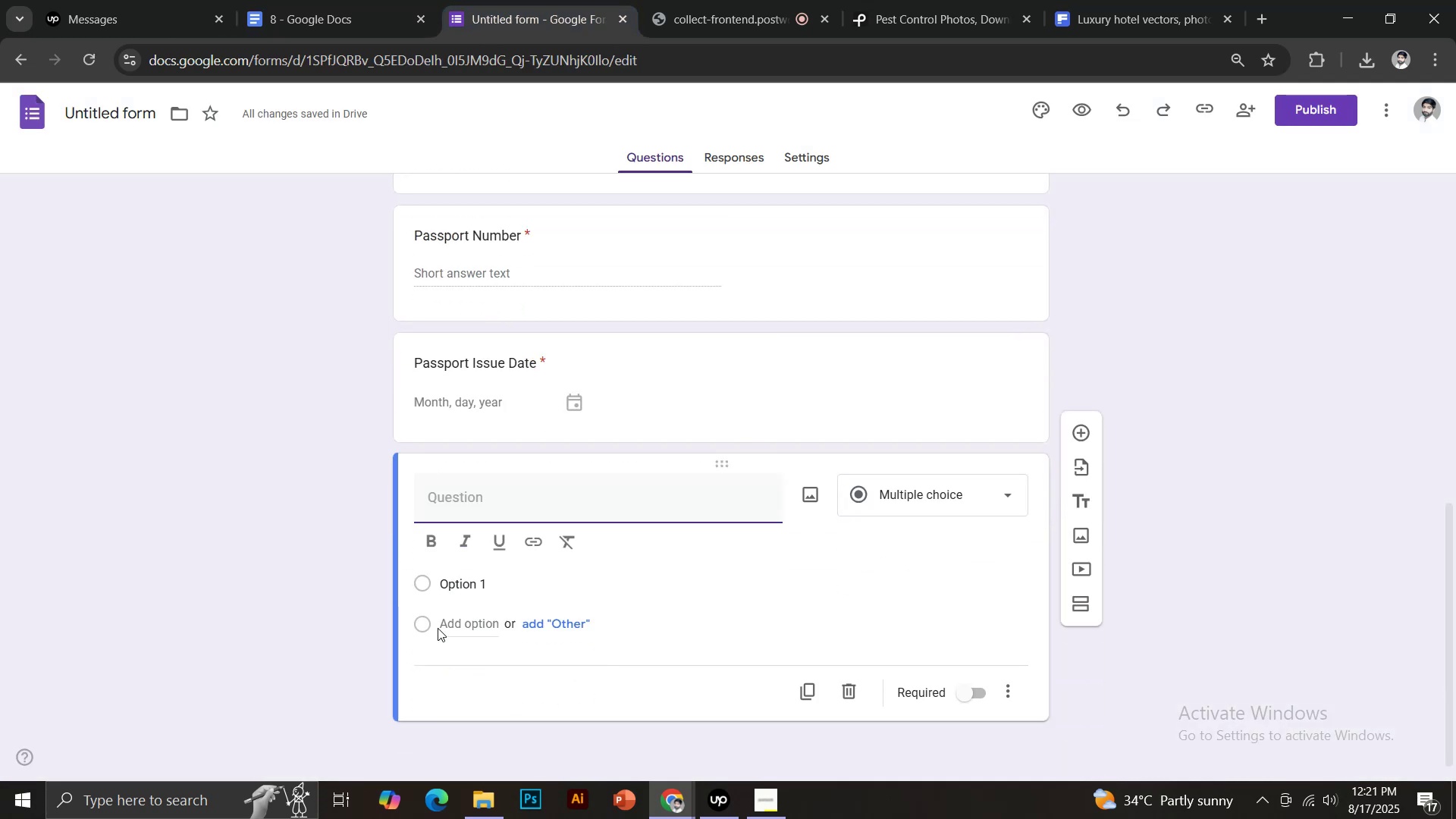 
key(Control+Shift+V)
 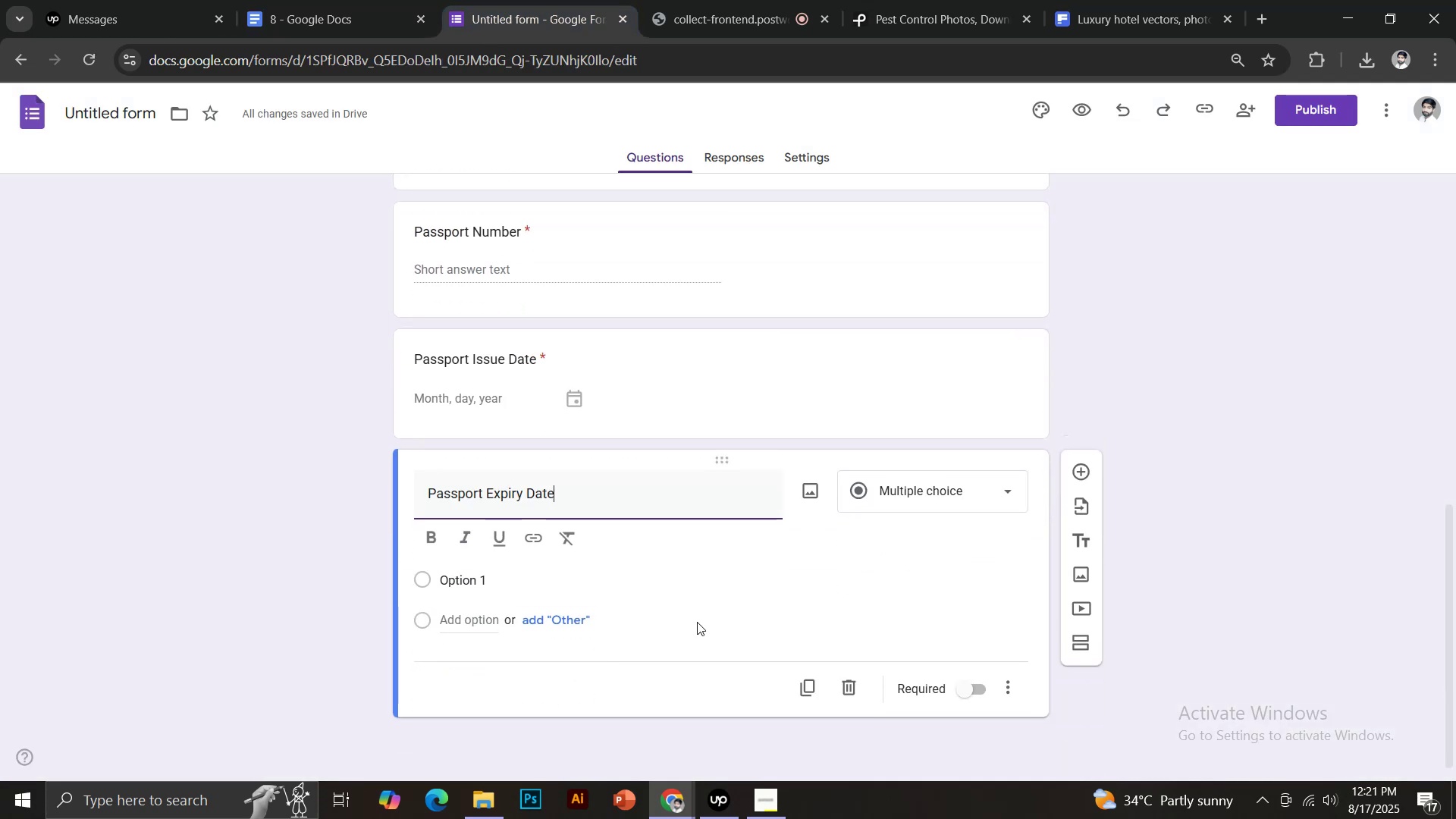 
scroll: coordinate [697, 622], scroll_direction: down, amount: 1.0
 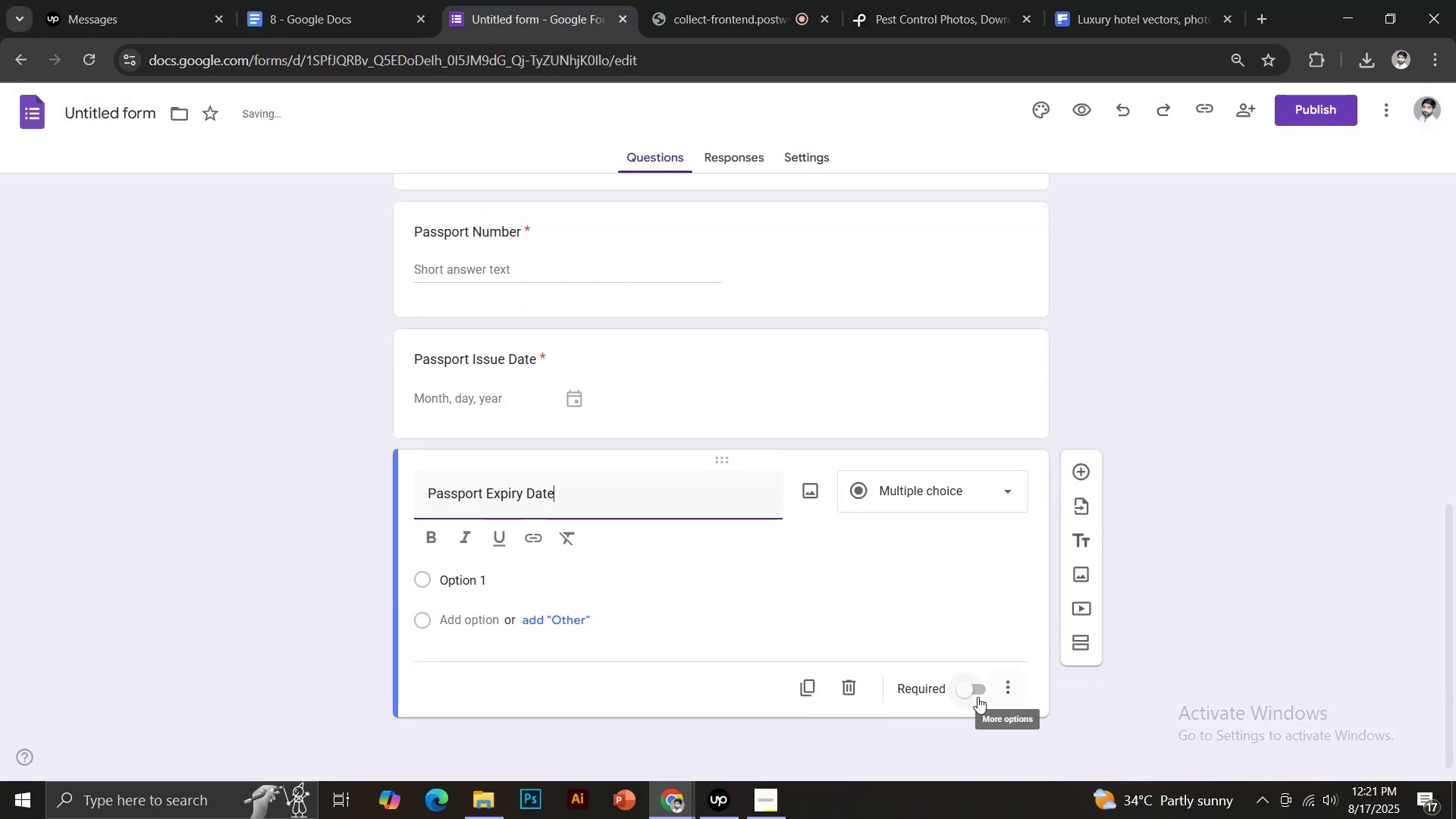 
left_click([971, 695])
 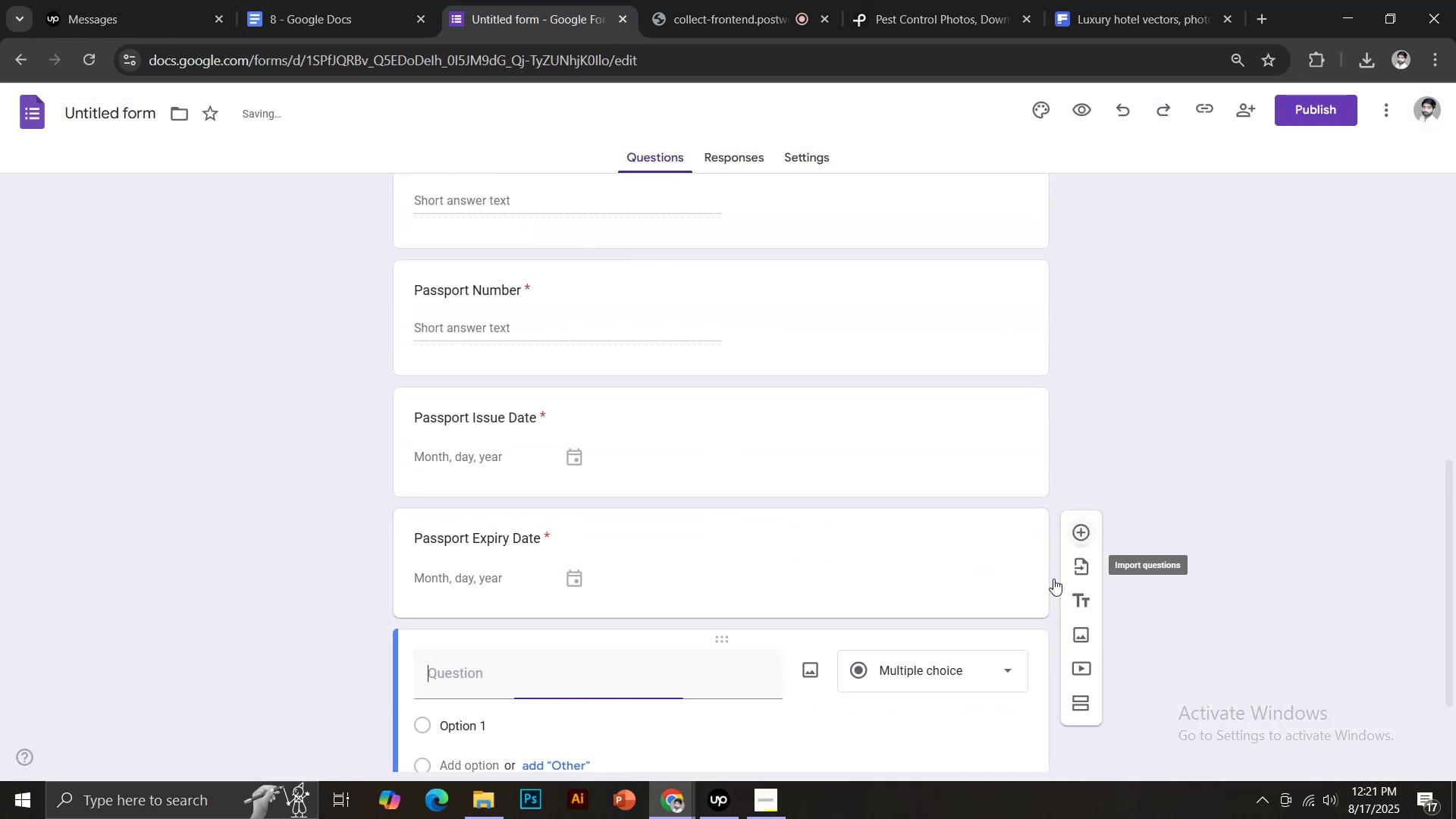 
left_click([397, 0])
 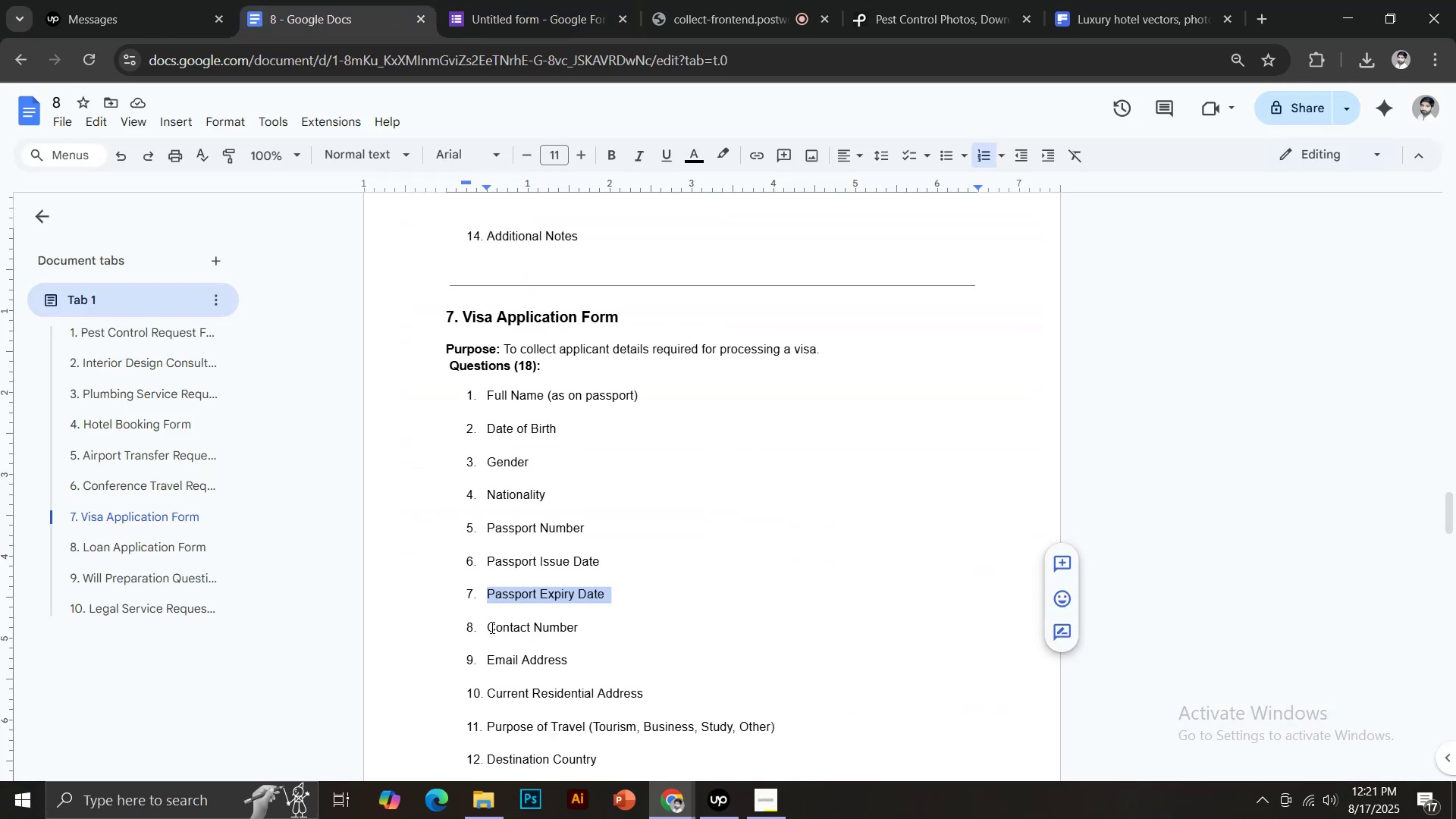 
left_click_drag(start_coordinate=[488, 629], to_coordinate=[589, 628])
 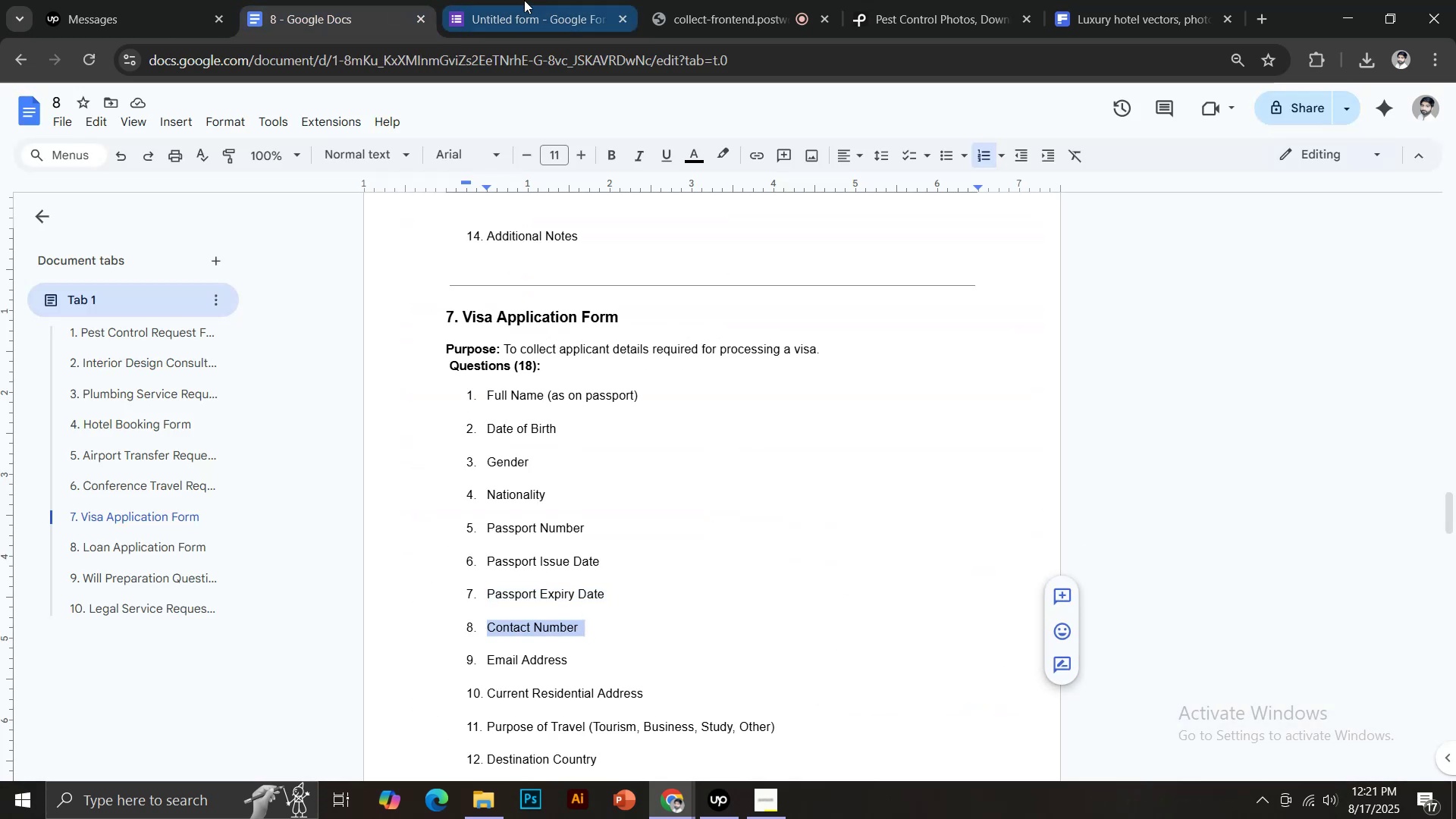 
key(Control+C)
 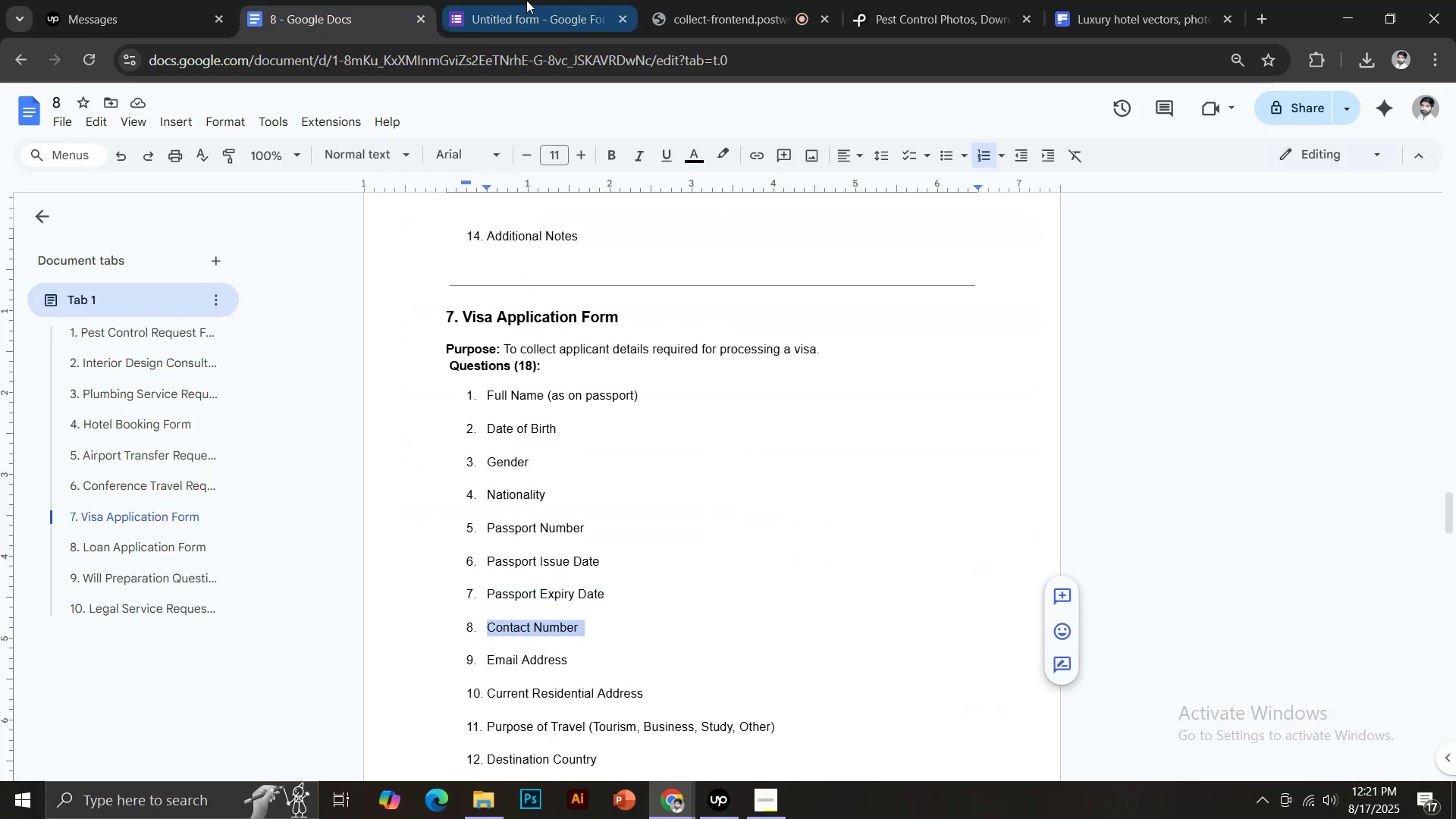 
left_click([524, 0])
 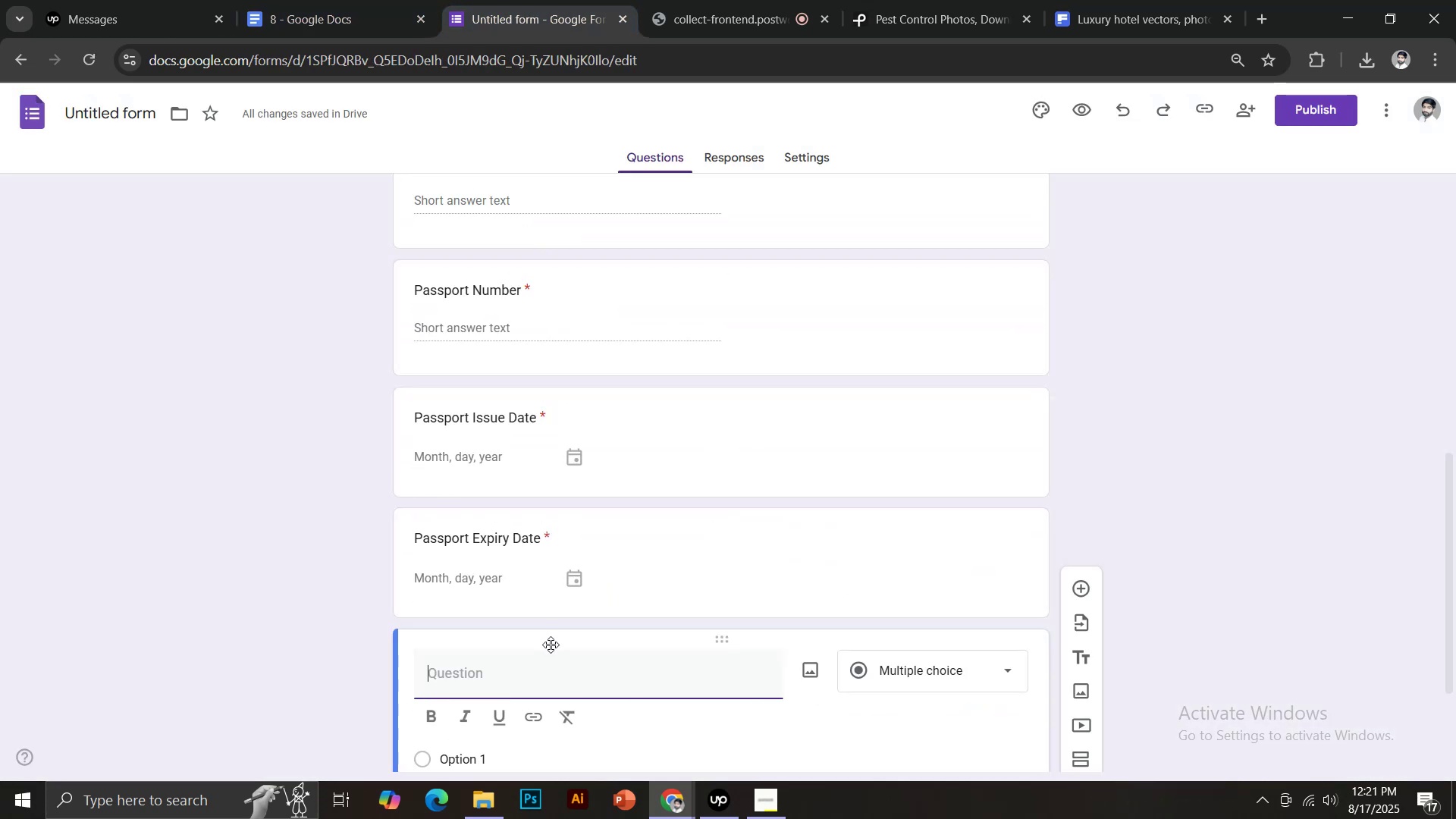 
key(Control+Shift+V)
 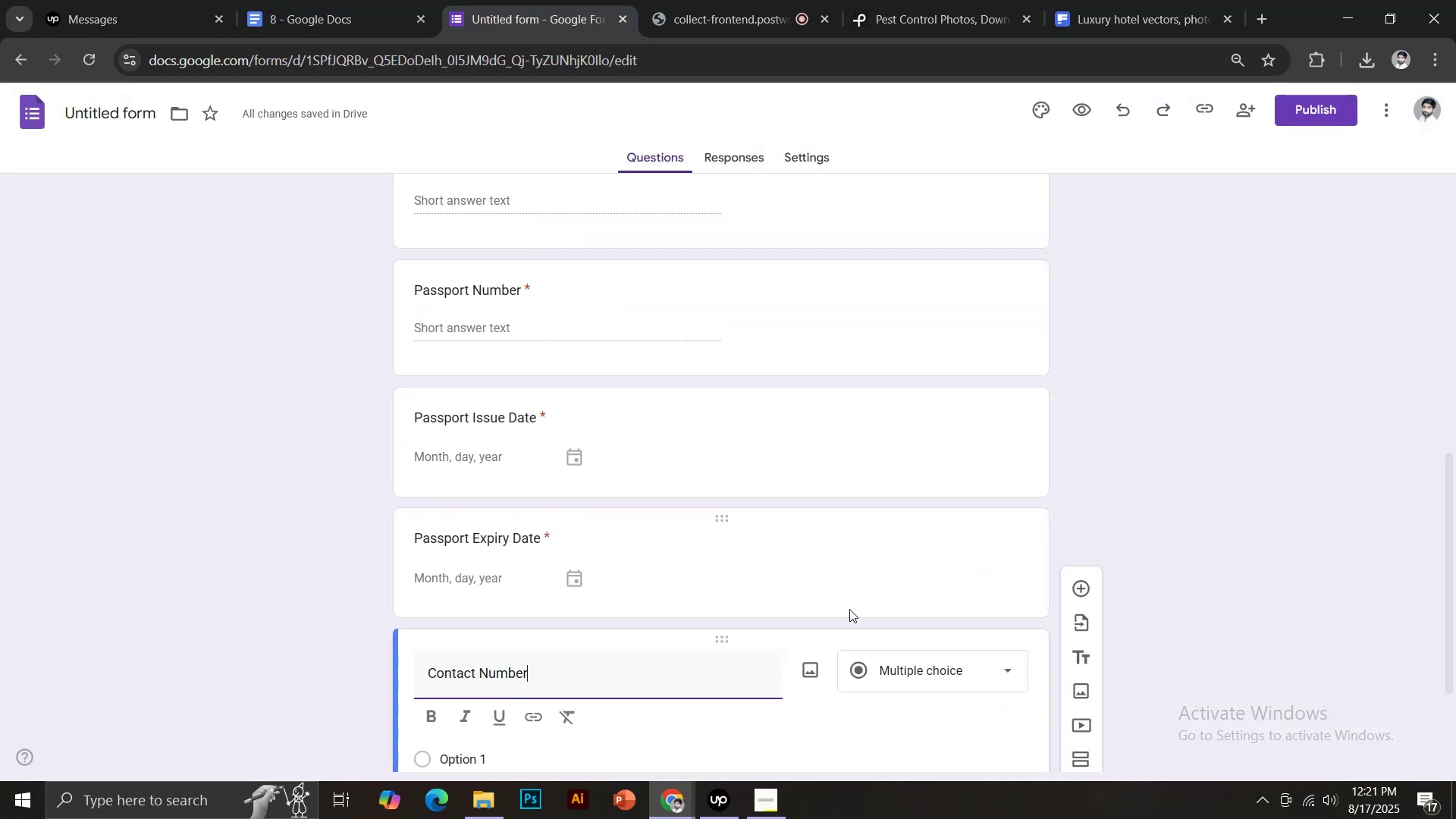 
scroll: coordinate [852, 607], scroll_direction: down, amount: 4.0
 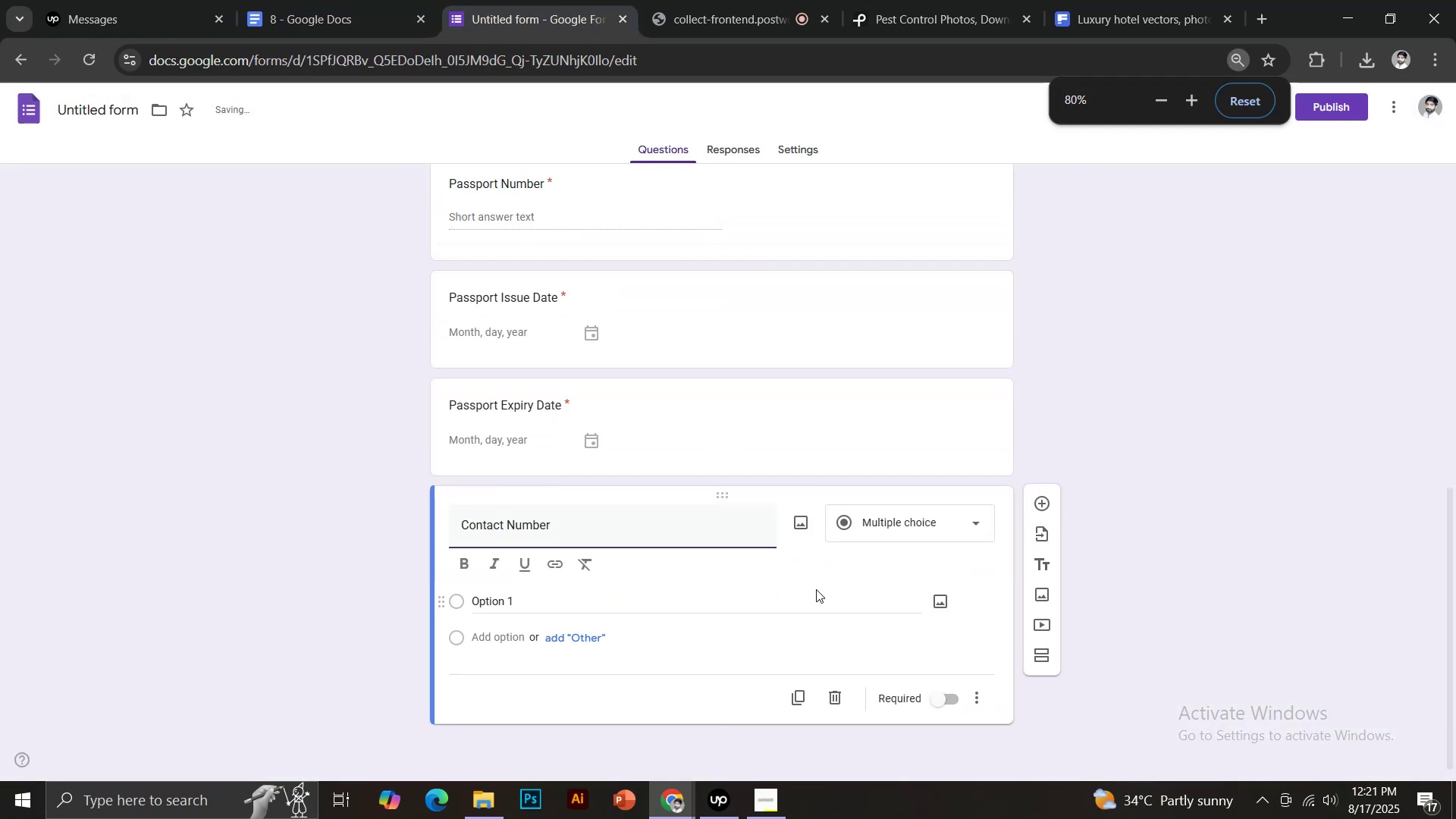 
hold_key(key=ControlLeft, duration=1.51)
scroll: coordinate [827, 578], scroll_direction: up, amount: 1.0
 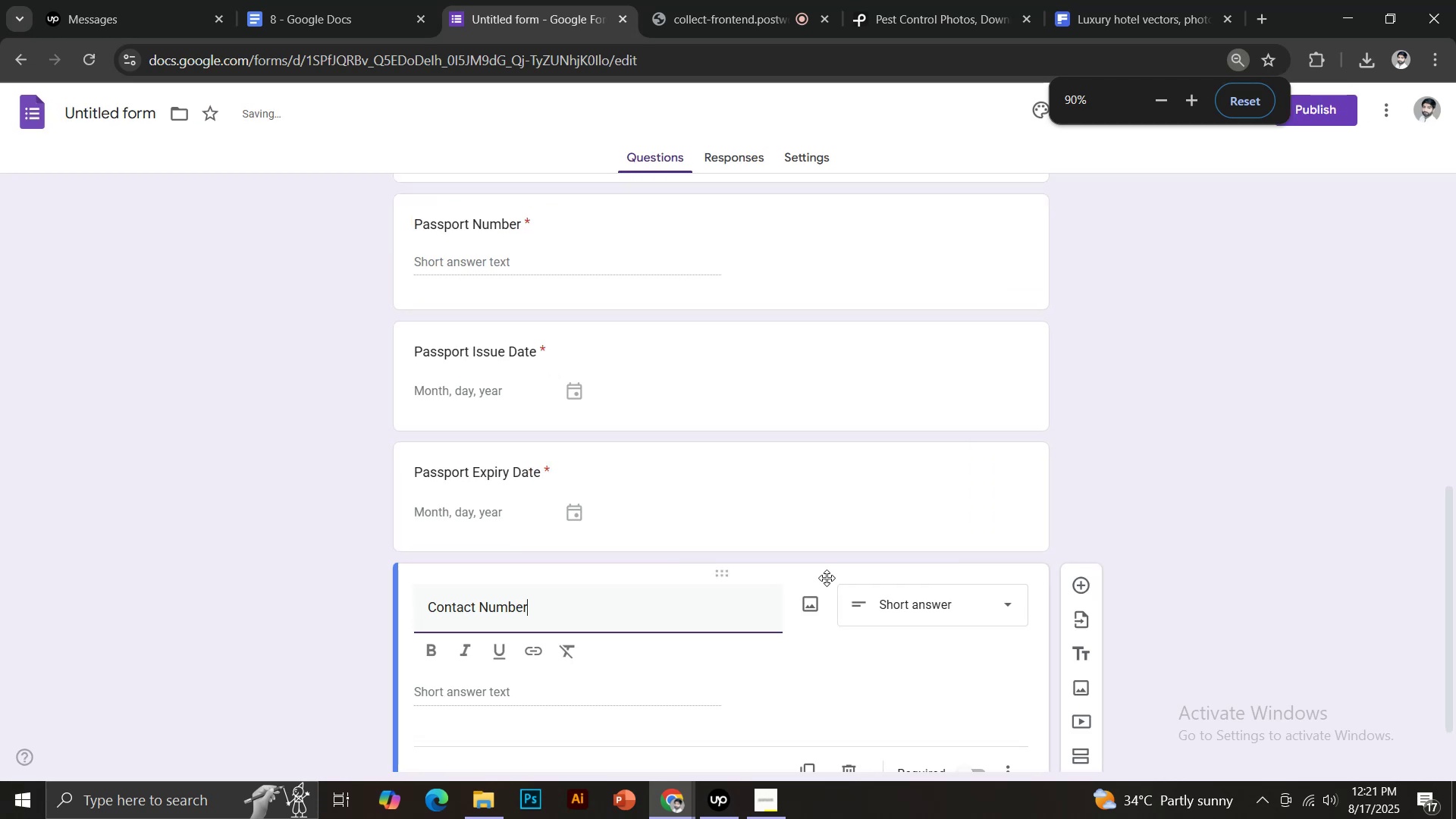 
hold_key(key=ControlLeft, duration=0.44)
scroll: coordinate [827, 578], scroll_direction: up, amount: 1.0
 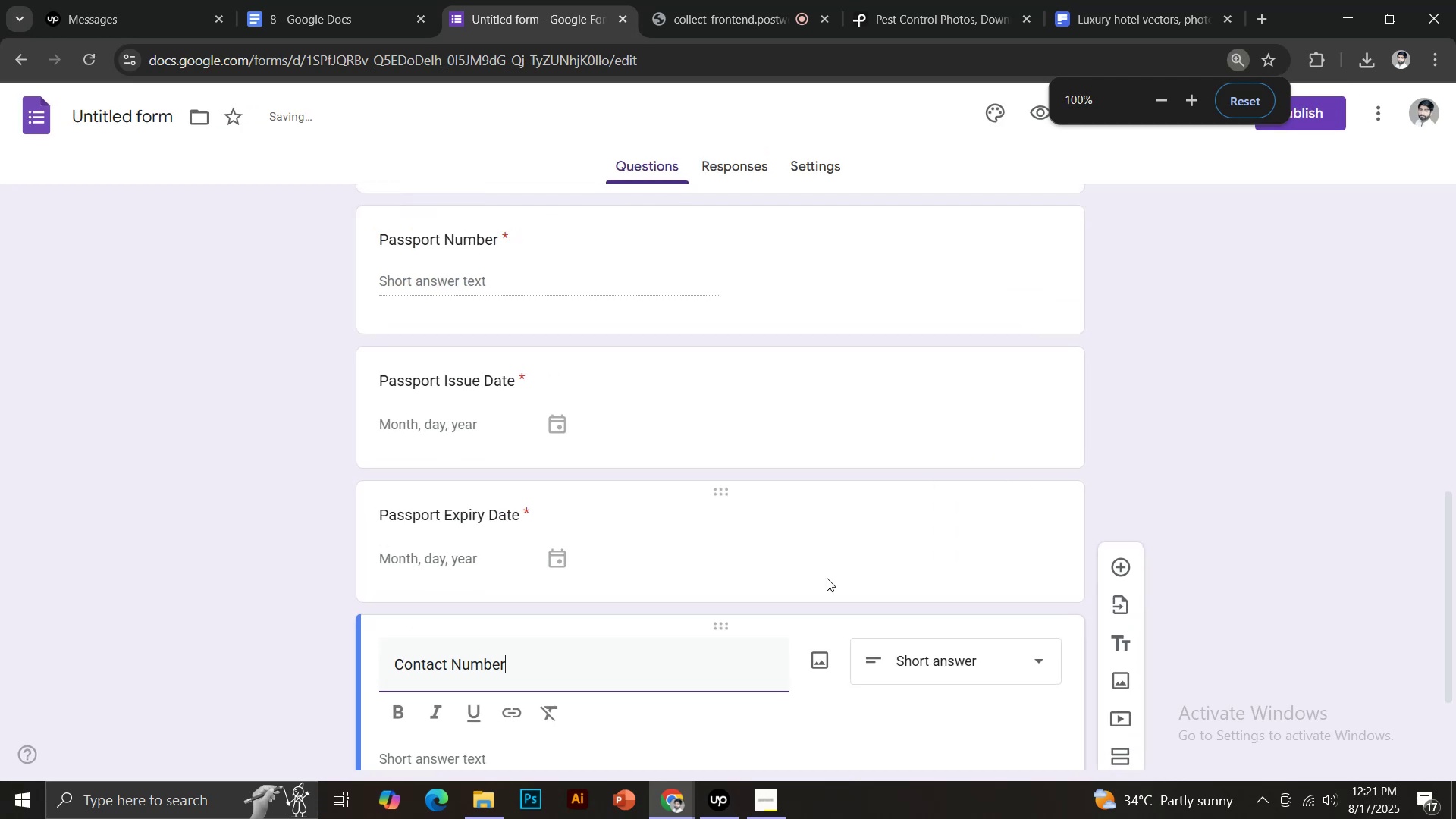 
scroll: coordinate [827, 578], scroll_direction: down, amount: 4.0
 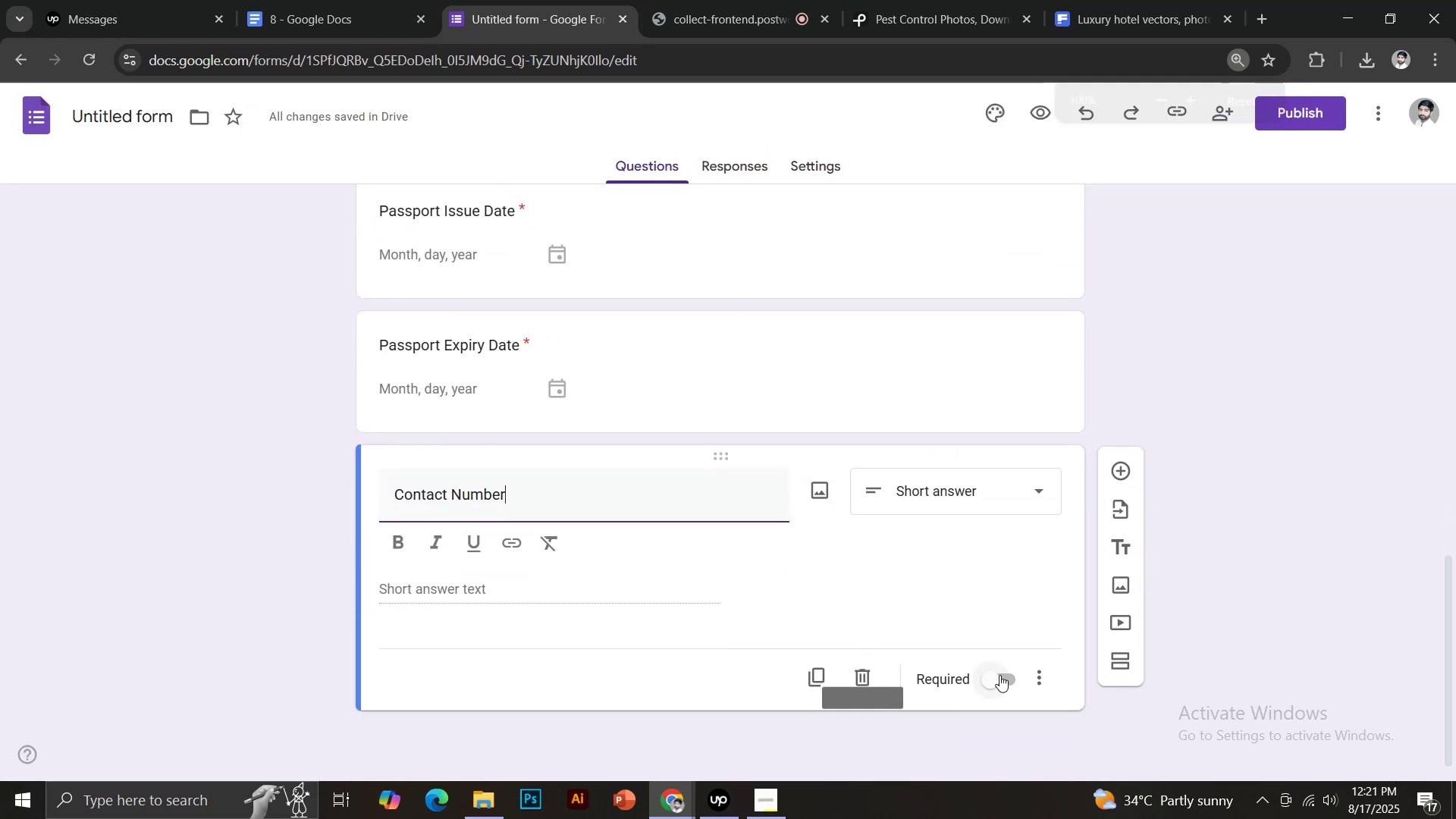 
left_click([989, 682])
 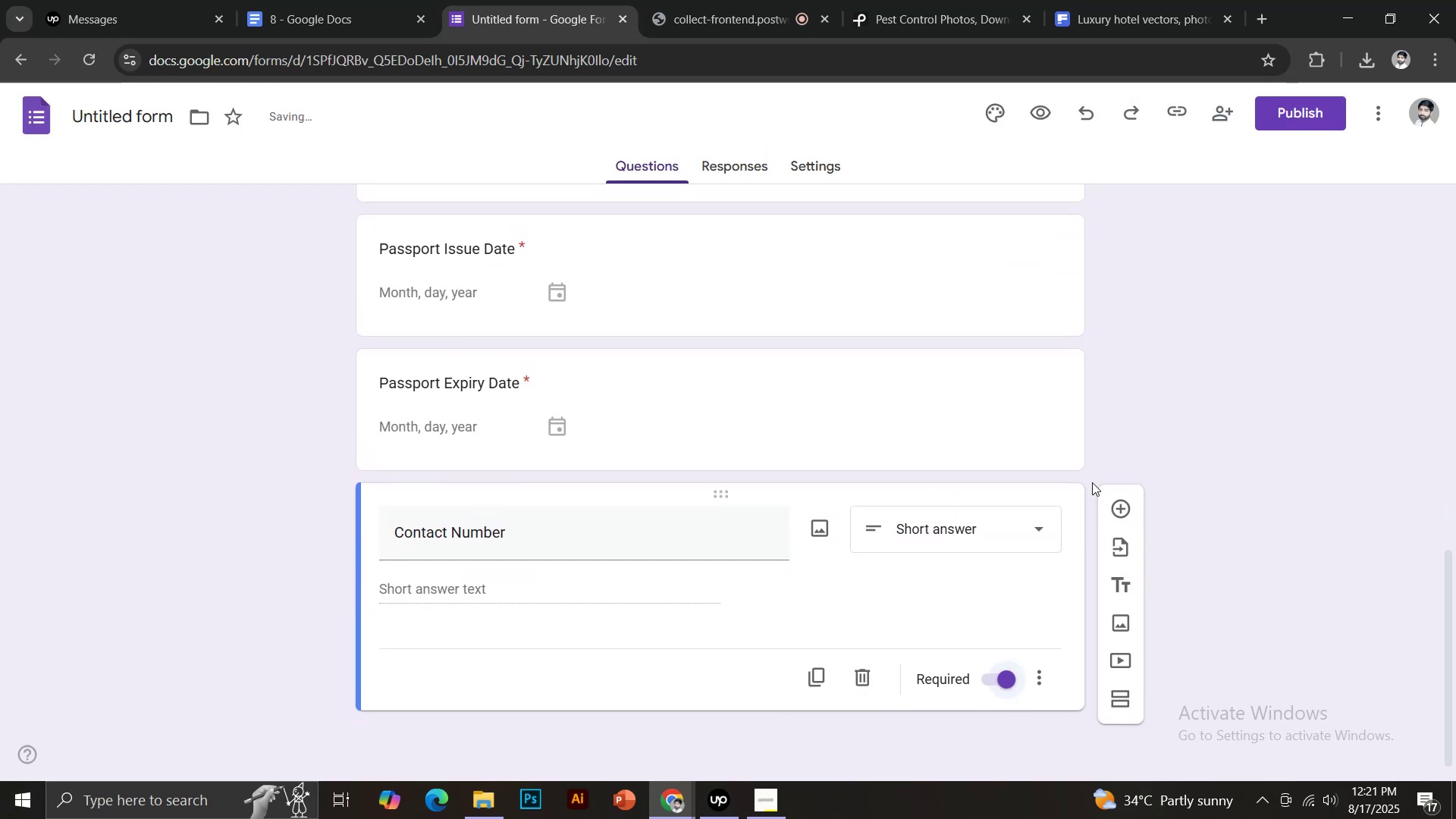 
left_click([1115, 519])
 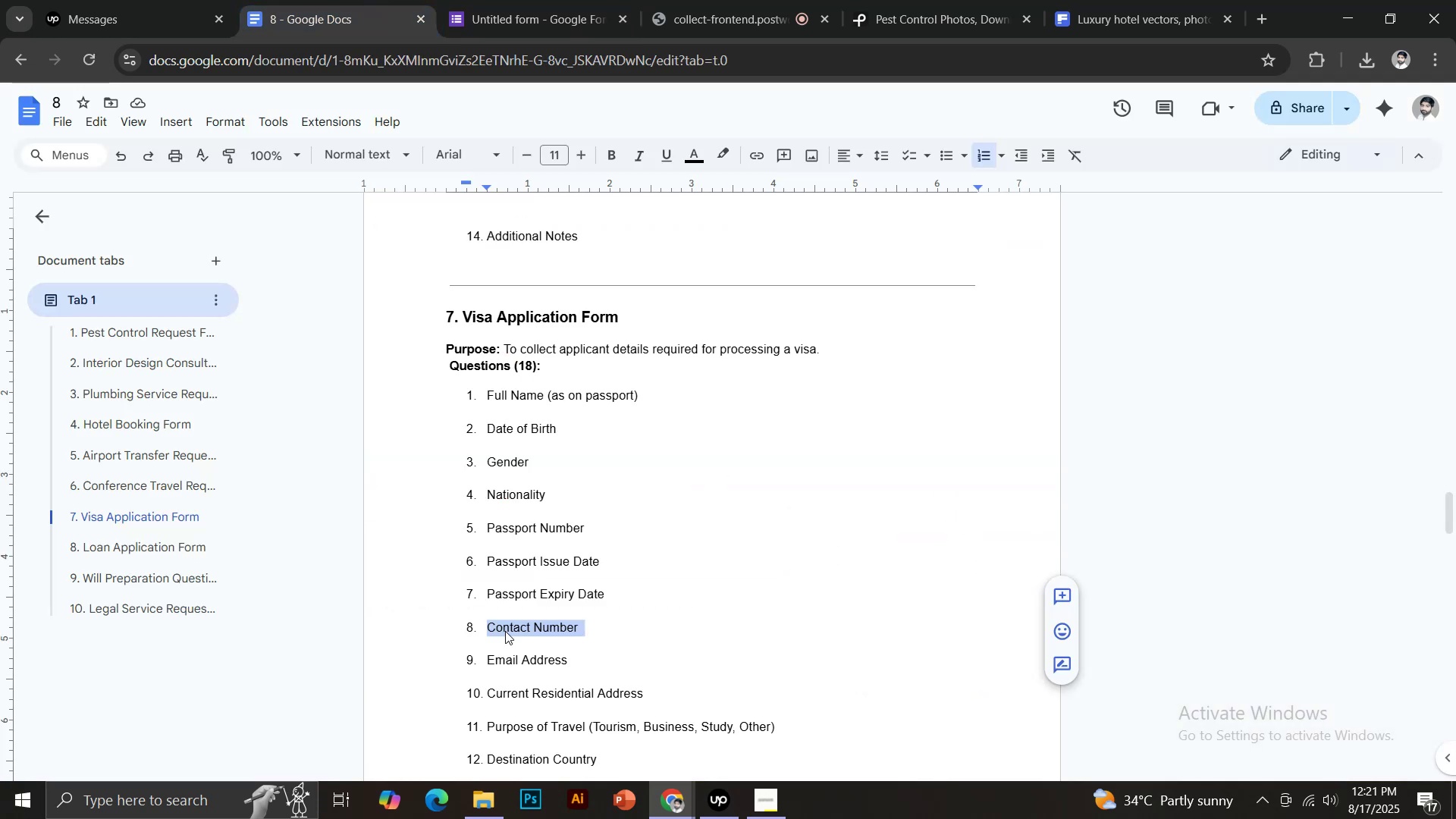 
left_click_drag(start_coordinate=[488, 655], to_coordinate=[572, 656])
 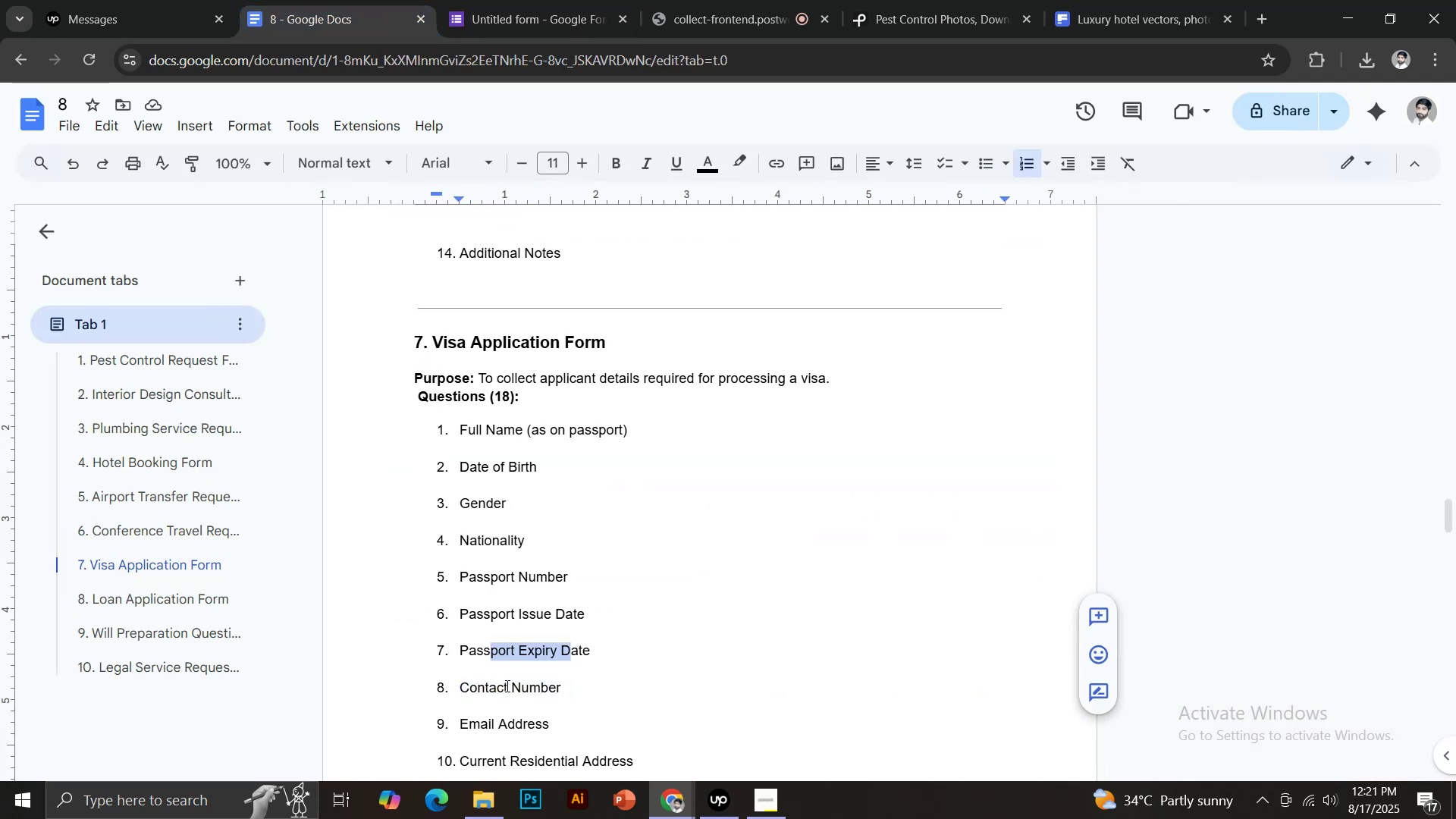 
key(Control+ControlLeft)
 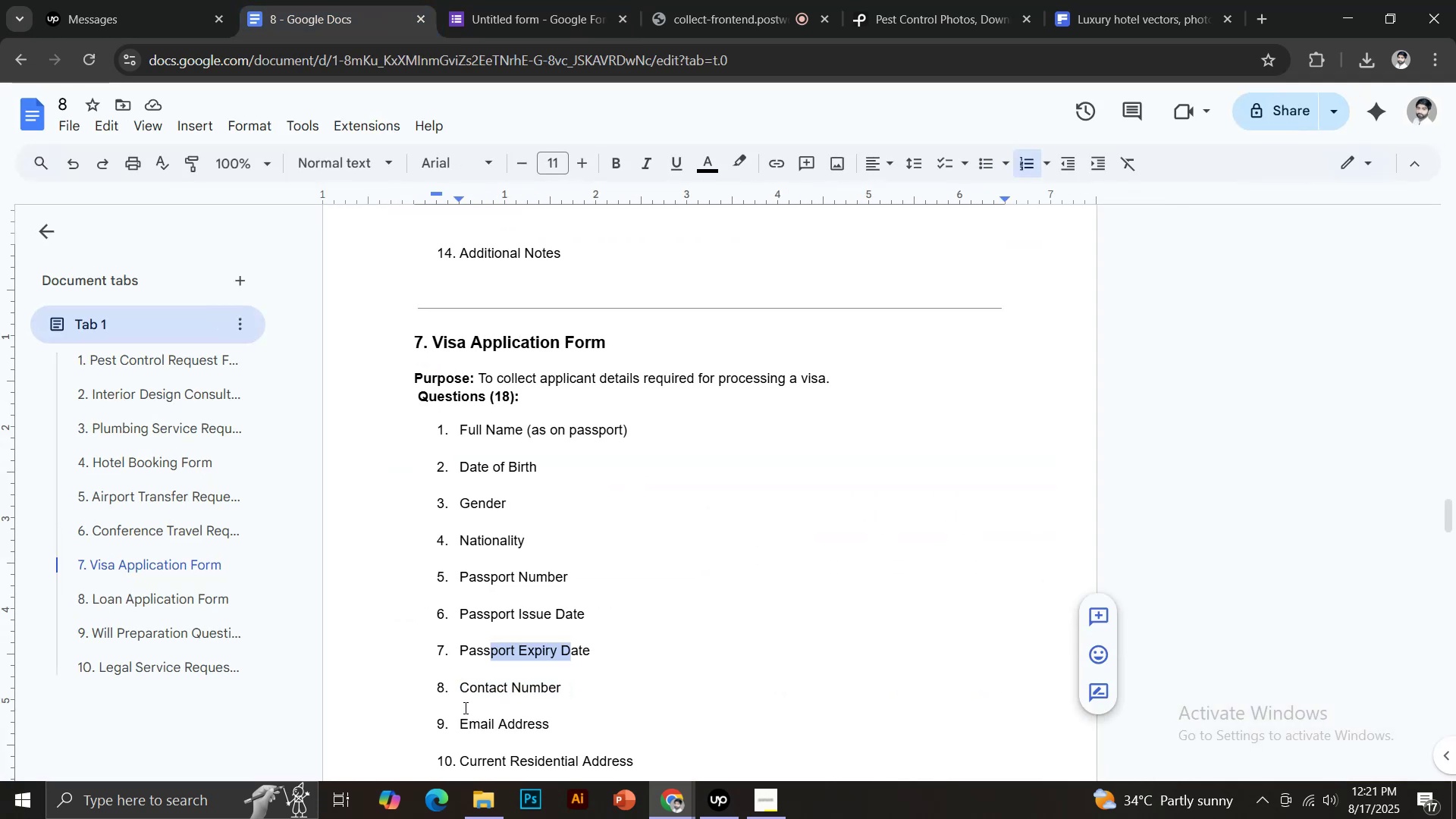 
left_click_drag(start_coordinate=[462, 720], to_coordinate=[570, 724])
 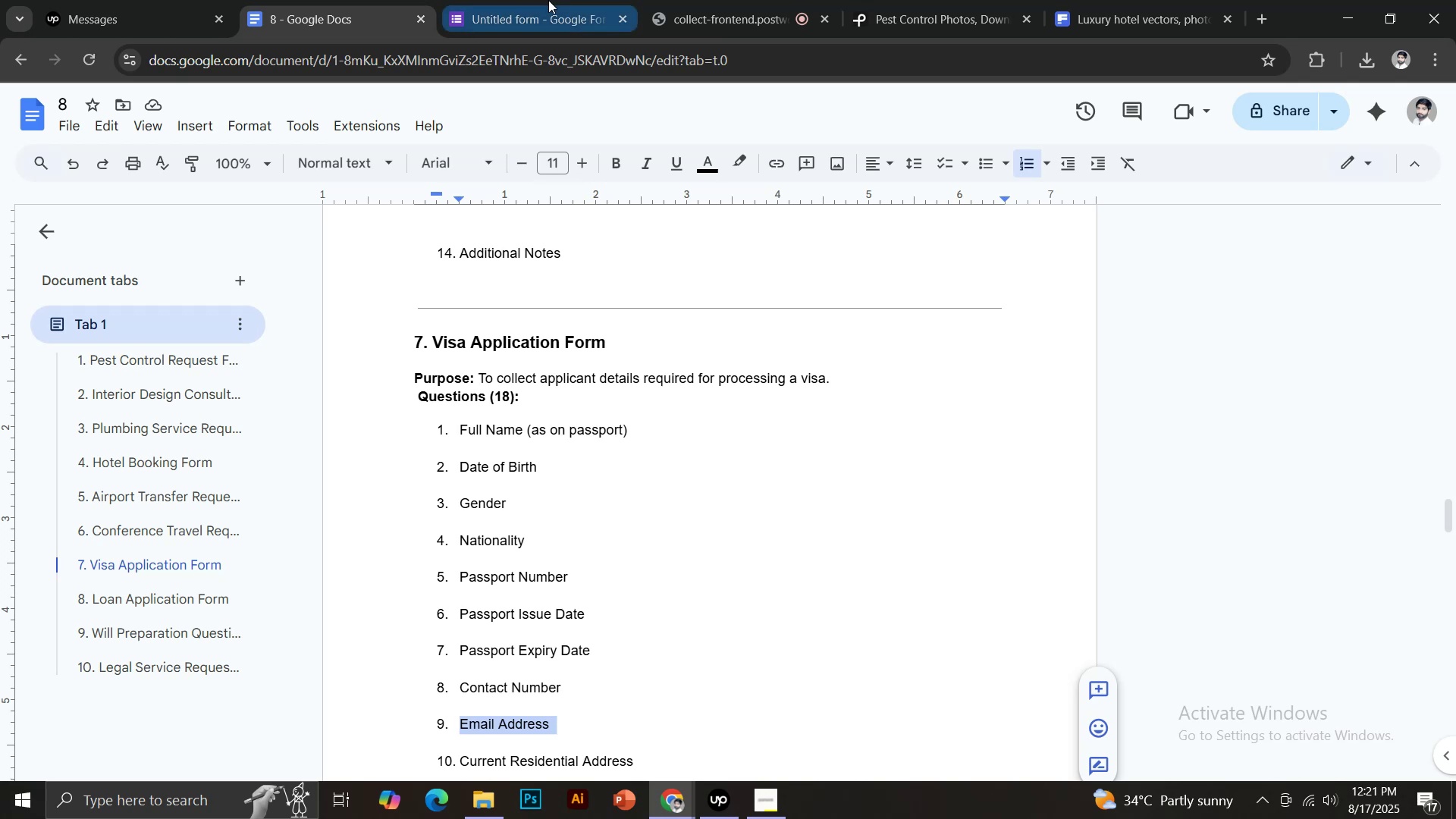 
key(Control+C)
 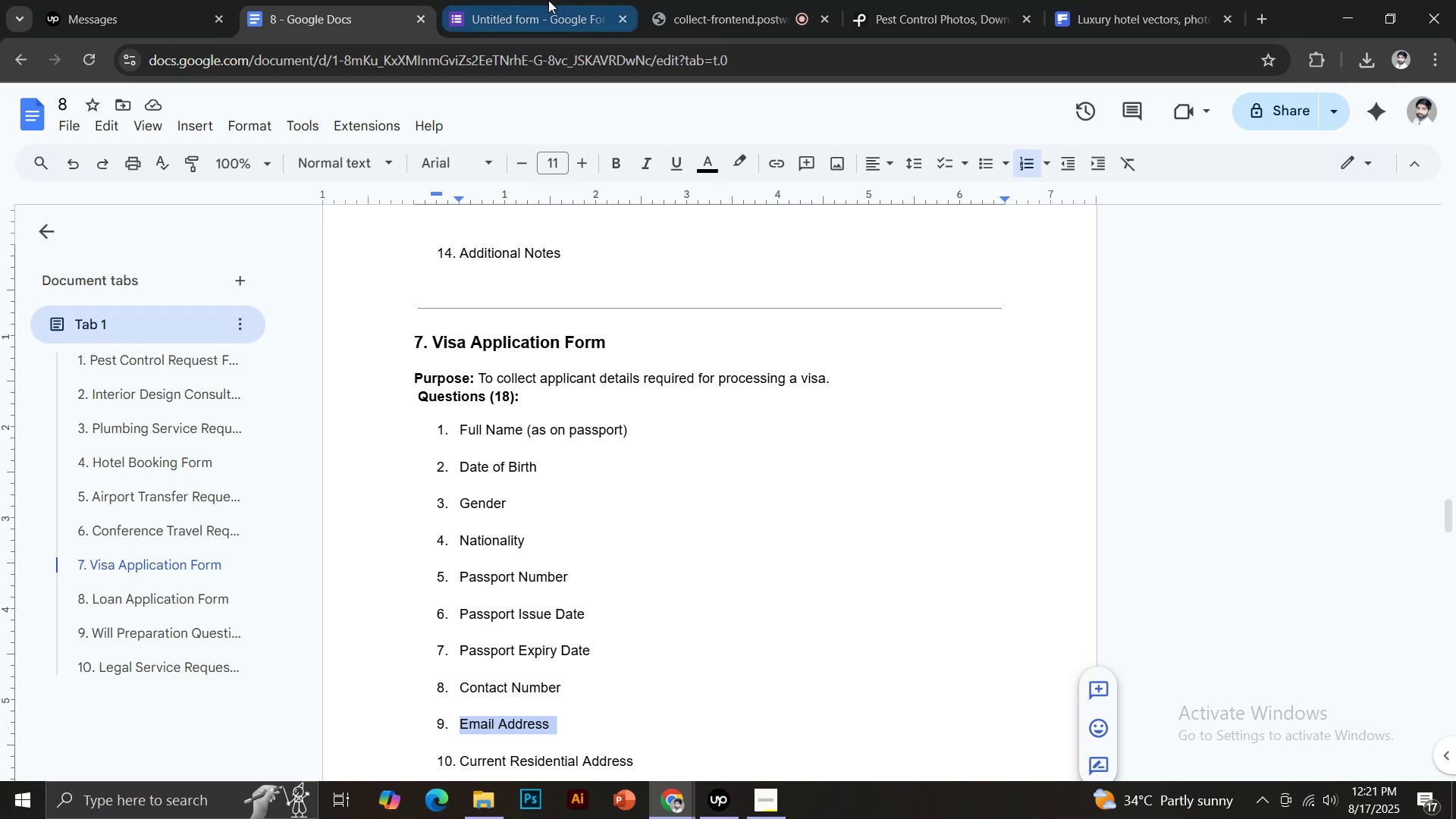 
left_click([548, 0])
 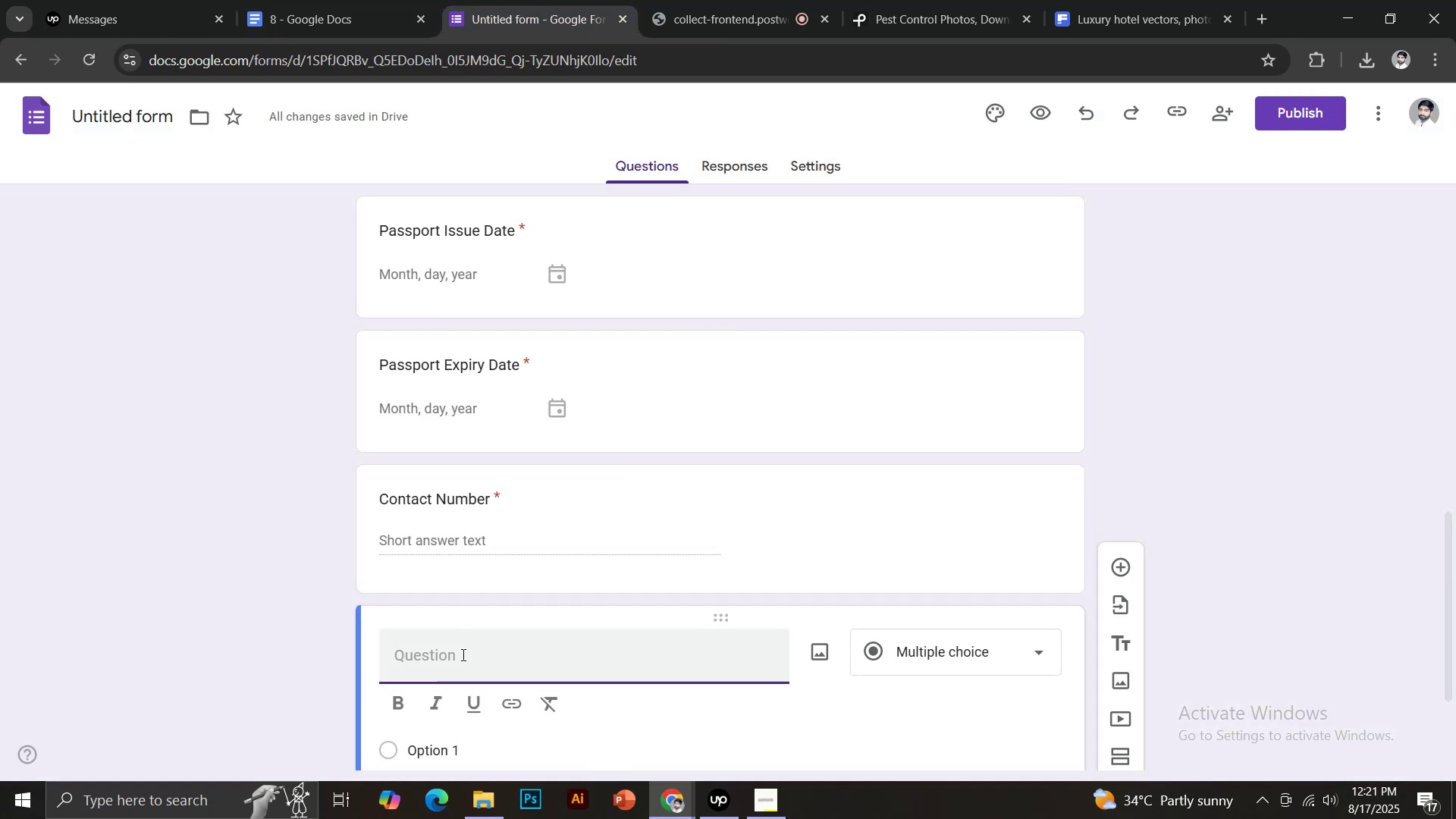 
key(Control+Shift+V)
 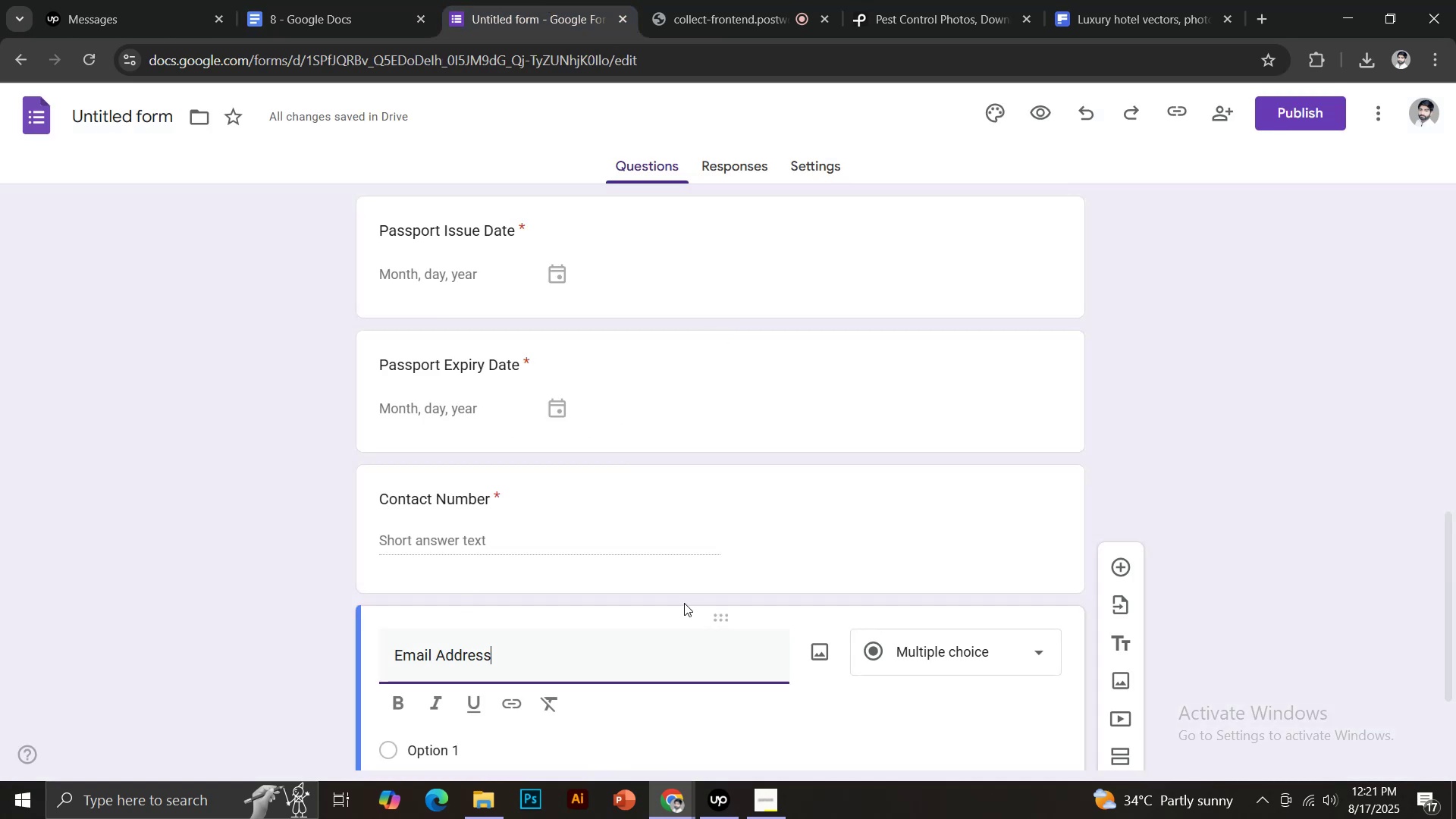 
scroll: coordinate [730, 576], scroll_direction: down, amount: 4.0
 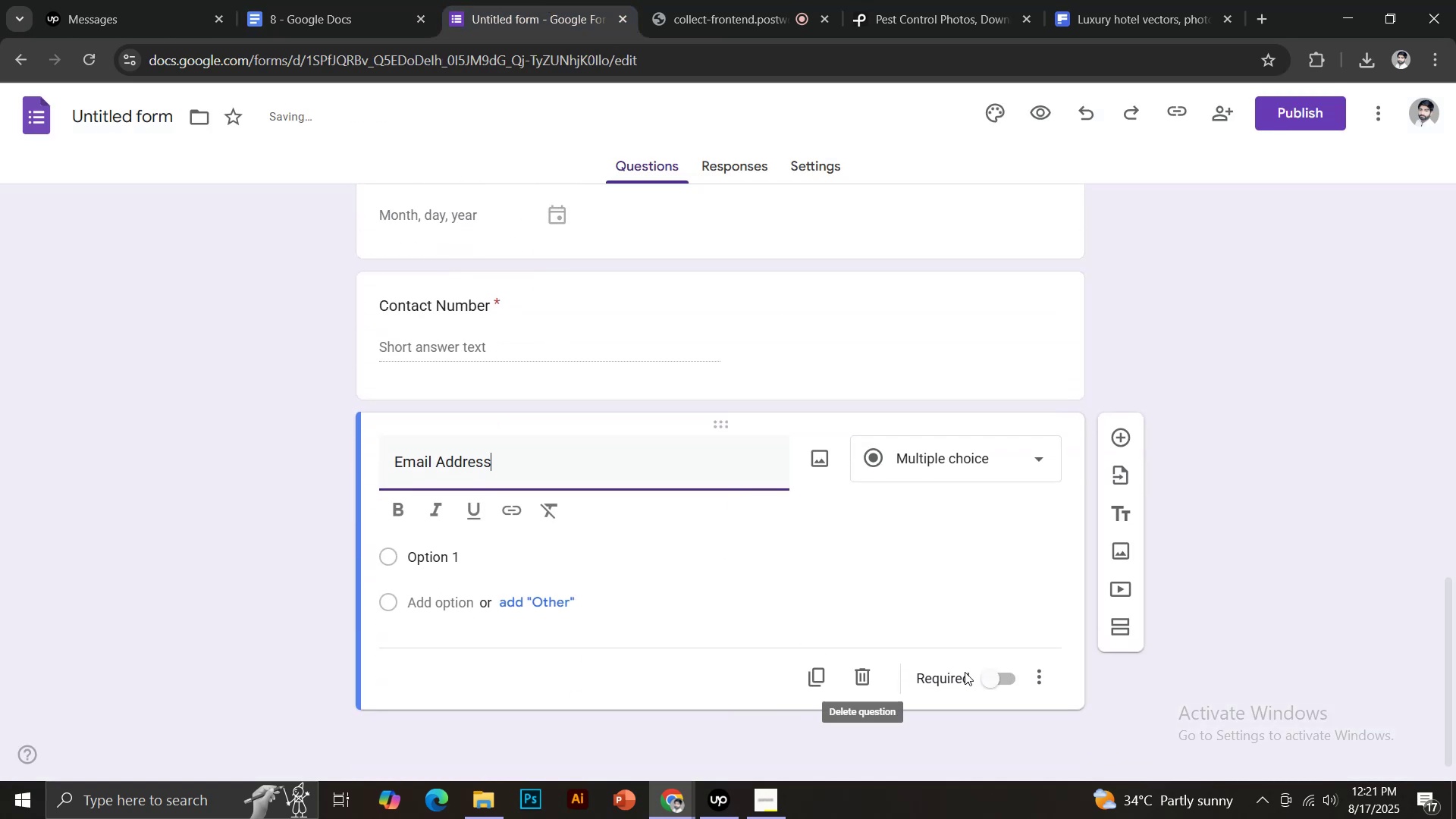 
left_click([993, 683])
 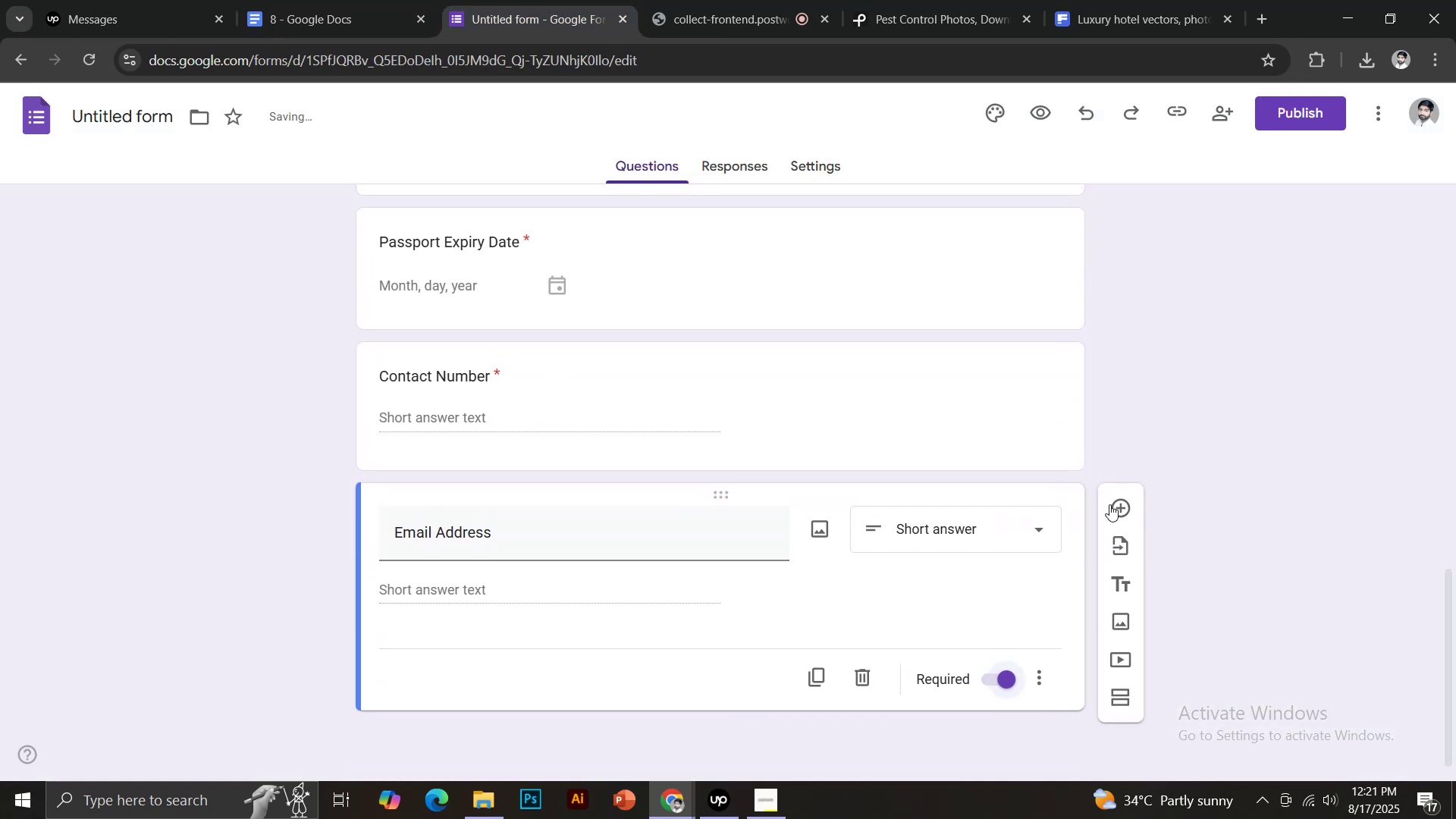 
left_click([1125, 502])
 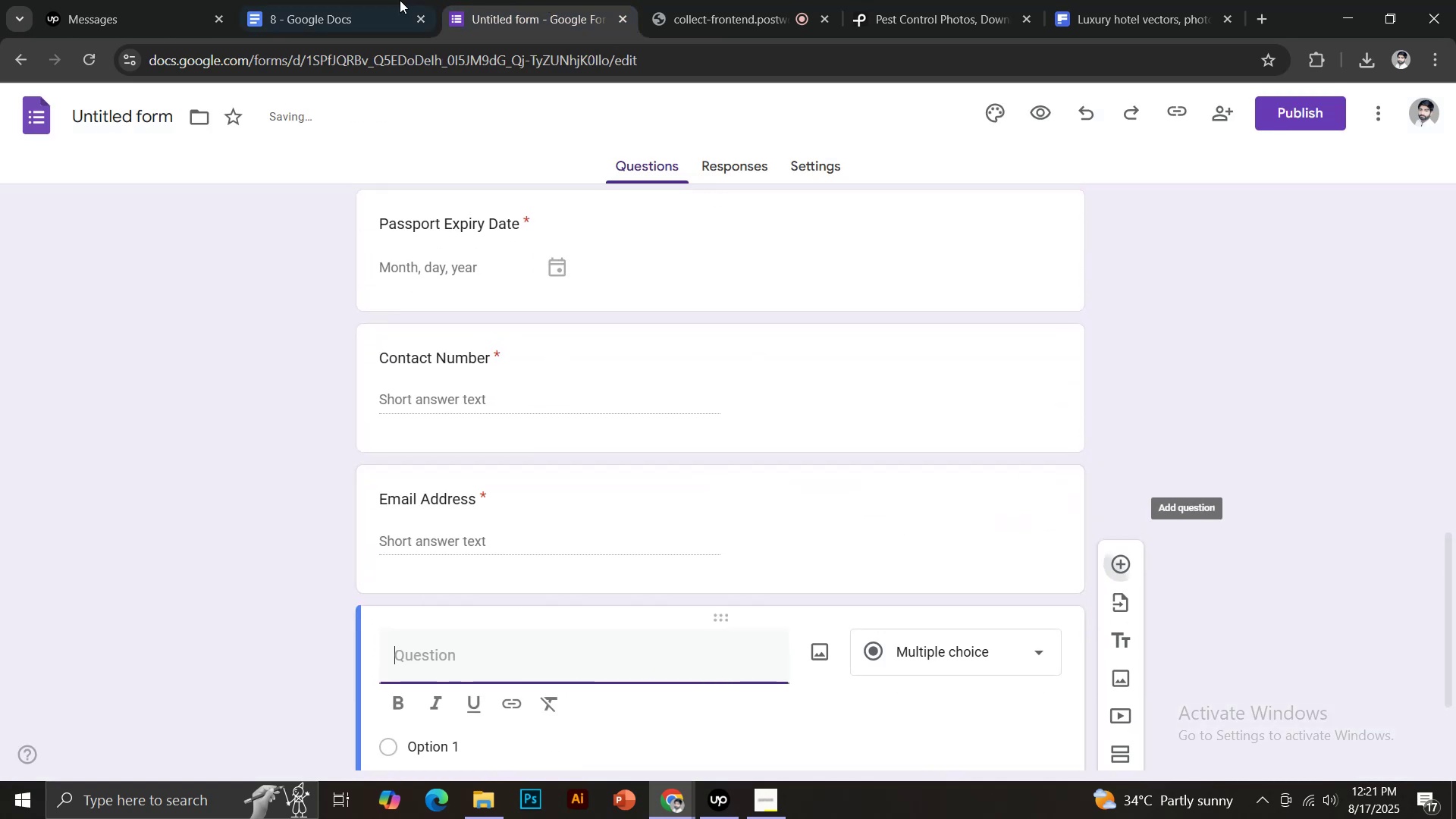 
left_click([391, 0])
 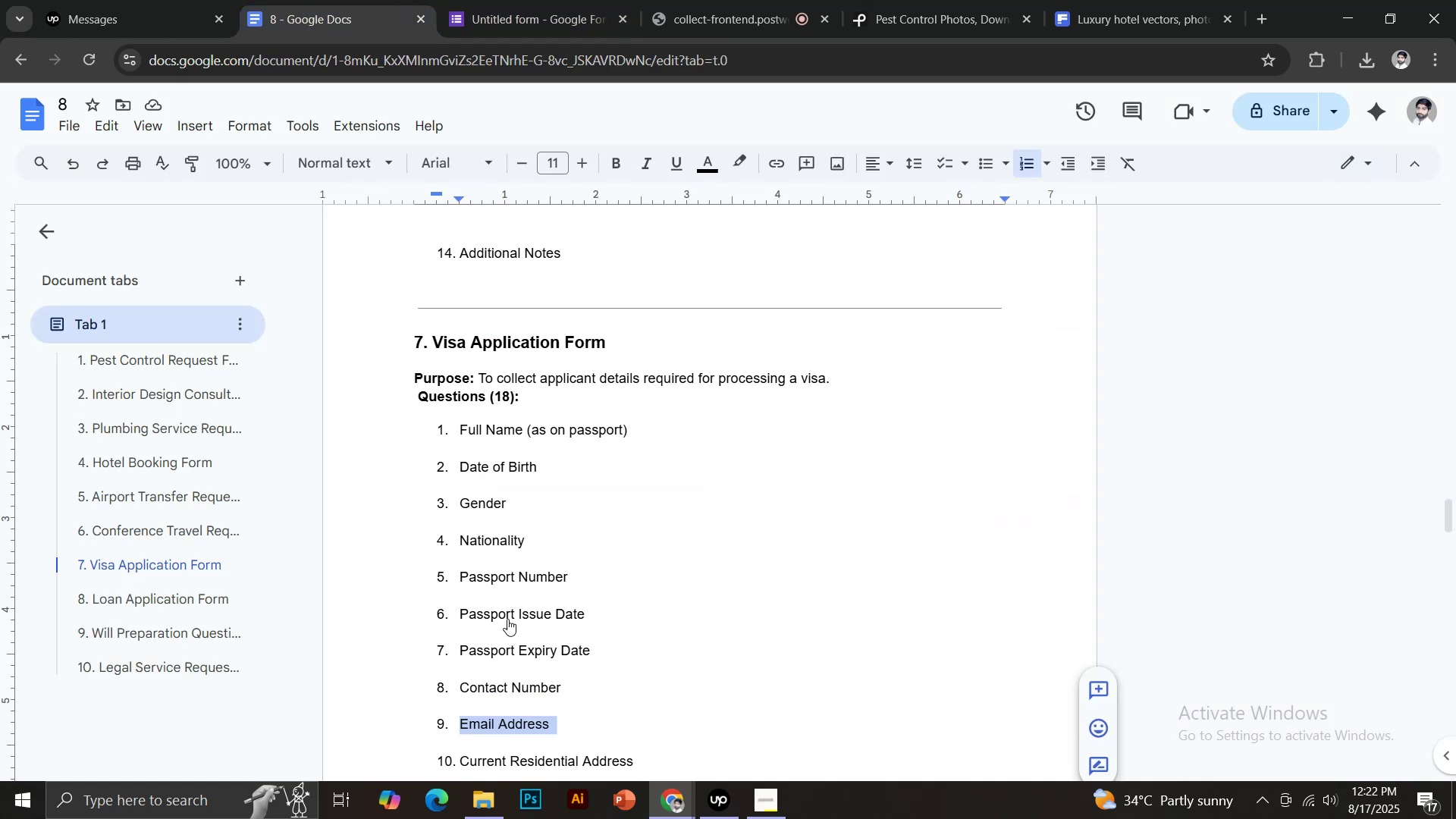 
scroll: coordinate [514, 643], scroll_direction: down, amount: 3.0
 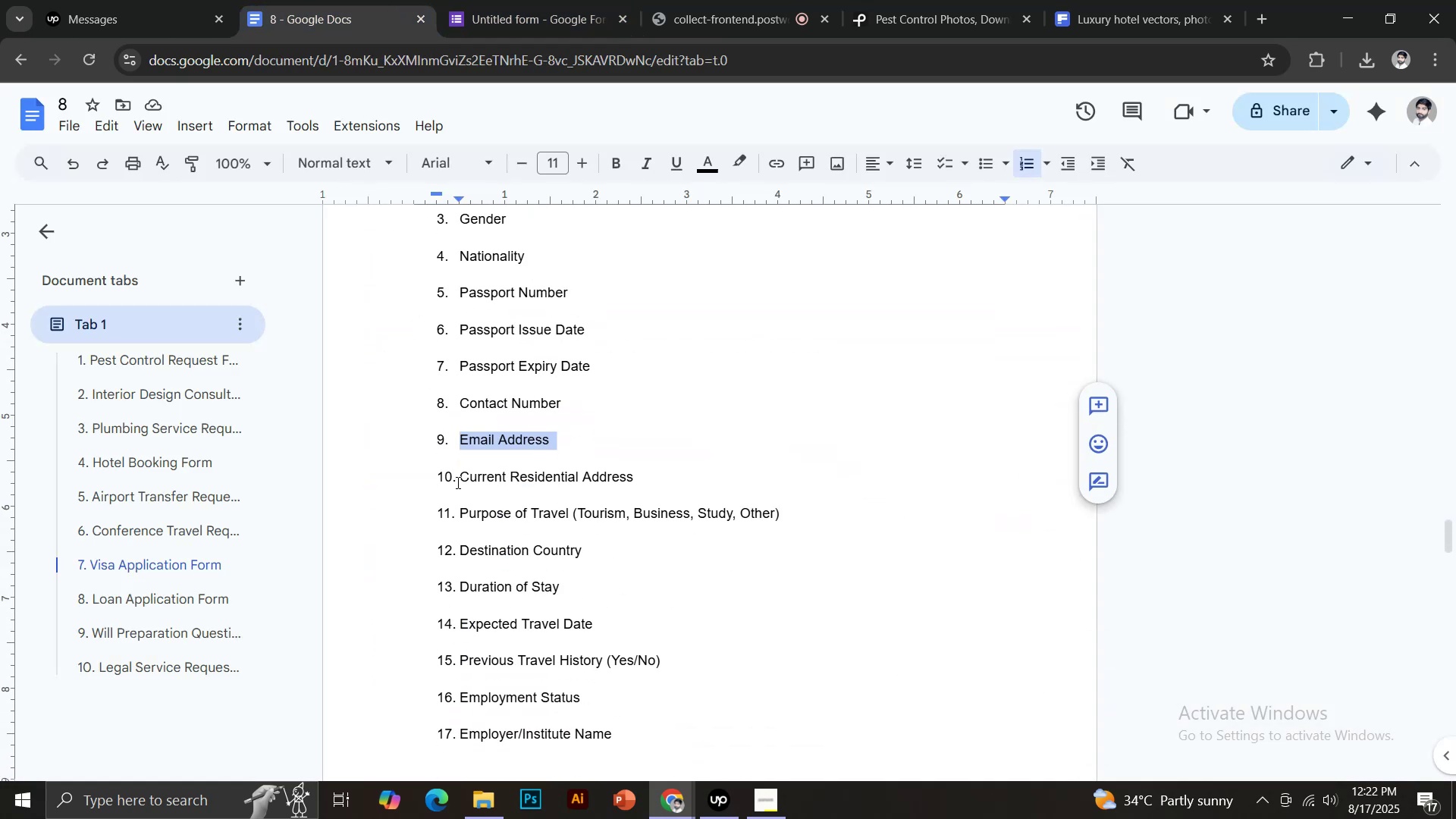 
left_click_drag(start_coordinate=[462, 479], to_coordinate=[642, 475])
 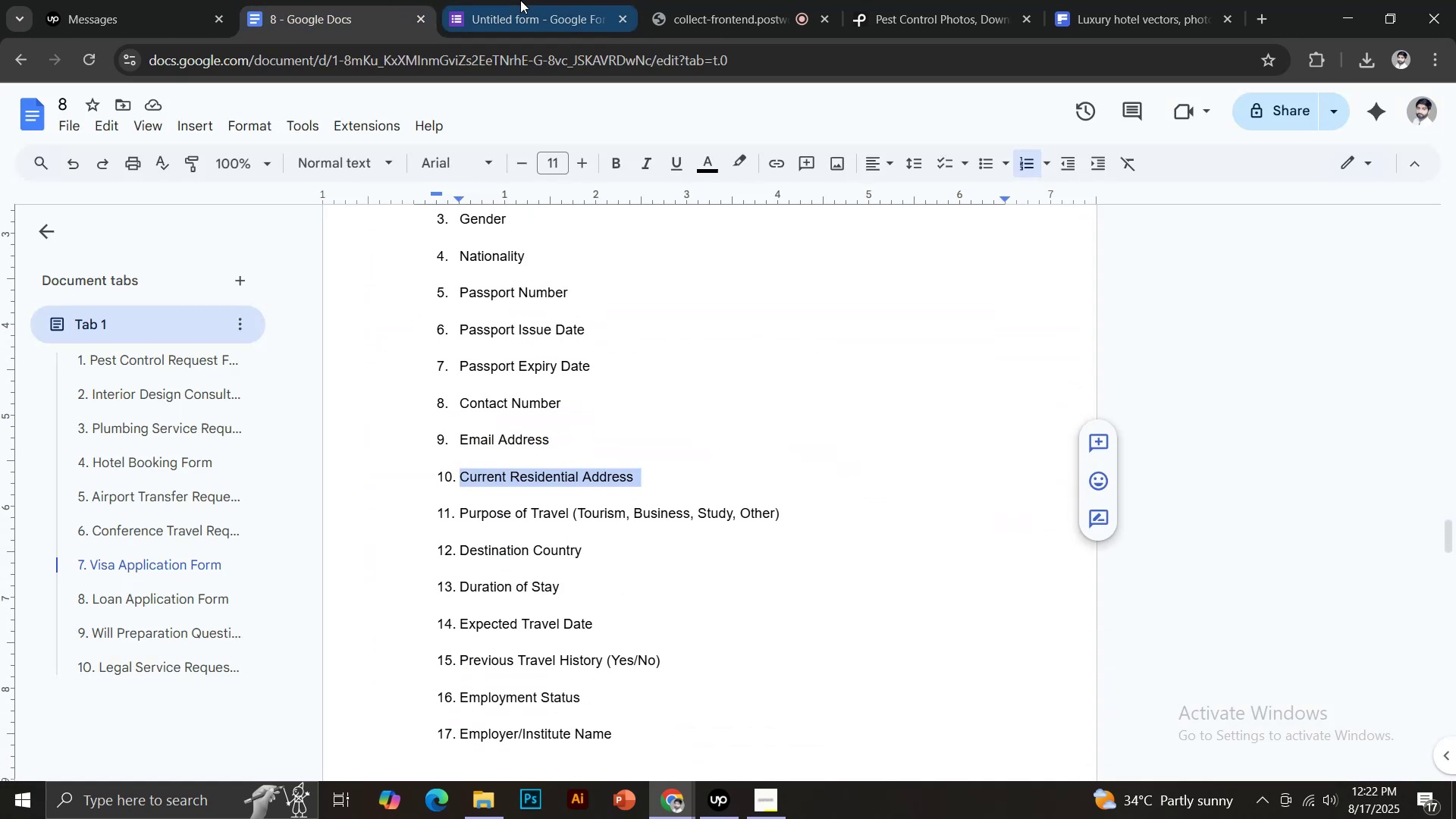 
key(Control+C)
 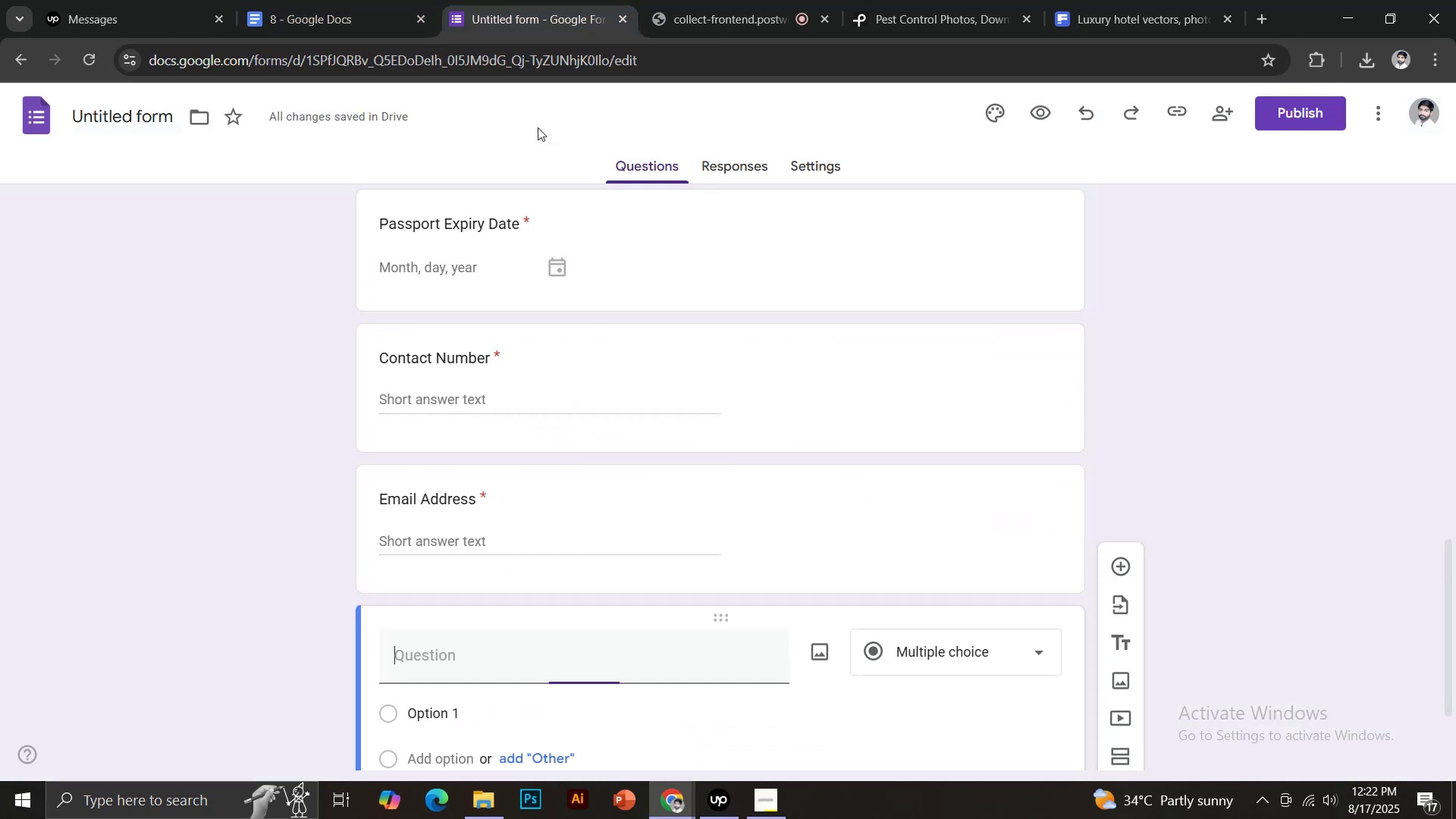 
key(Control+Shift+V)
 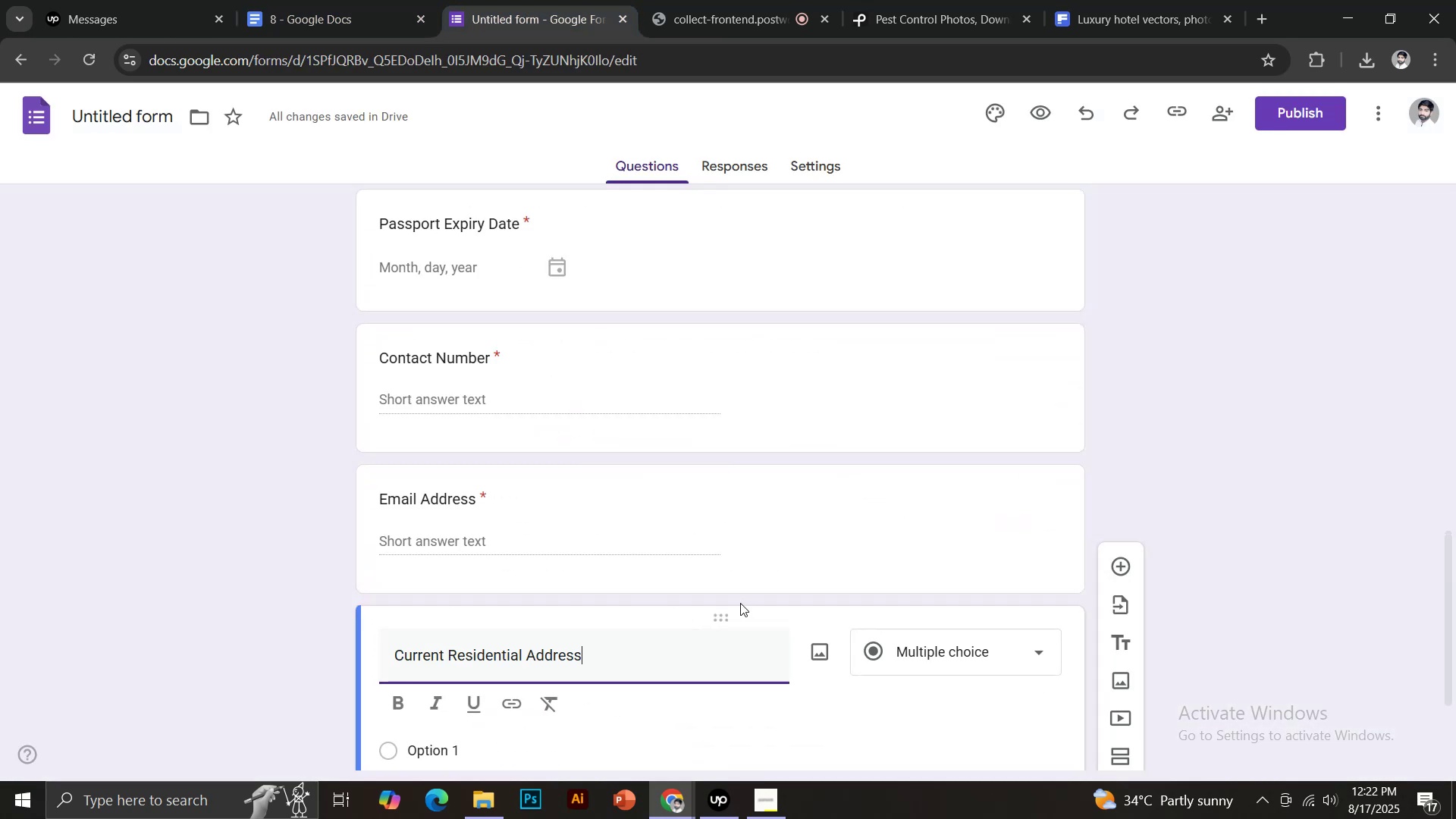 
scroll: coordinate [755, 601], scroll_direction: down, amount: 3.0
 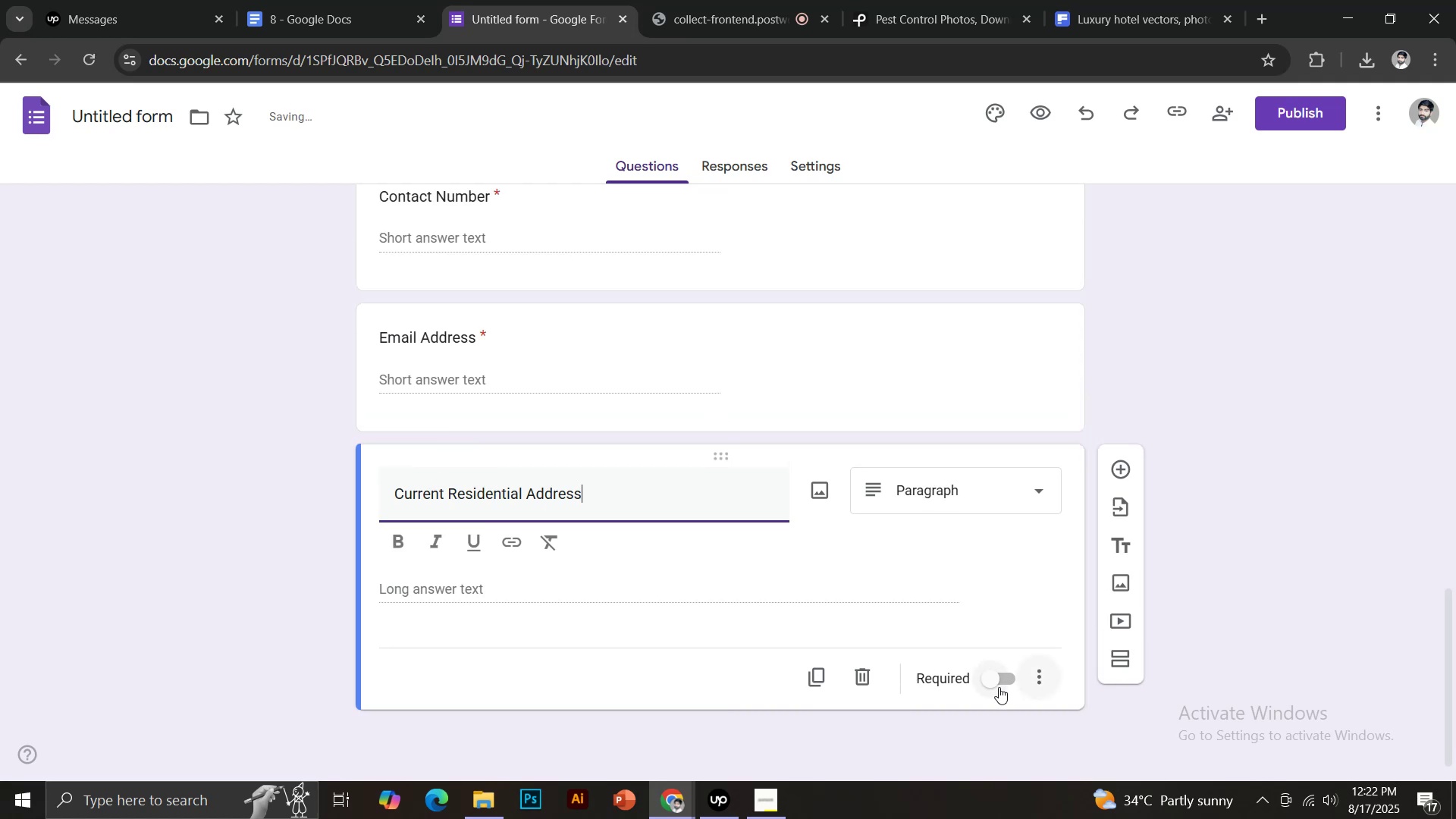 
left_click([994, 687])
 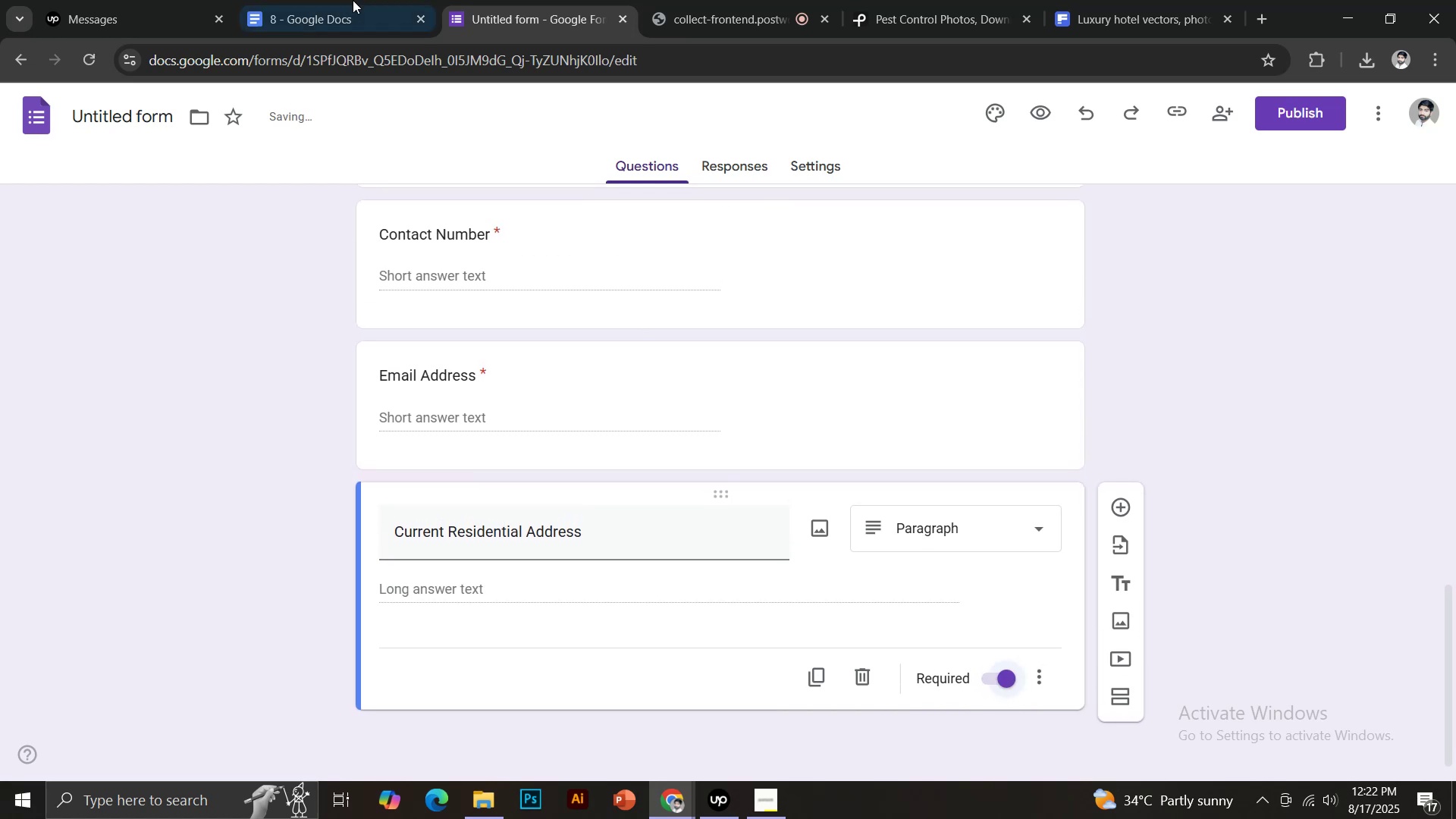 
left_click([314, 0])
 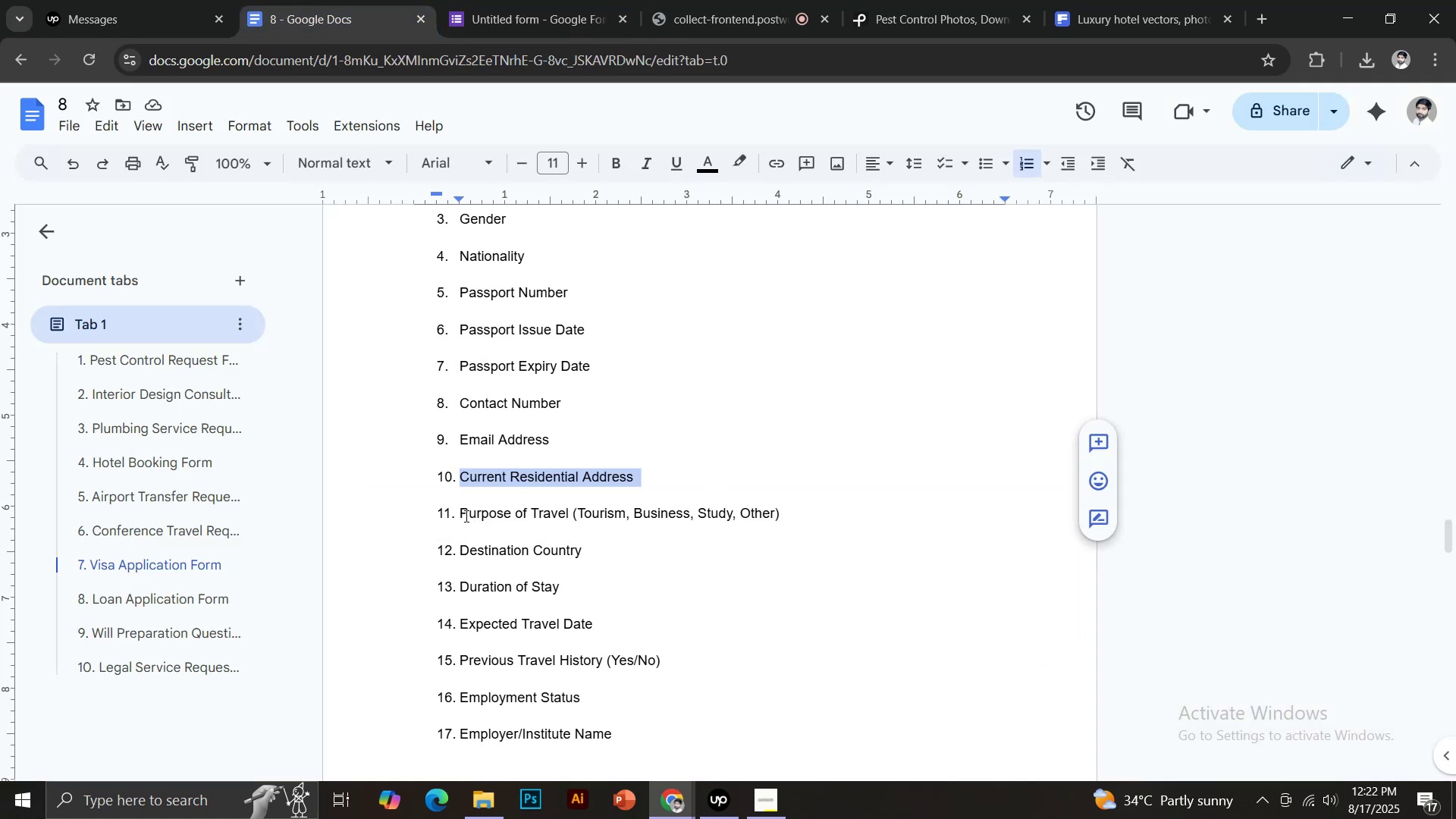 
left_click_drag(start_coordinate=[461, 513], to_coordinate=[570, 521])
 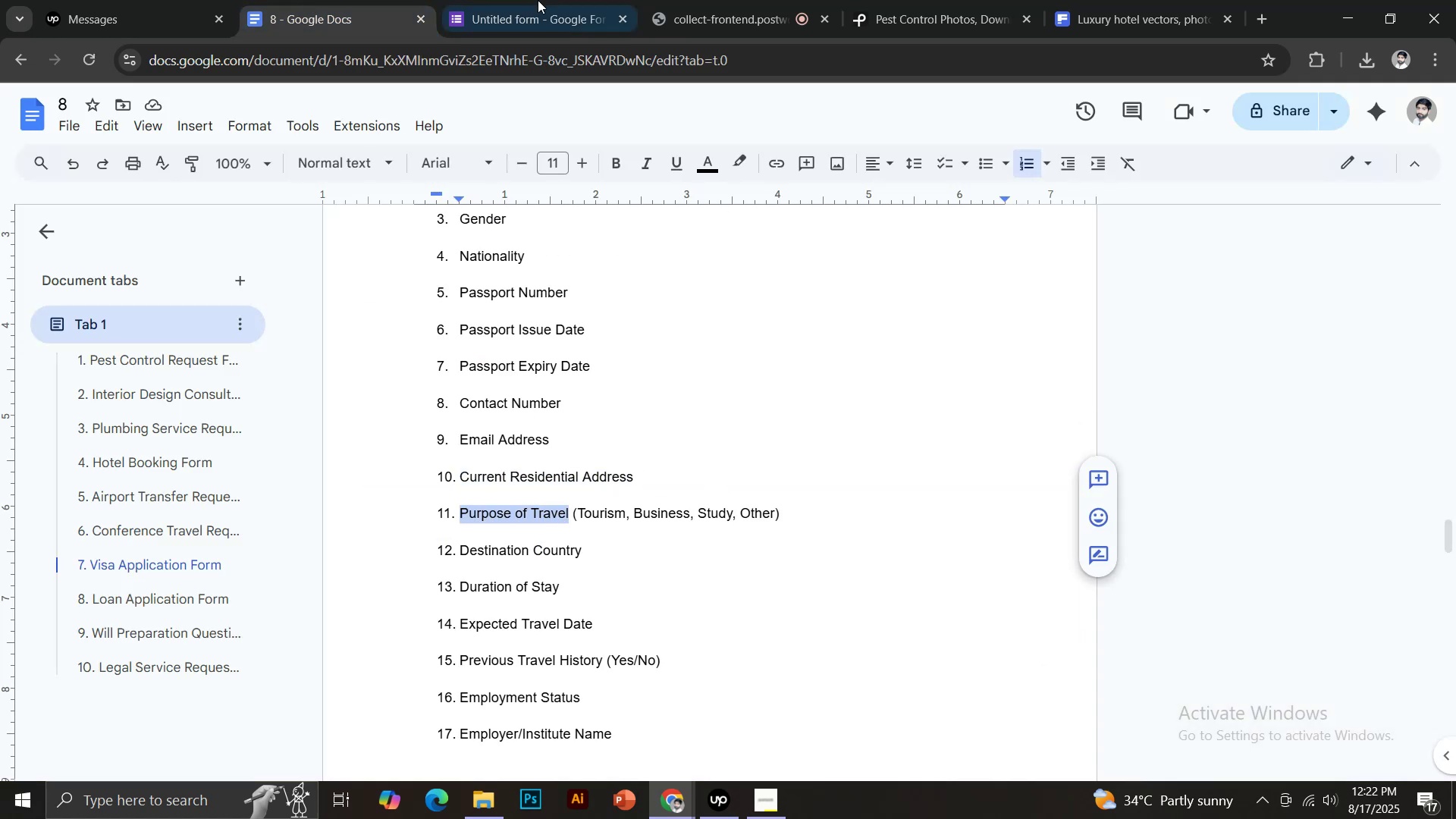 
key(Control+C)
 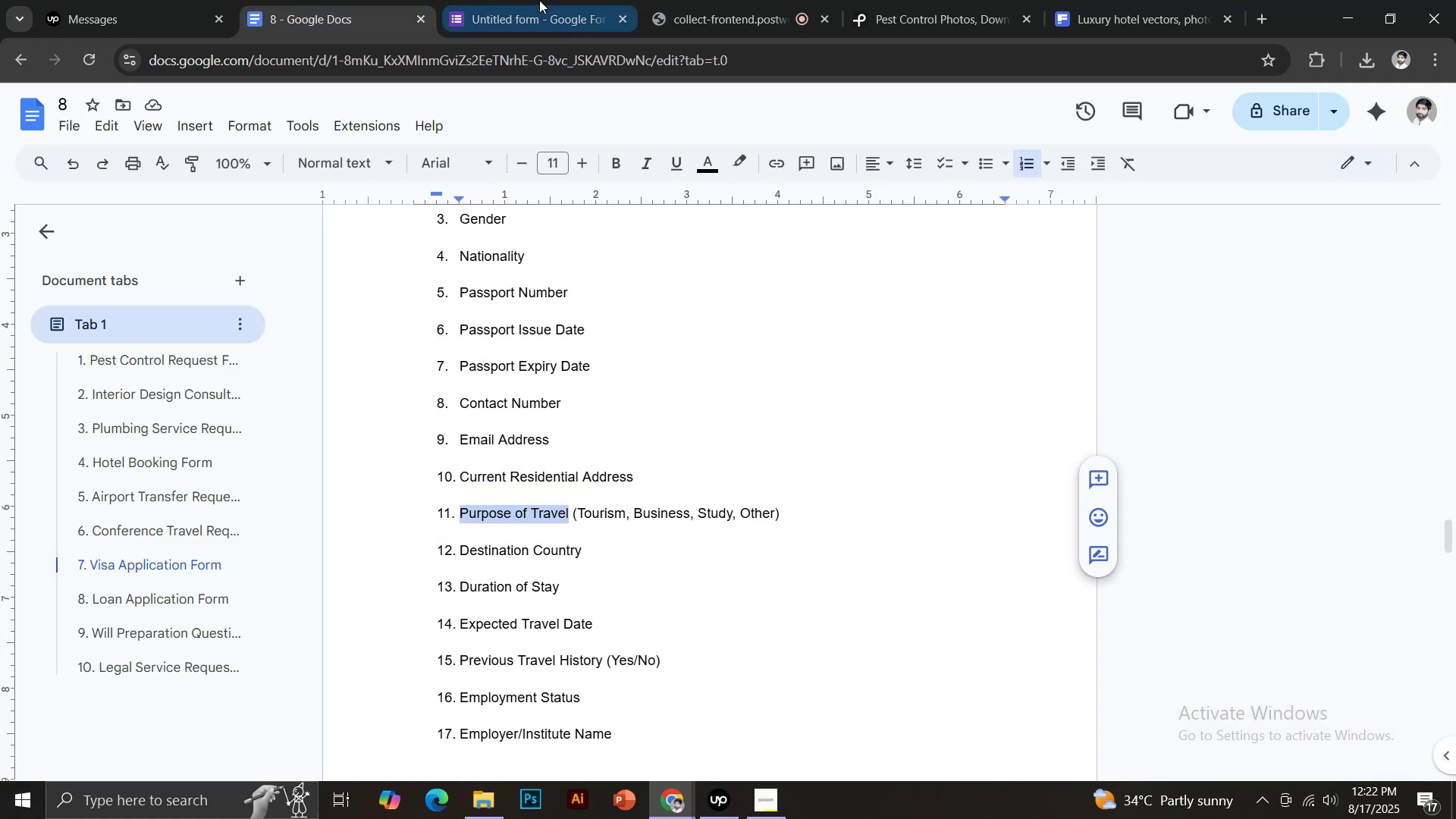 
left_click([539, 0])
 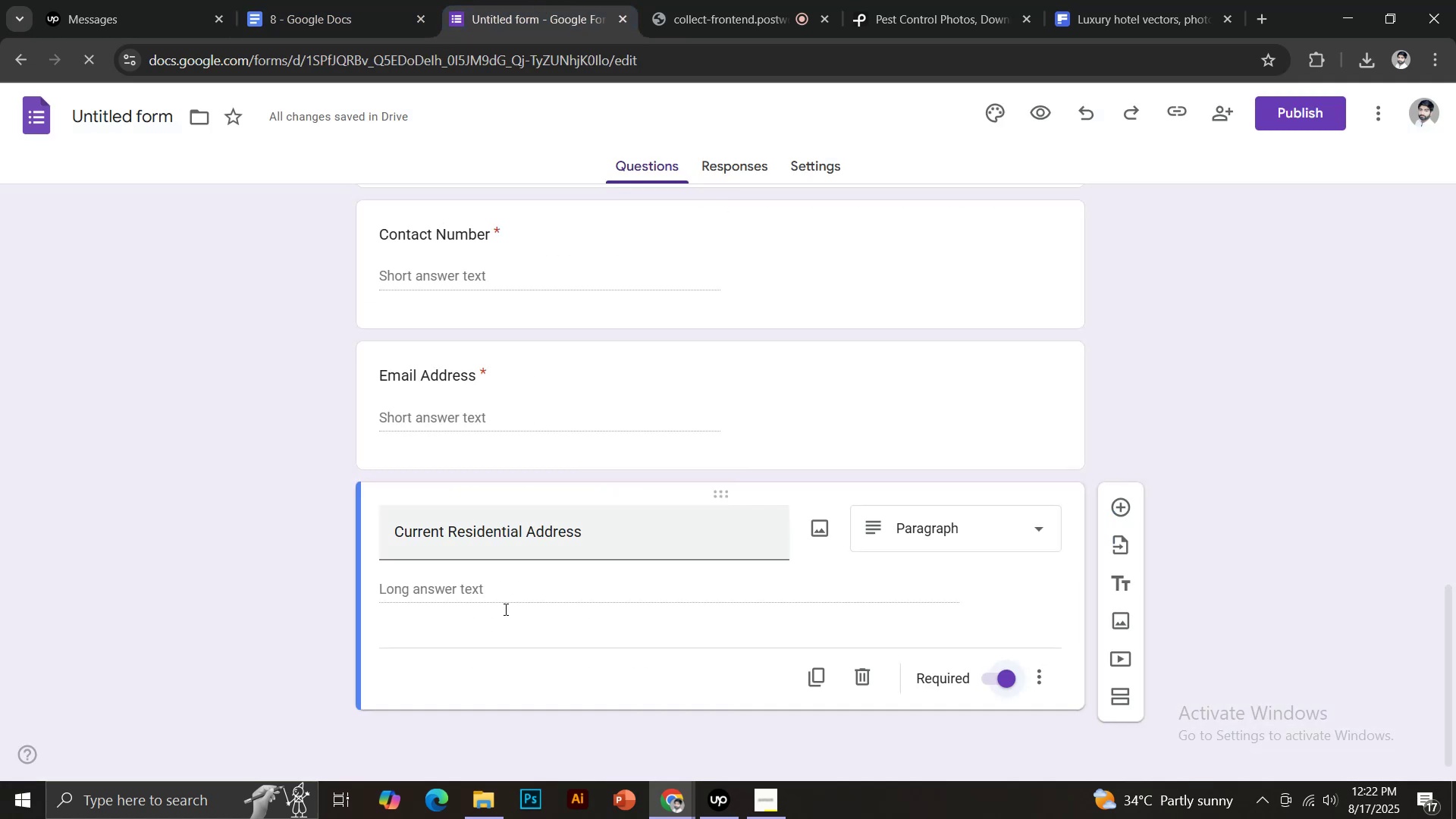 
key(Control+ControlLeft)
 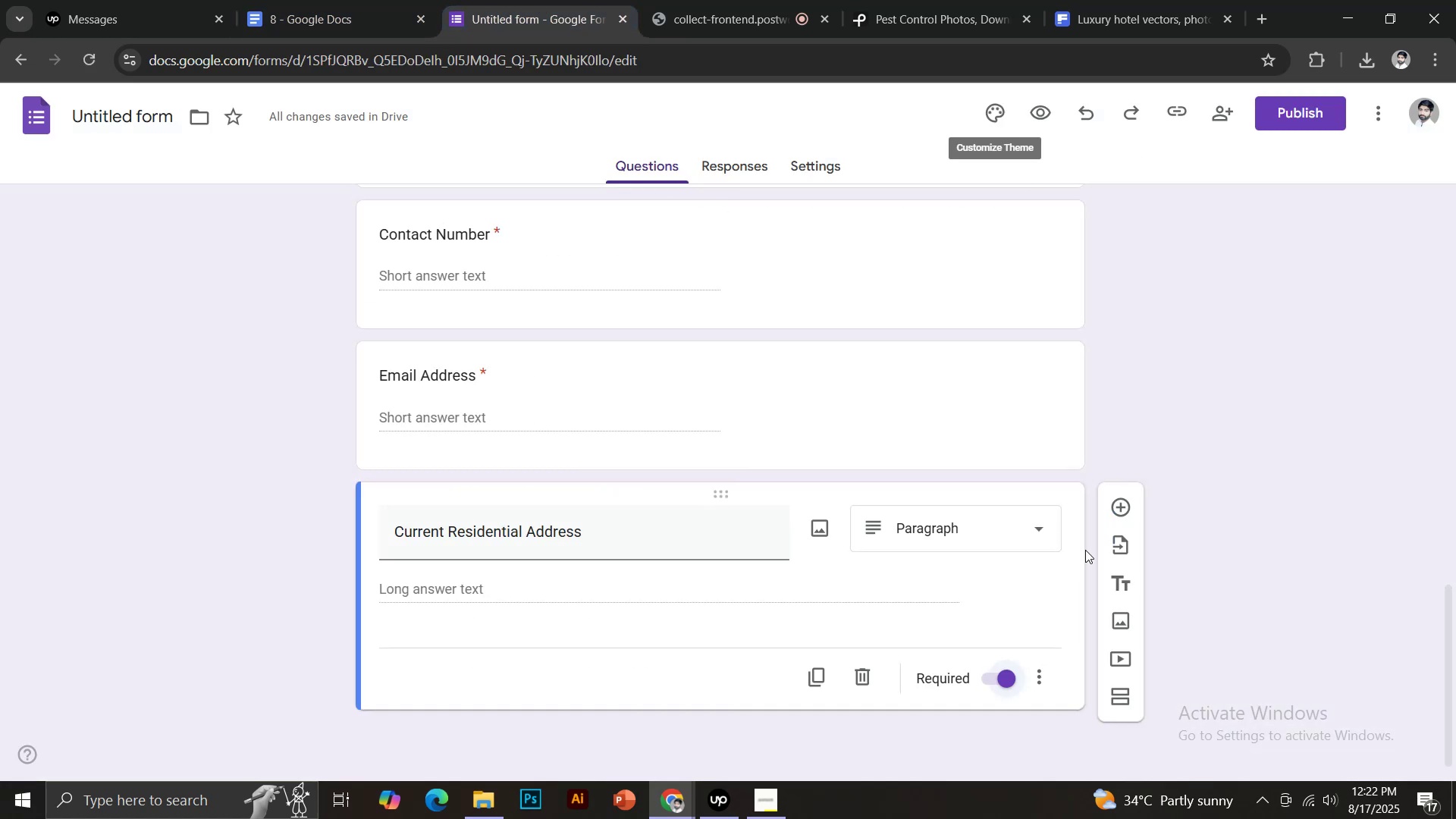 
left_click([1115, 507])
 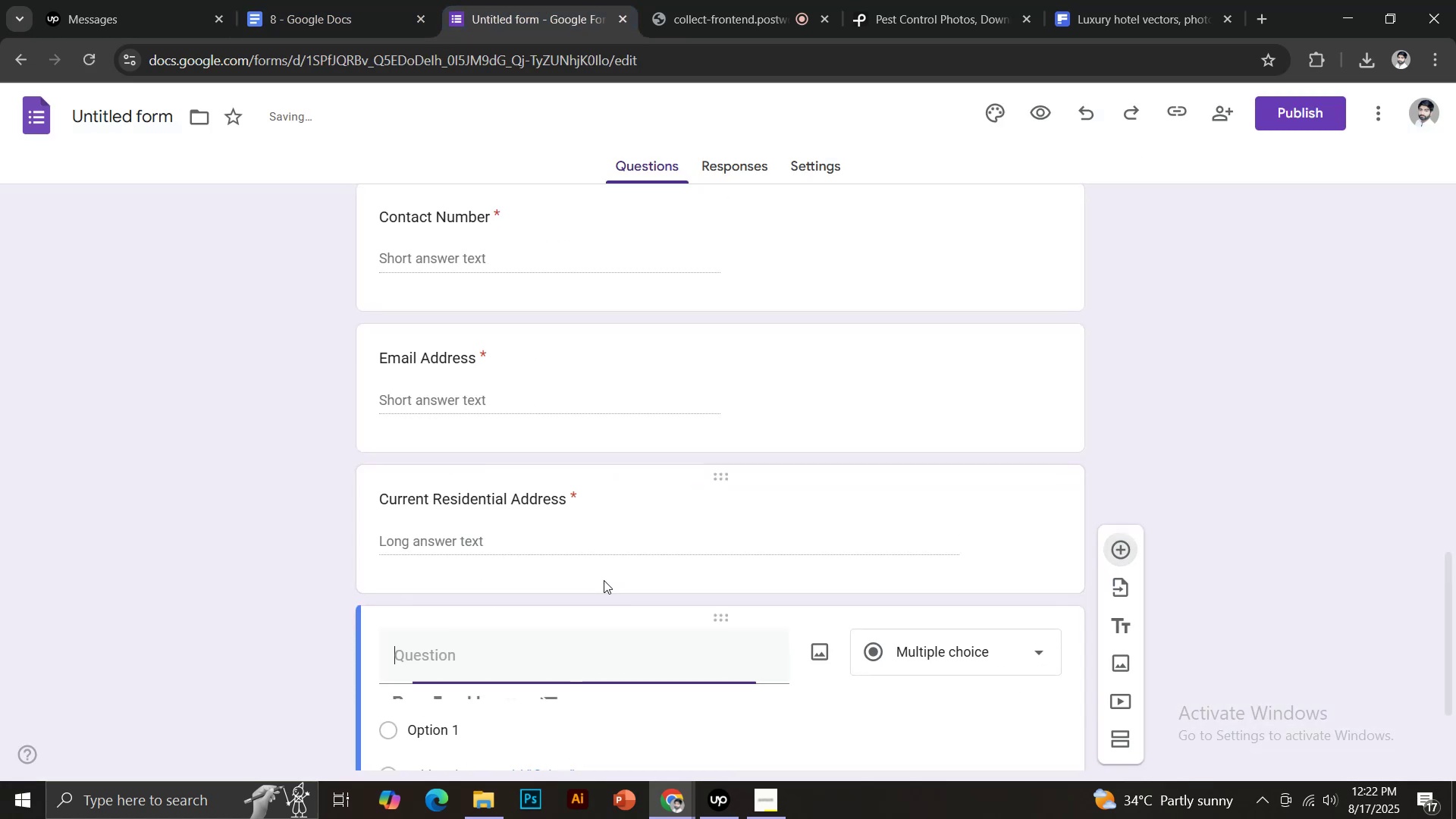 
scroll: coordinate [604, 575], scroll_direction: down, amount: 4.0
 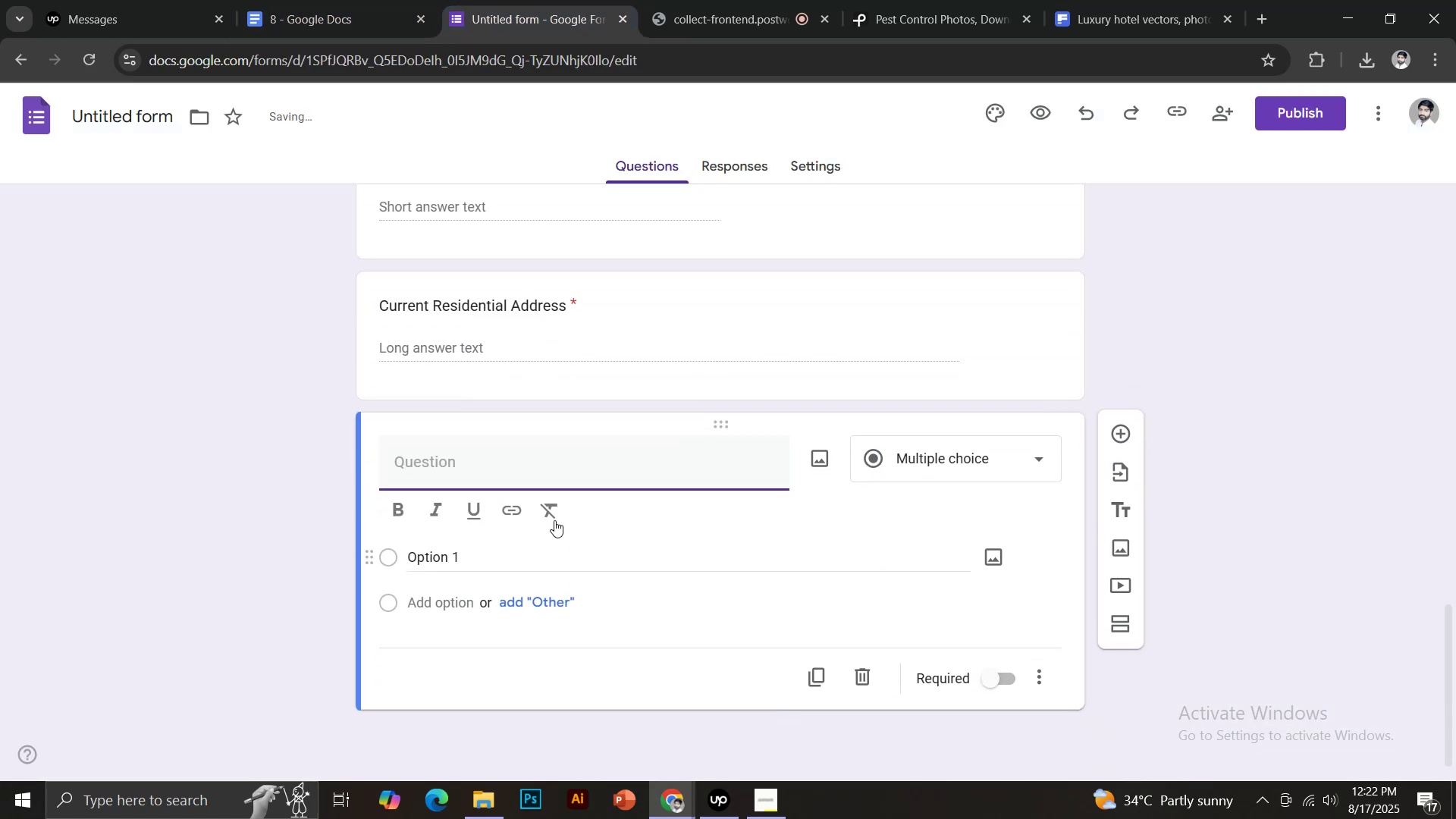 
key(Control+Shift+V)
 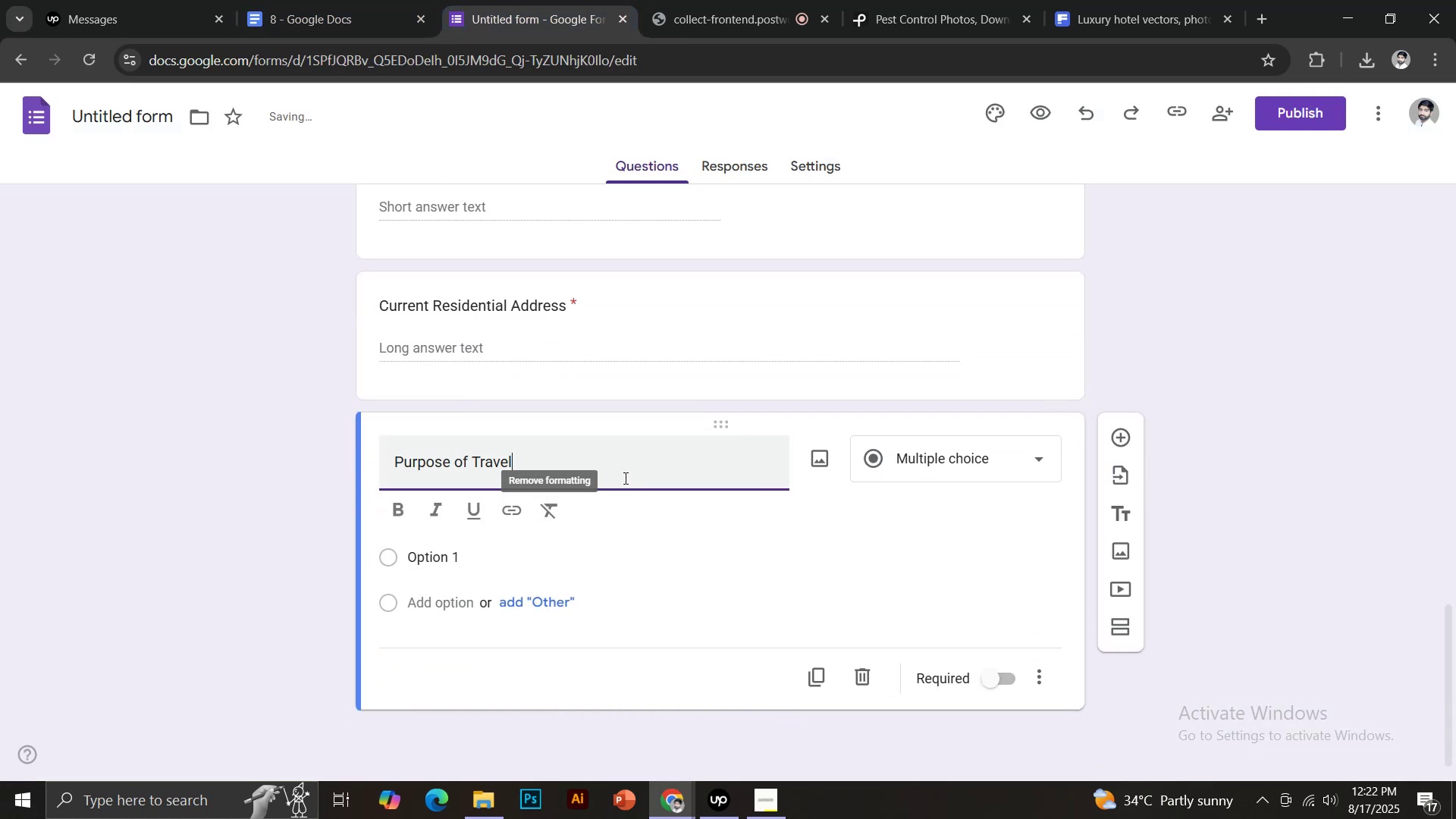 
scroll: coordinate [624, 477], scroll_direction: down, amount: 1.0
 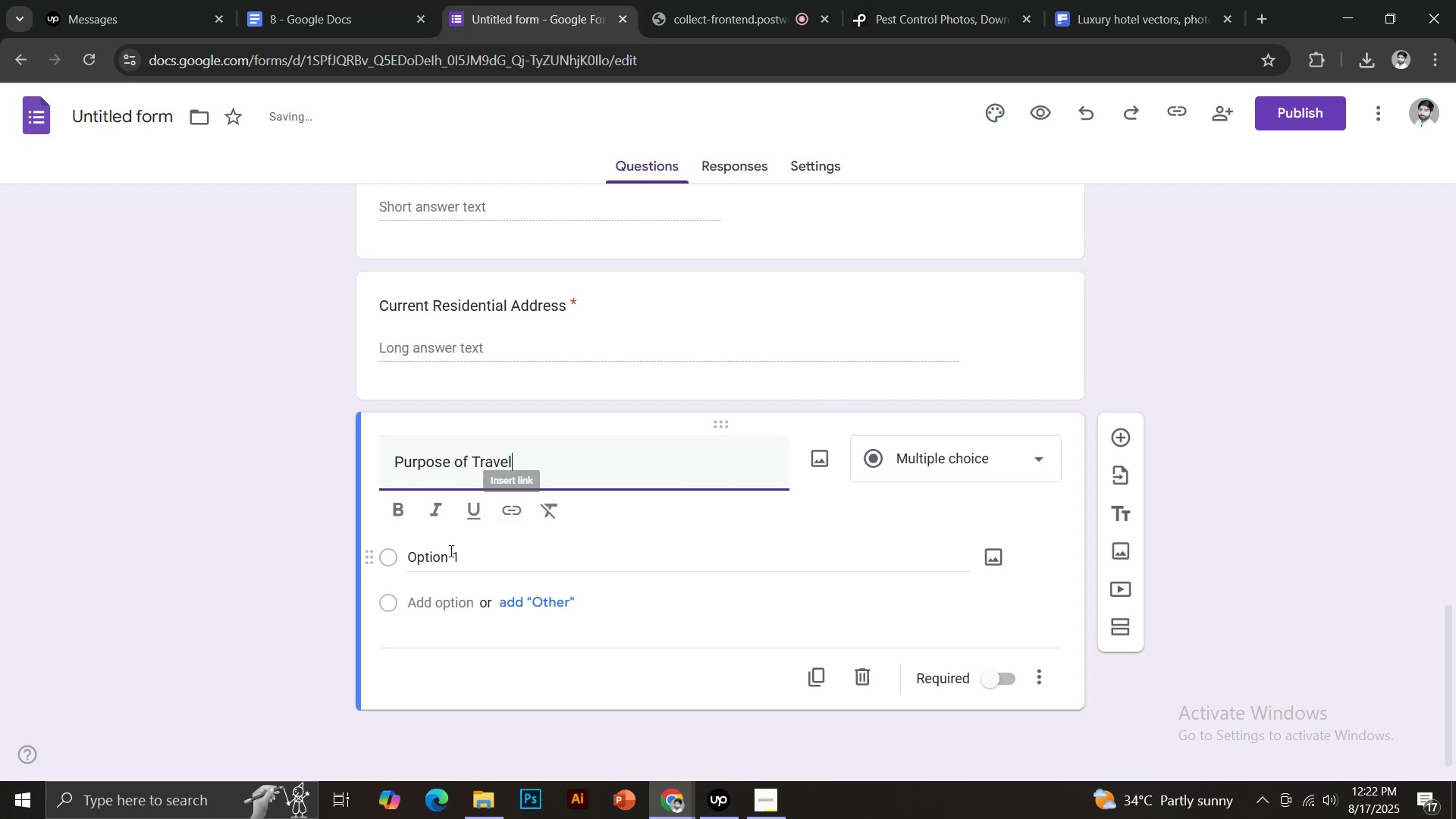 
left_click([442, 558])
 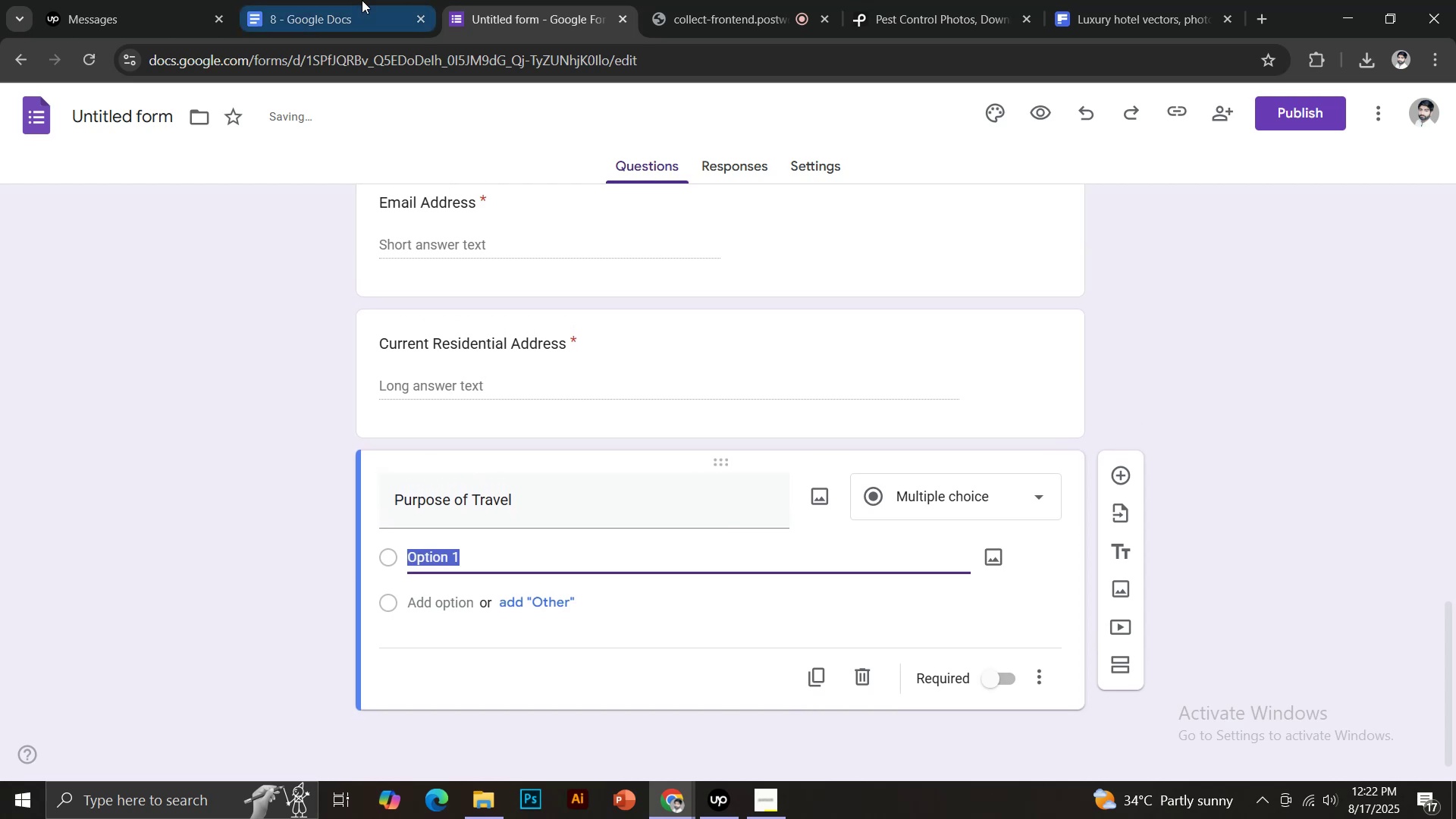 
left_click([358, 0])
 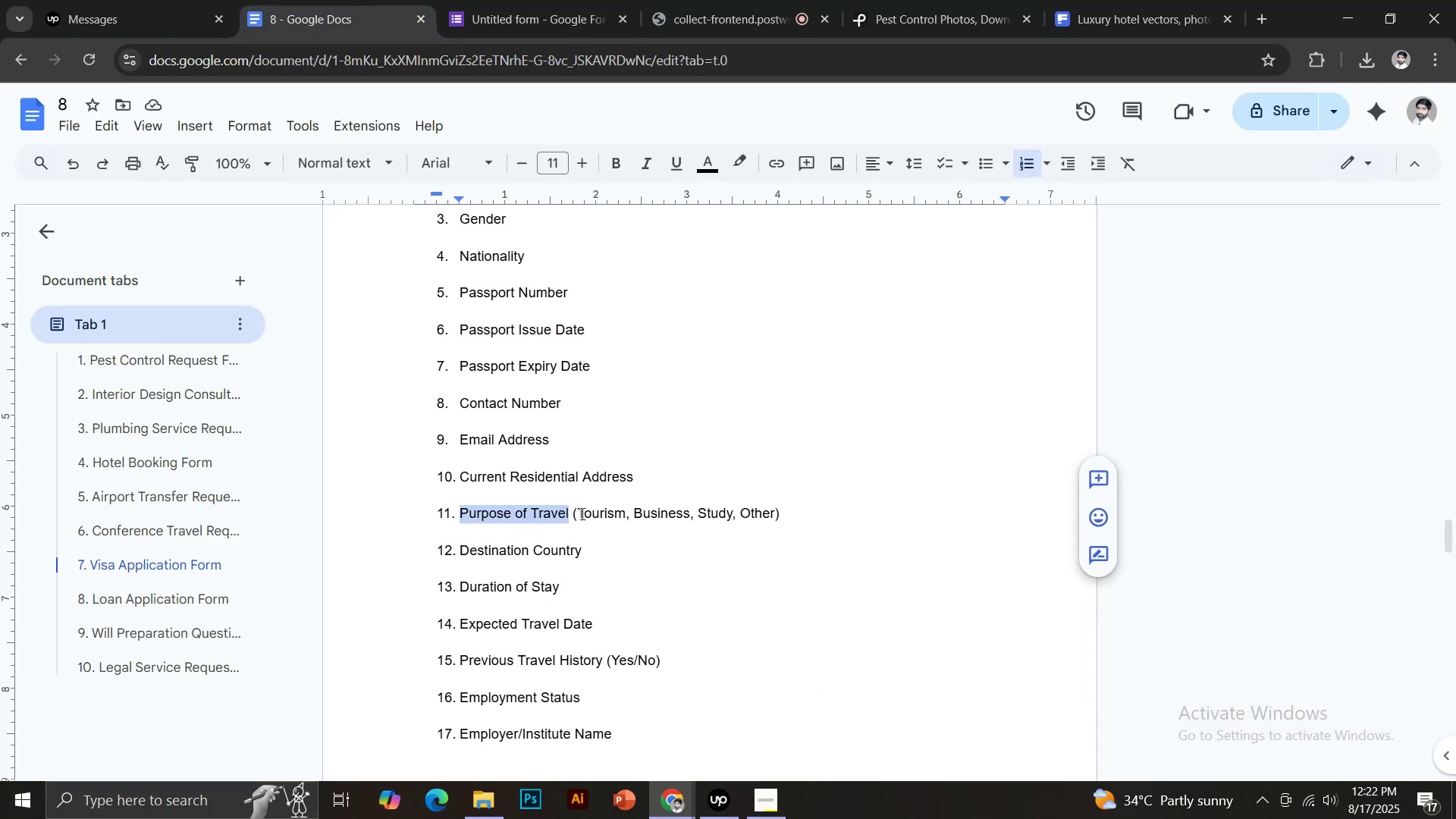 
left_click_drag(start_coordinate=[581, 511], to_coordinate=[623, 516])
 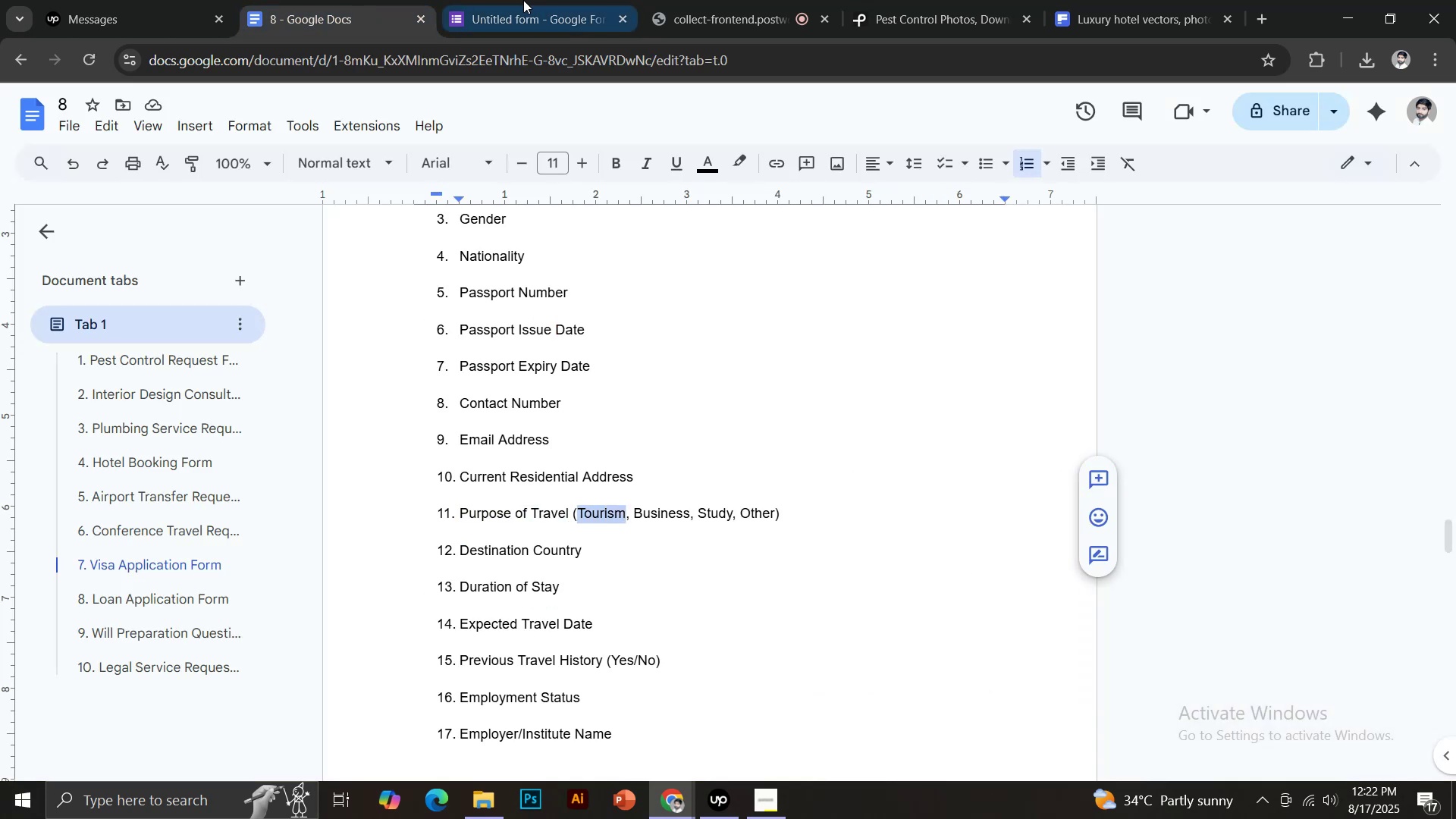 
key(Control+C)
 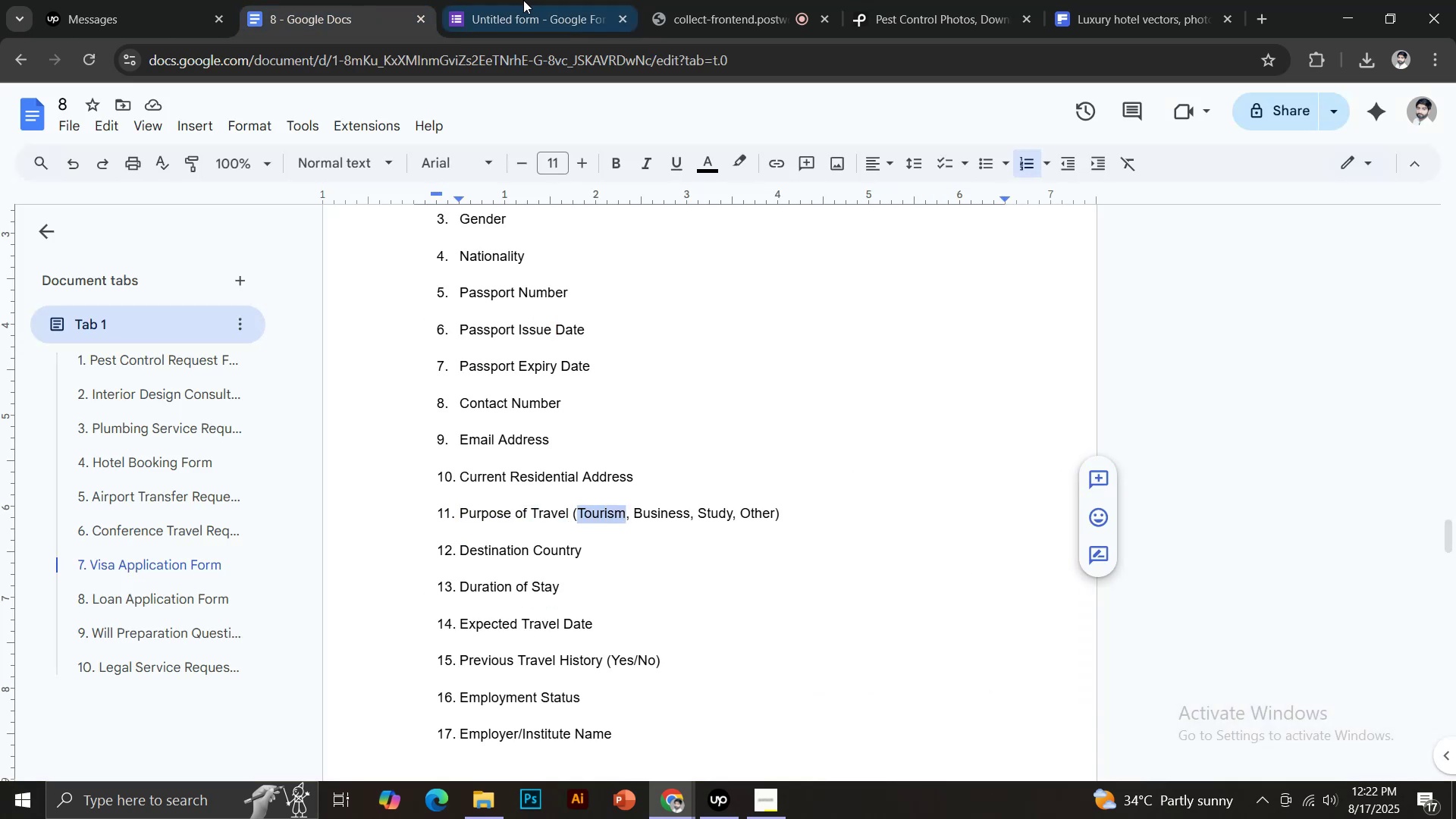 
left_click([522, 0])
 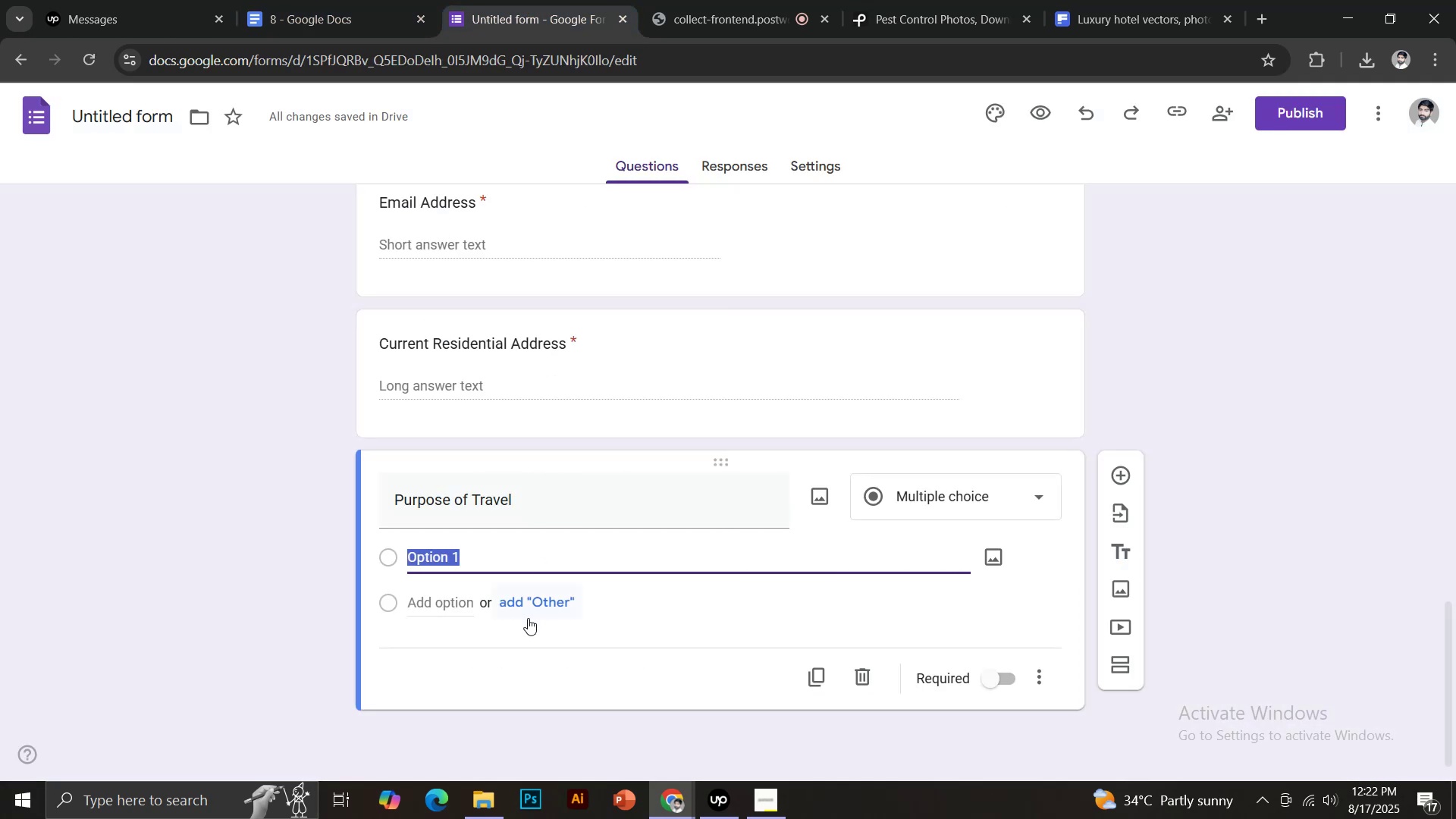 
key(Control+ControlLeft)
 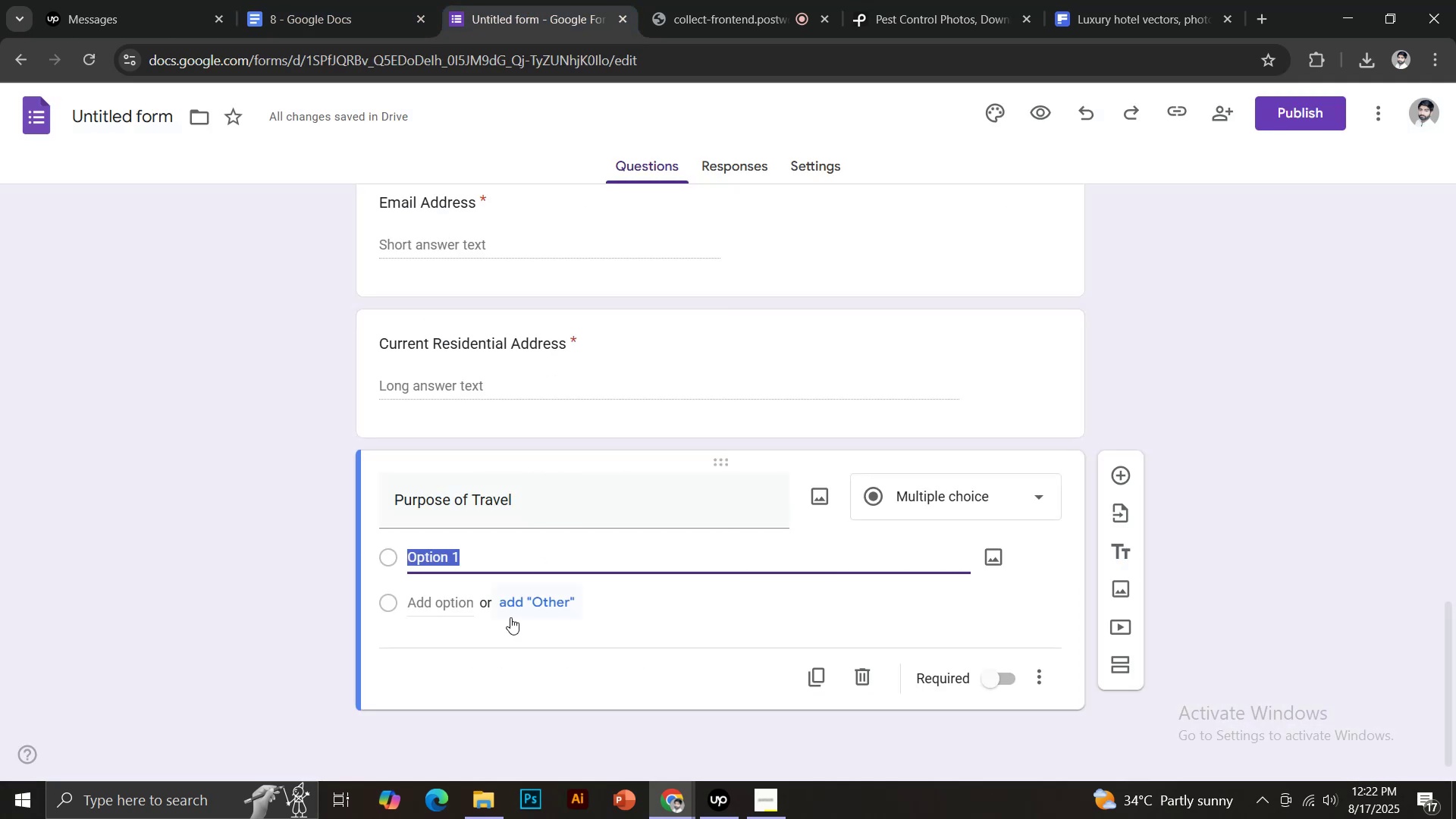 
key(Control+V)
 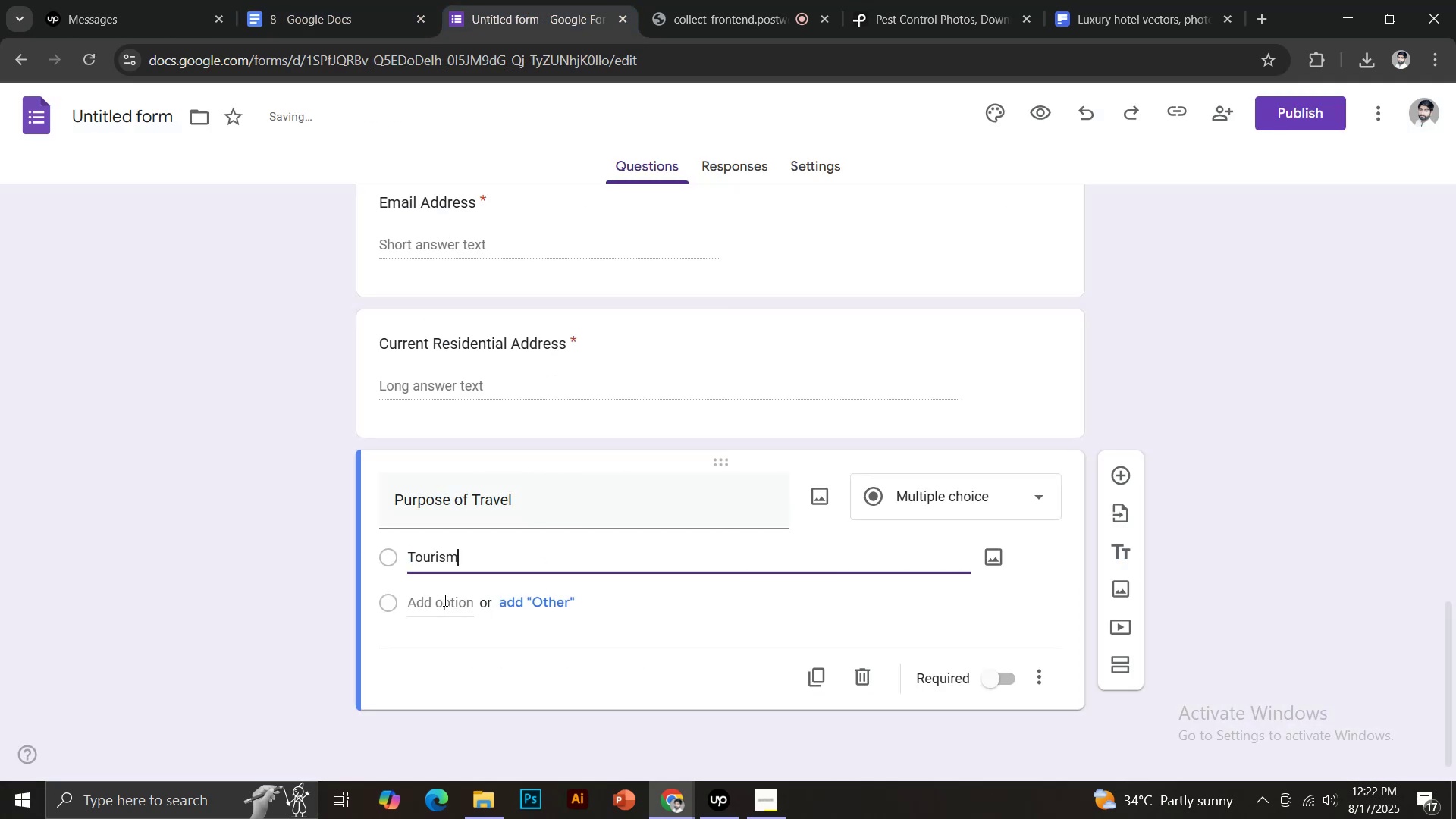 
left_click([444, 600])
 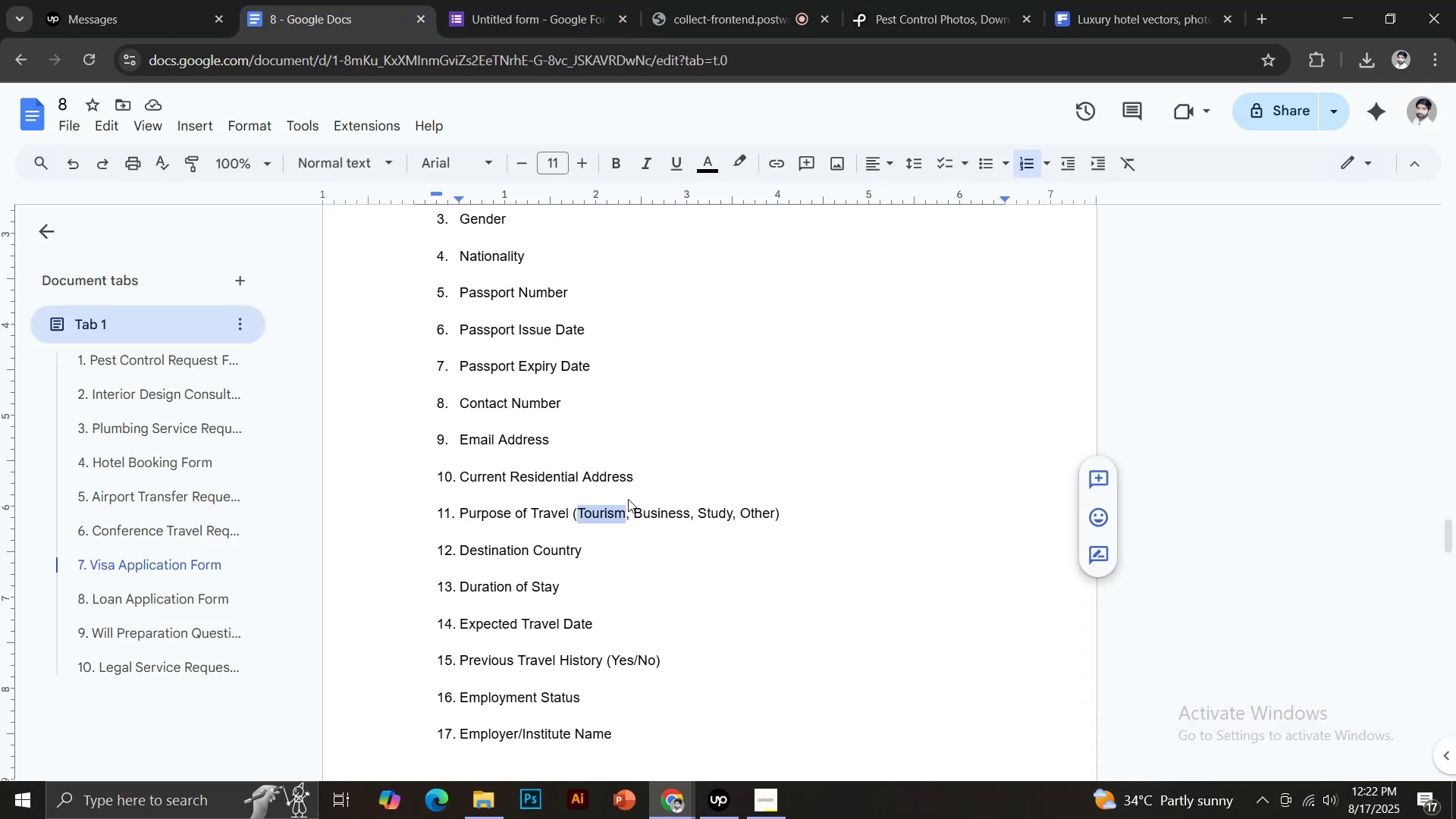 
left_click_drag(start_coordinate=[635, 508], to_coordinate=[688, 516])
 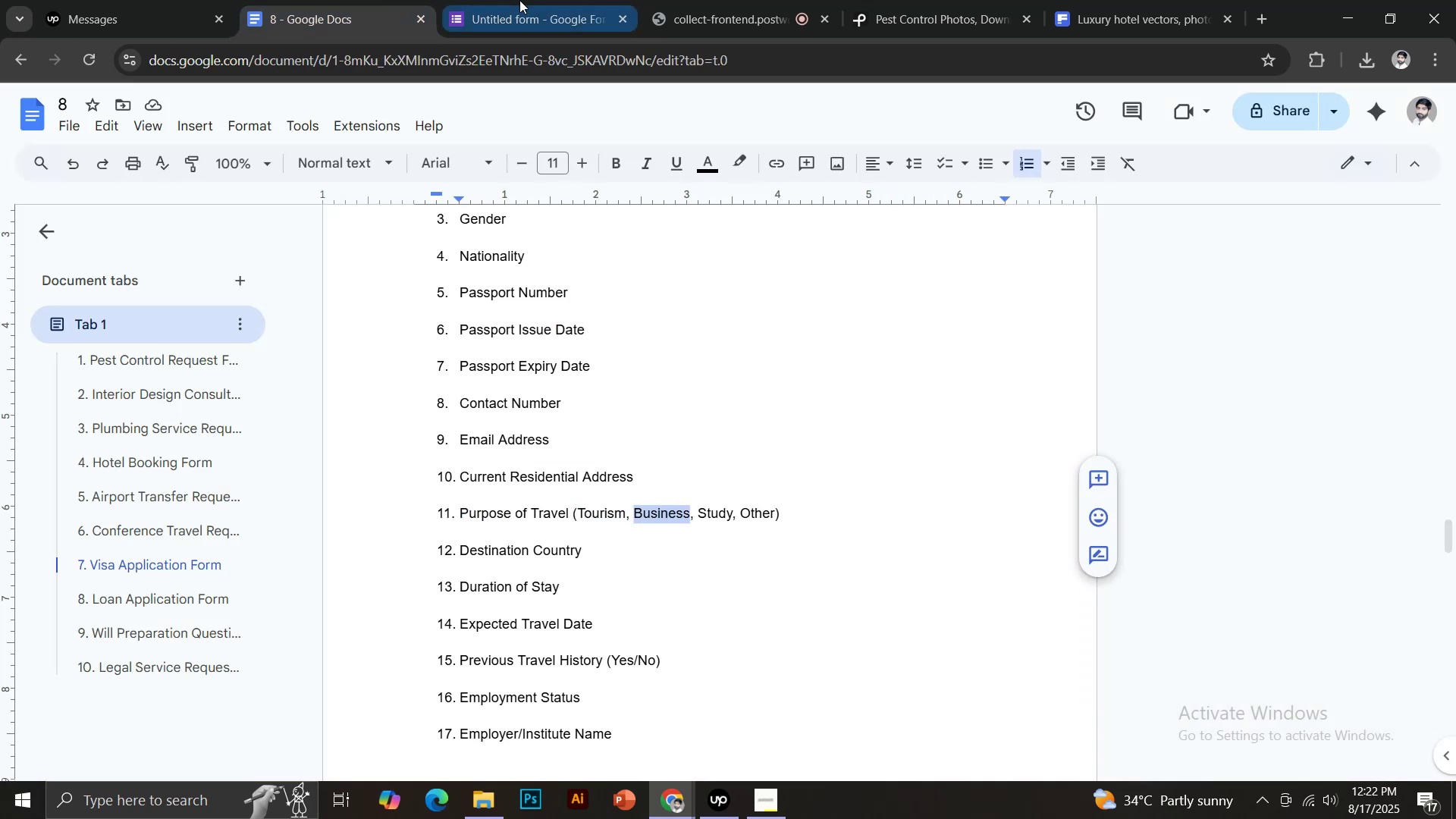 
key(Control+C)
 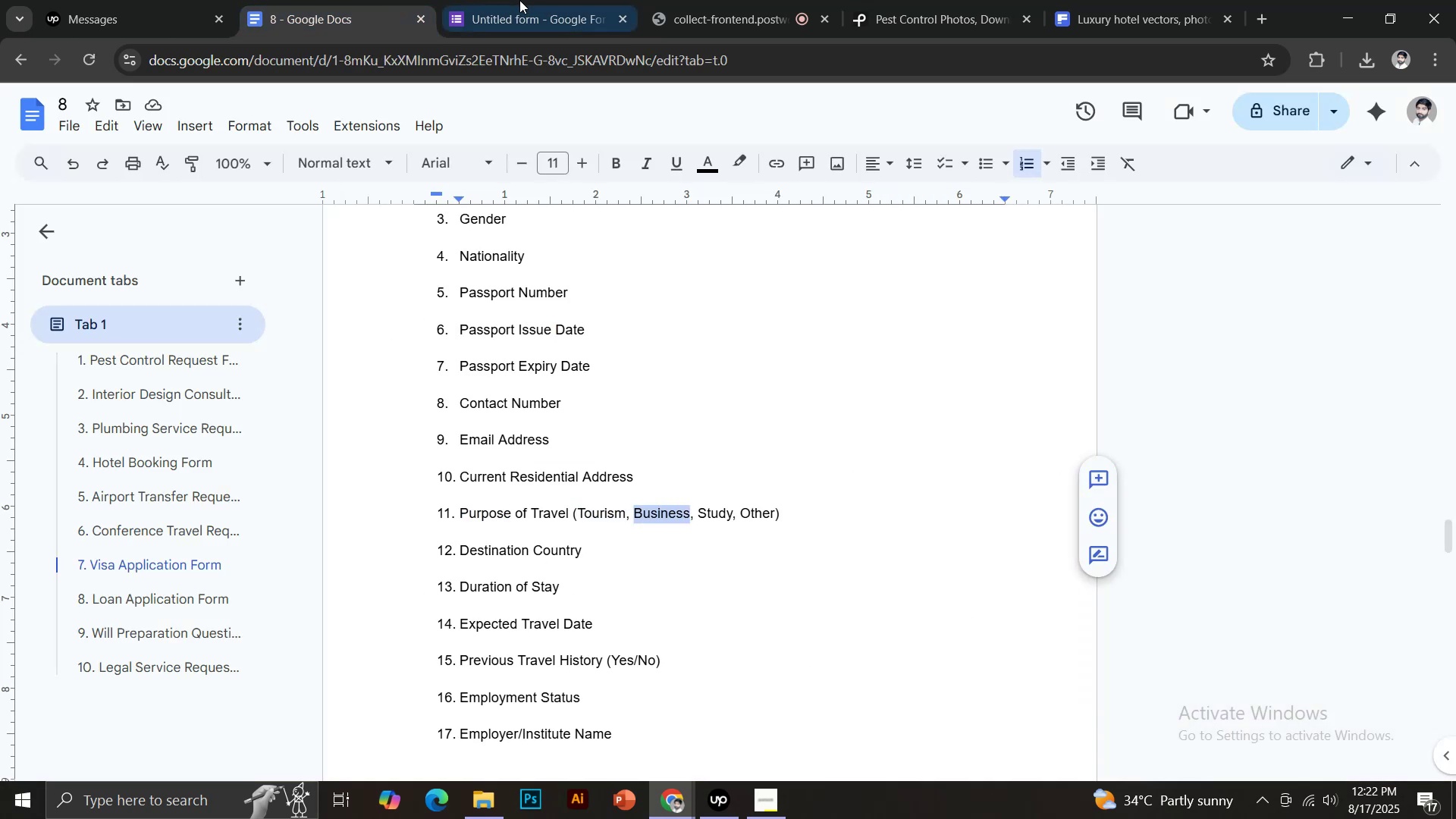 
left_click([519, 0])
 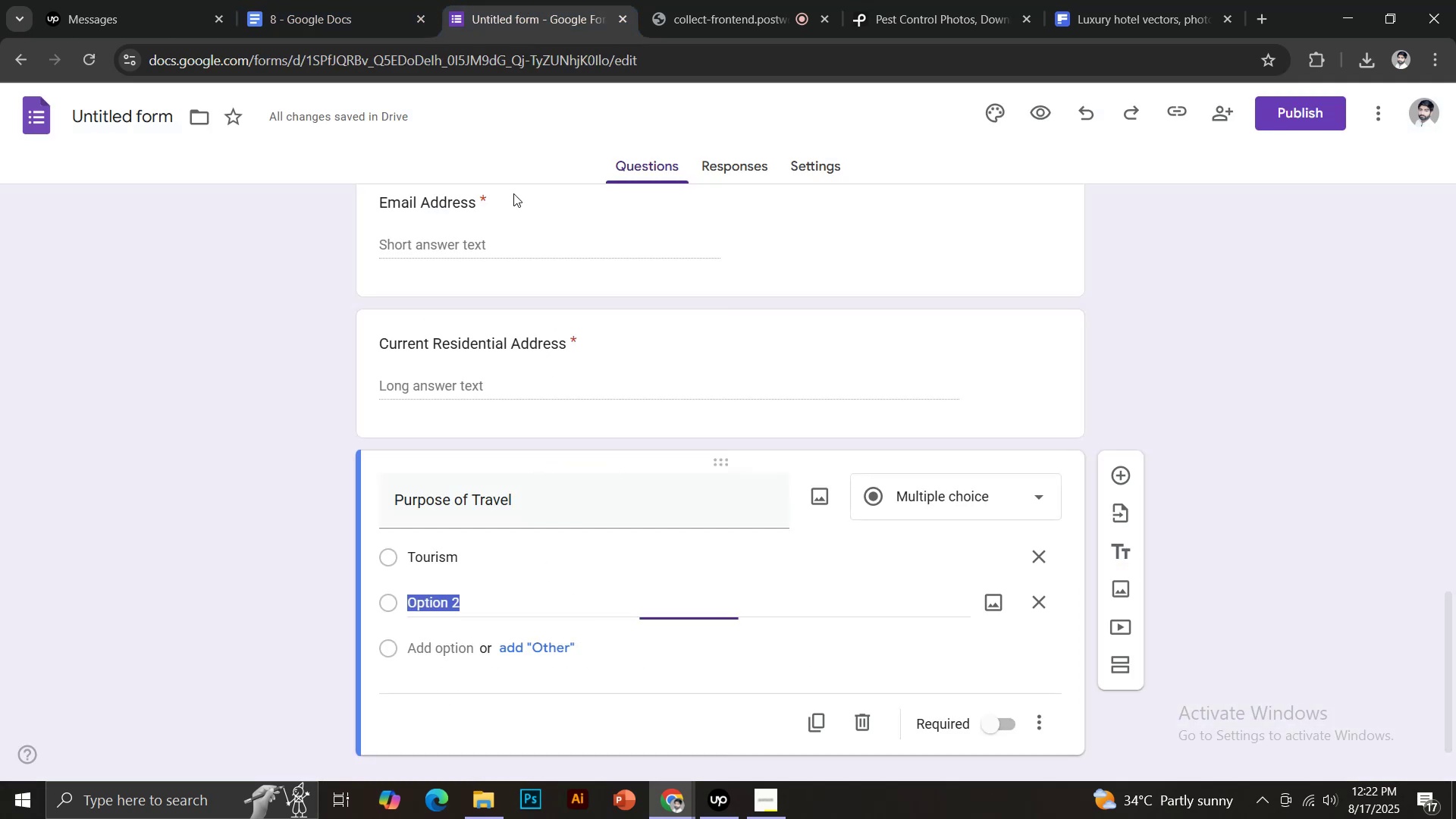 
key(Control+V)
 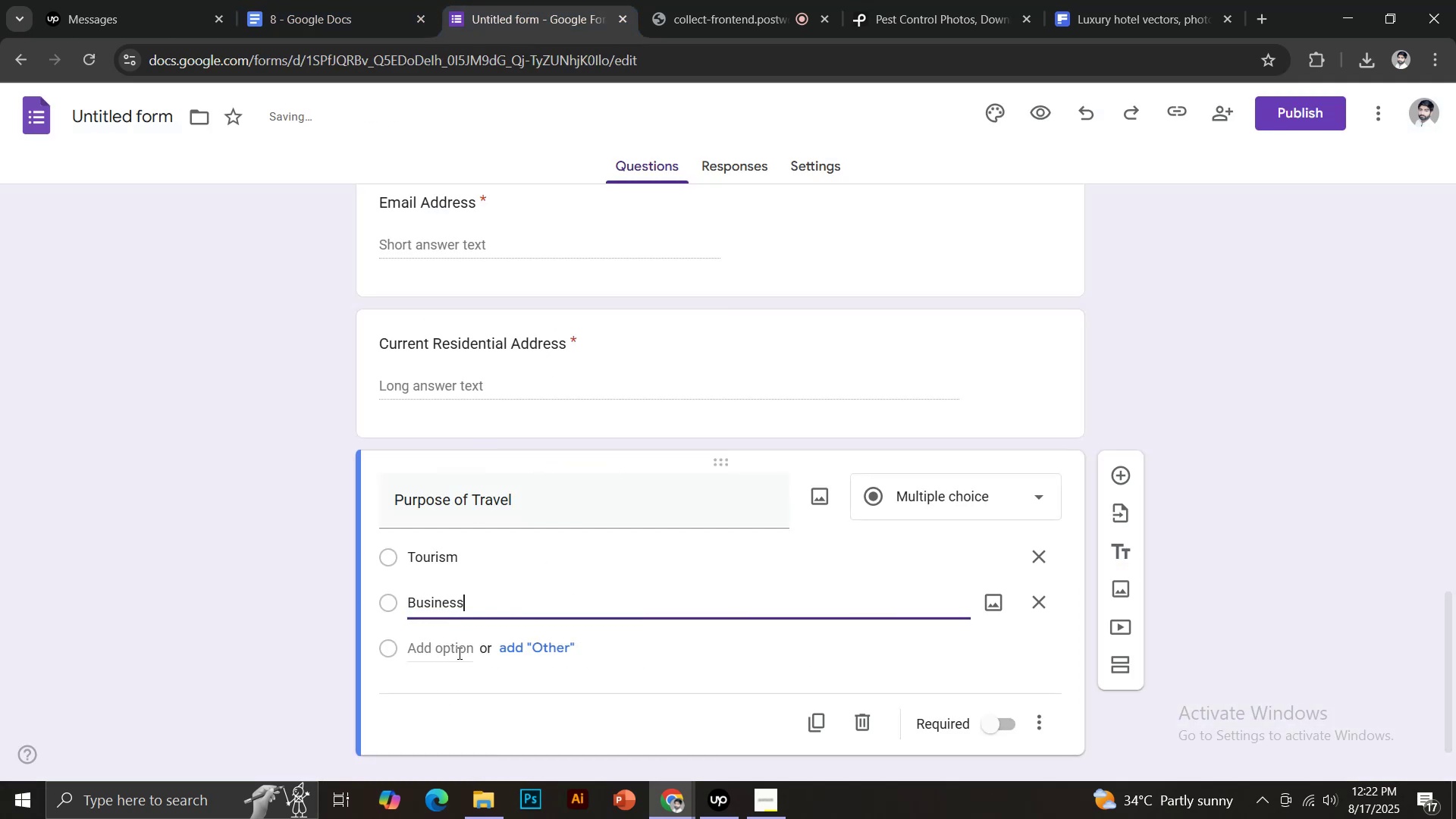 
left_click([458, 653])
 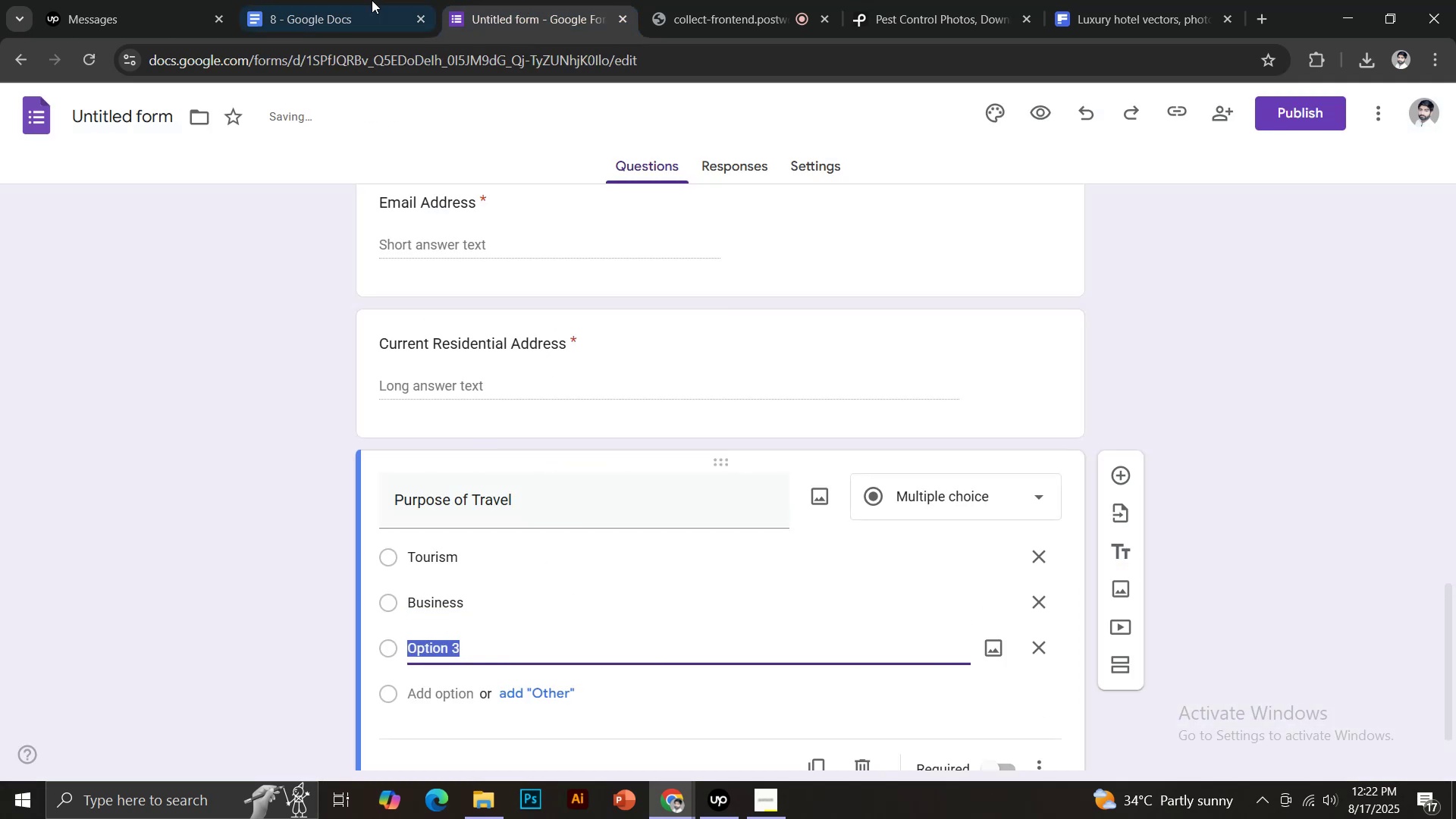 
left_click([344, 0])
 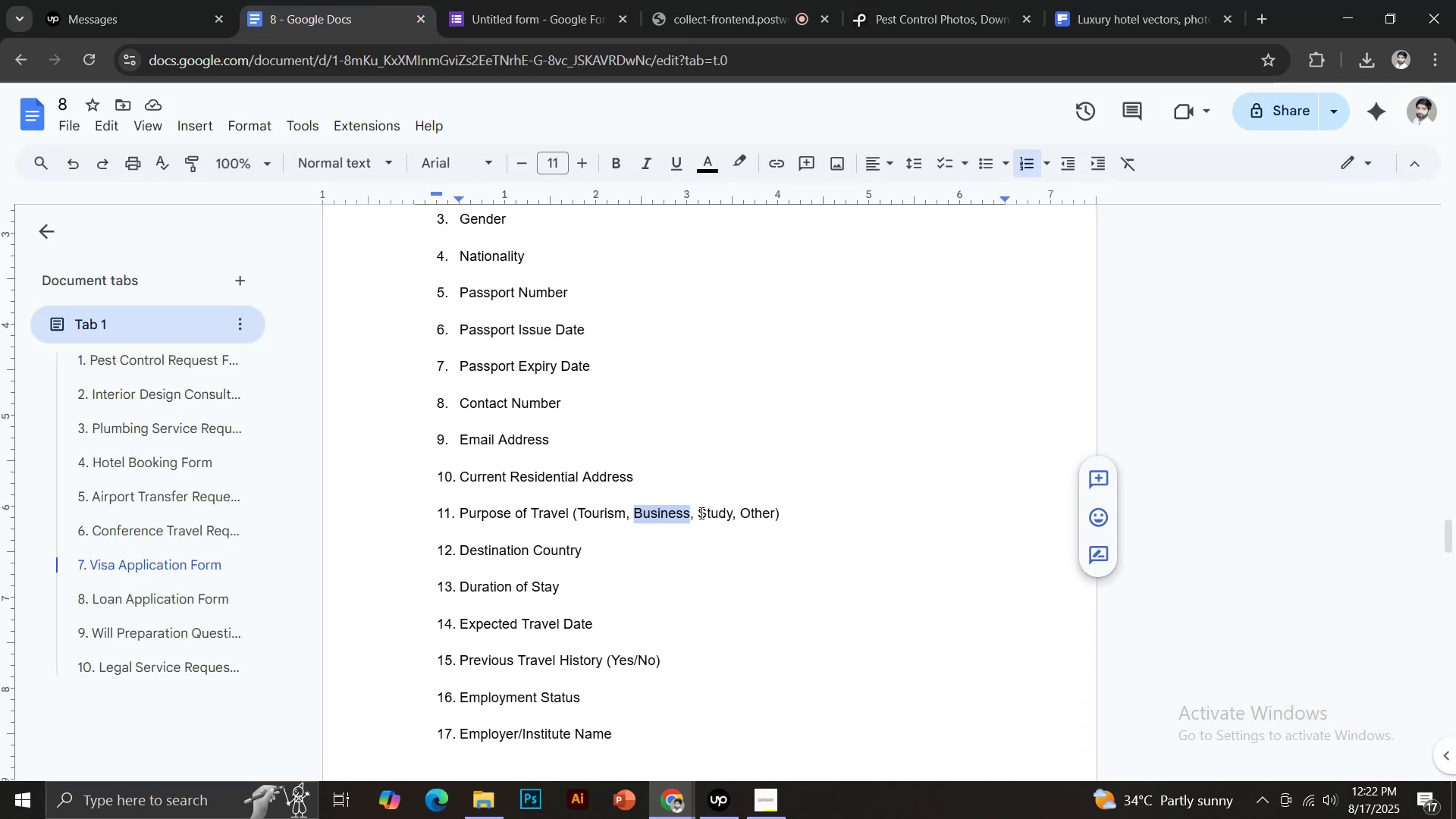 
left_click_drag(start_coordinate=[698, 511], to_coordinate=[734, 516])
 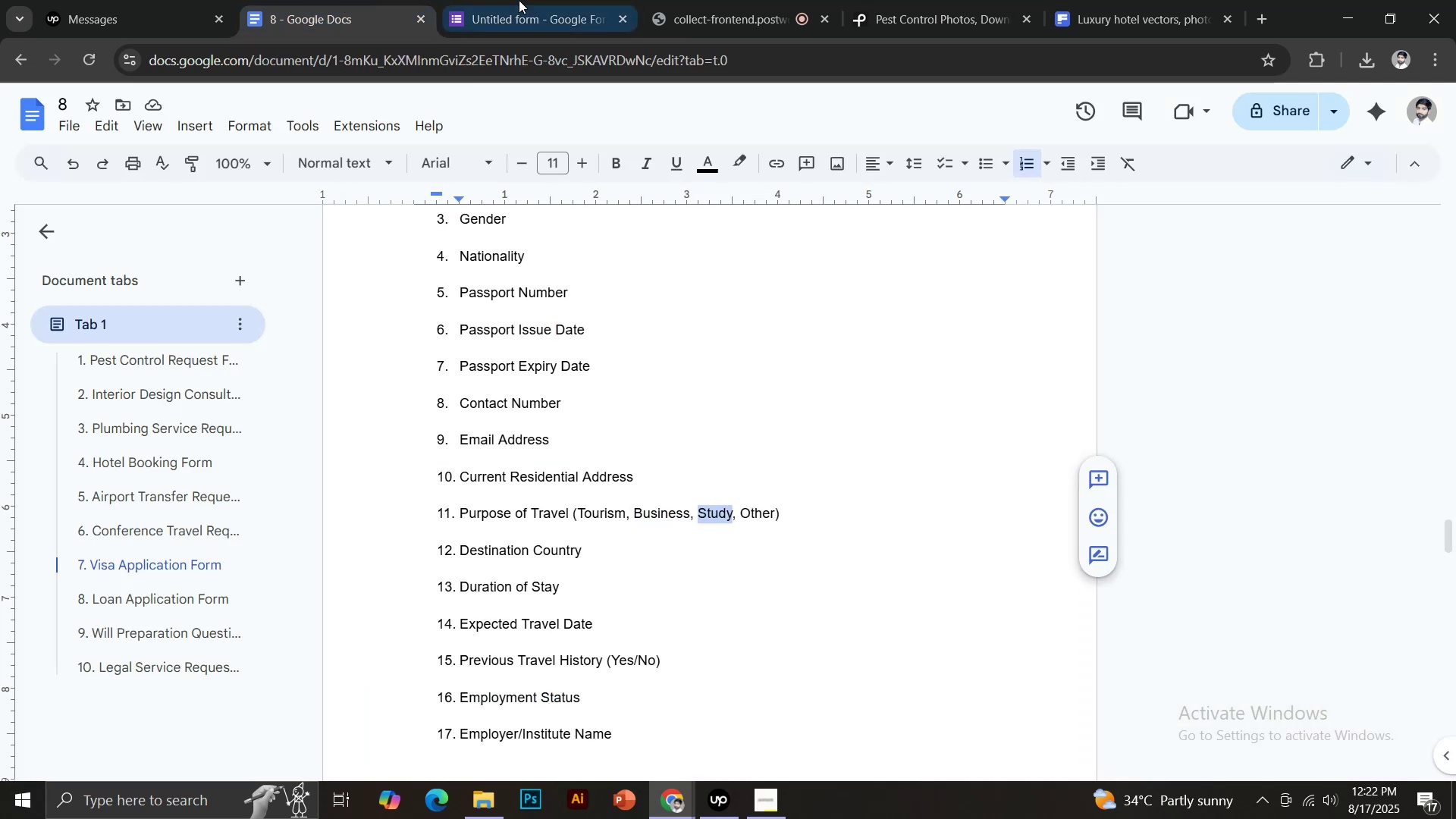 
key(Control+C)
 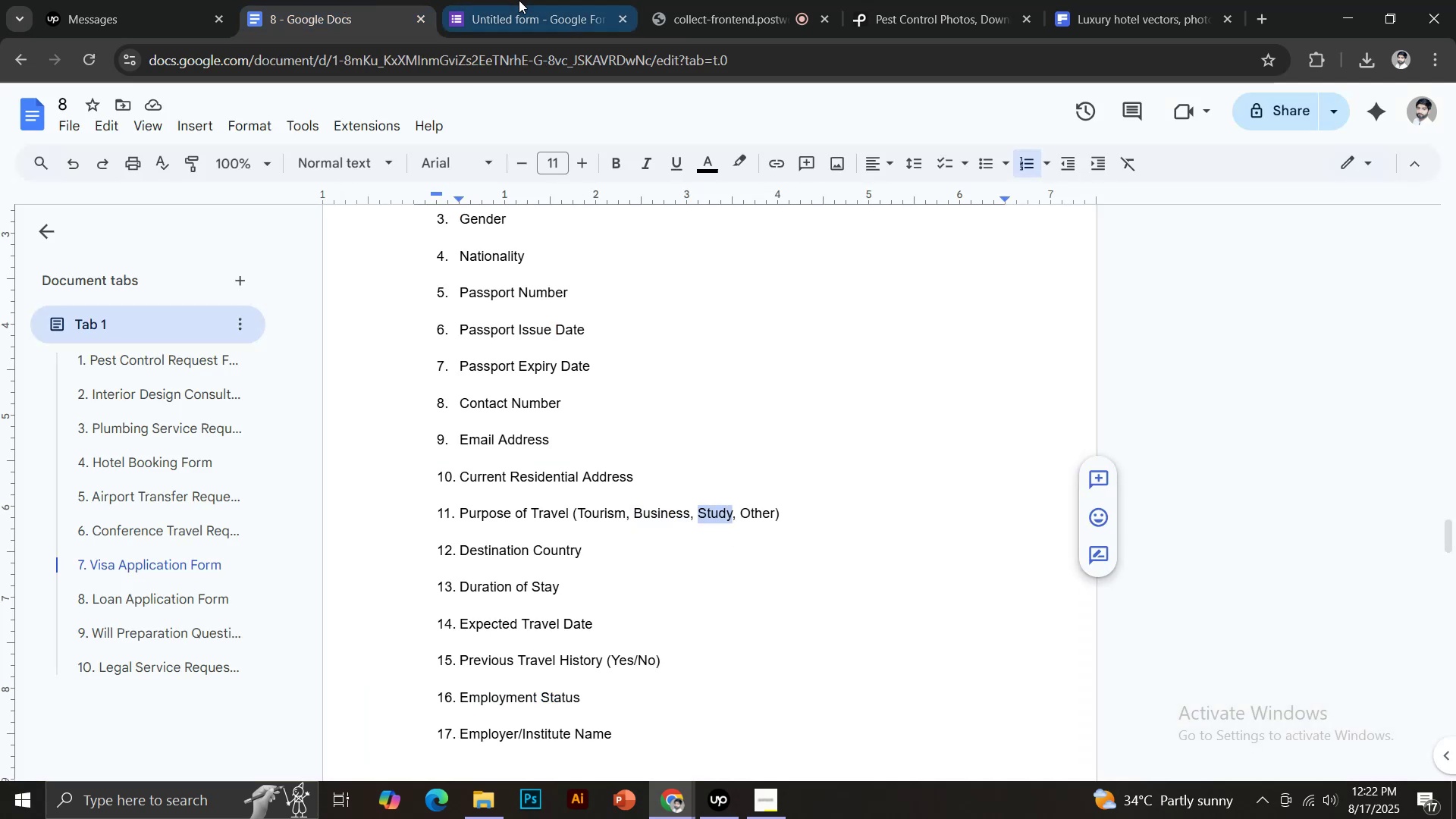 
left_click([519, 0])
 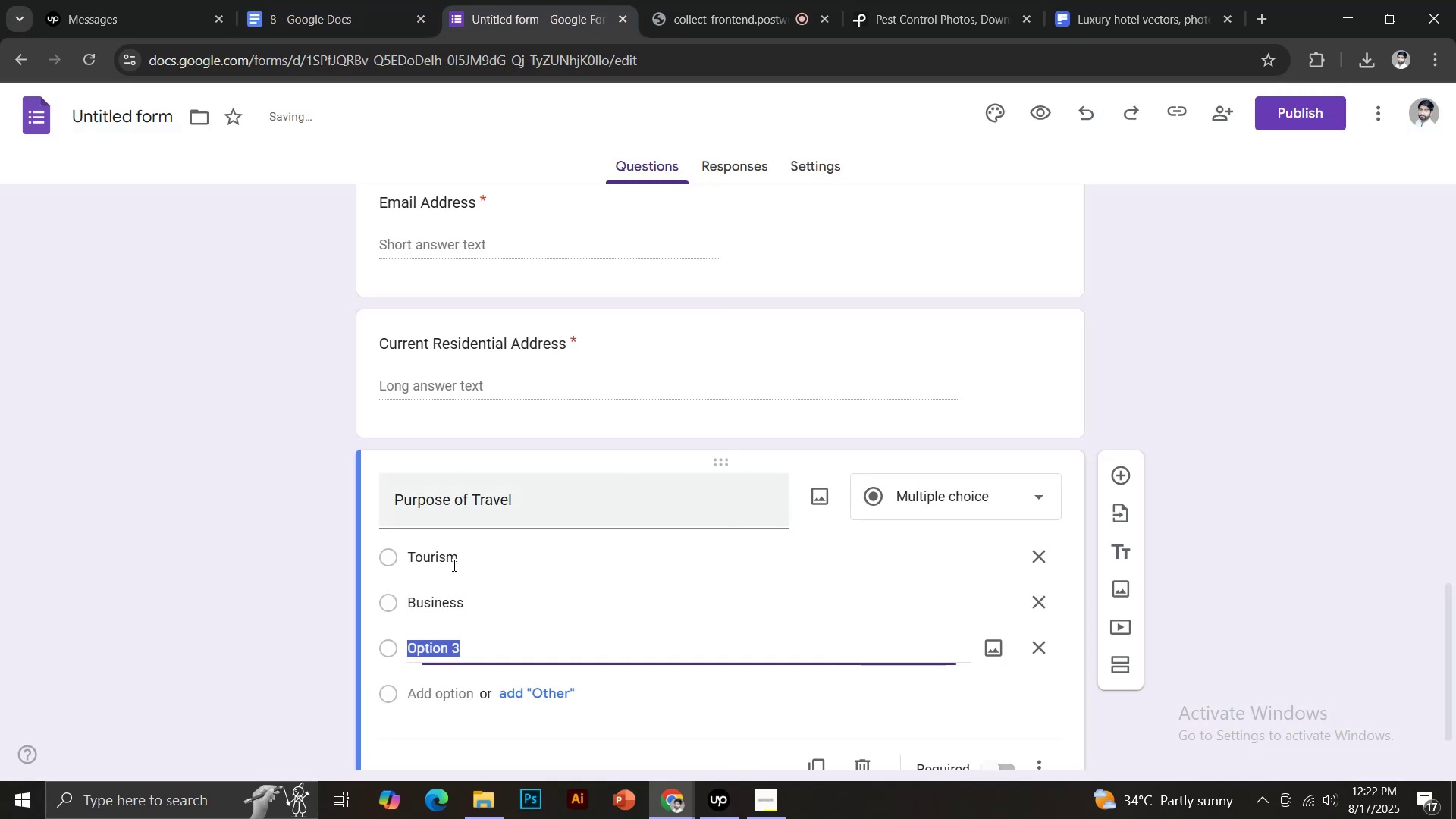 
key(Control+V)
 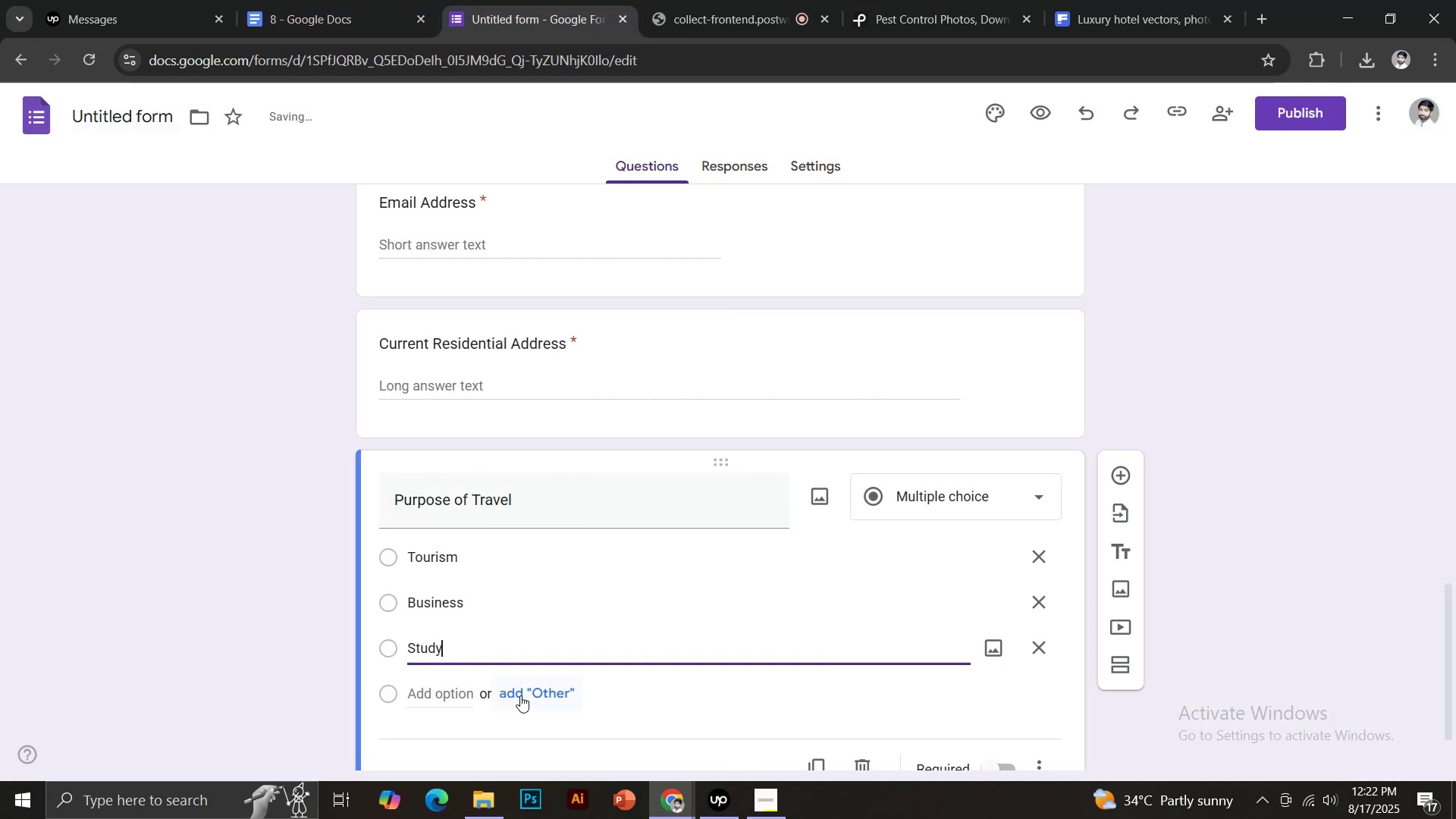 
left_click([528, 692])
 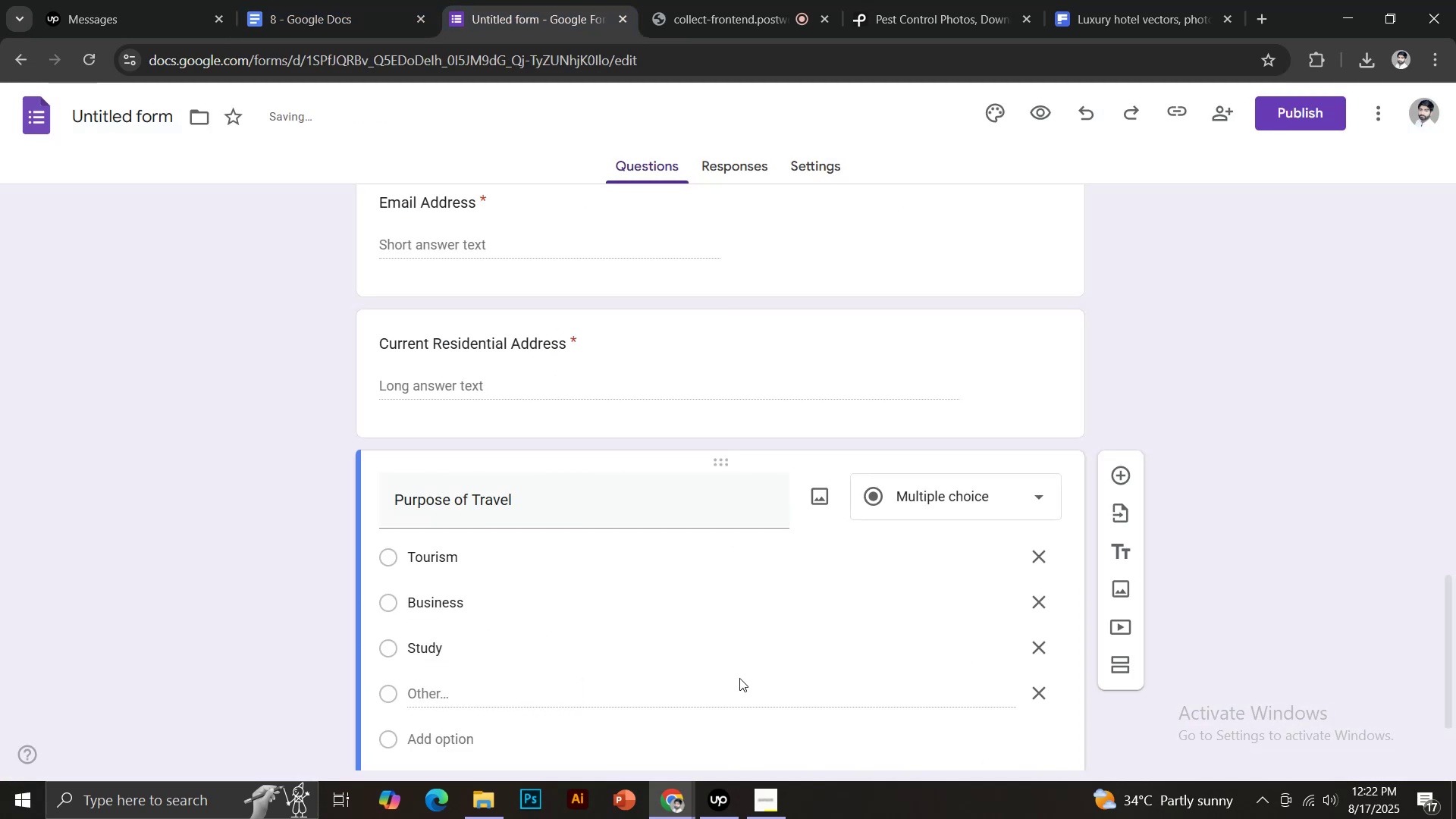 
scroll: coordinate [792, 646], scroll_direction: down, amount: 3.0
 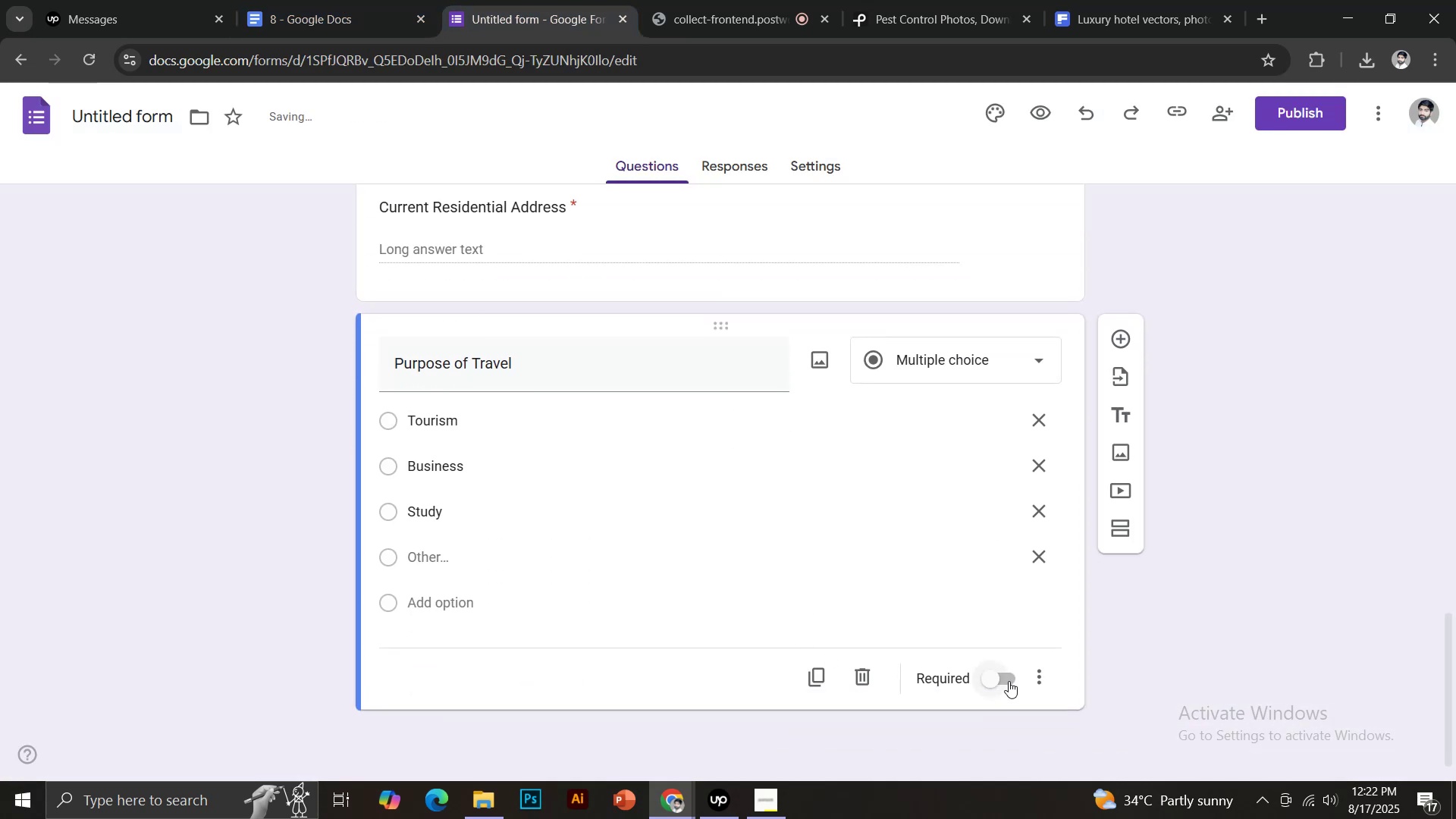 
left_click([996, 682])
 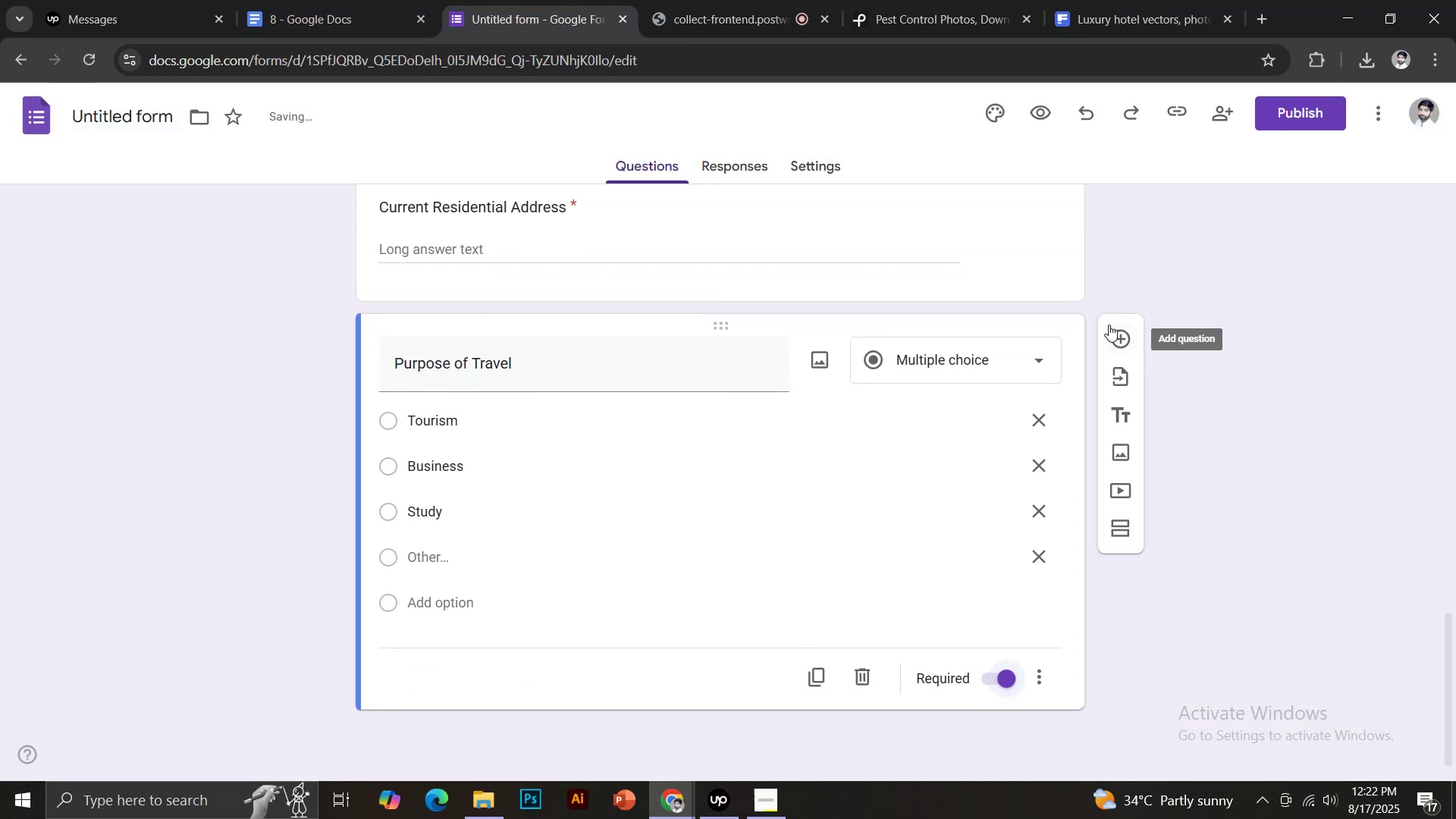 
left_click([1111, 341])
 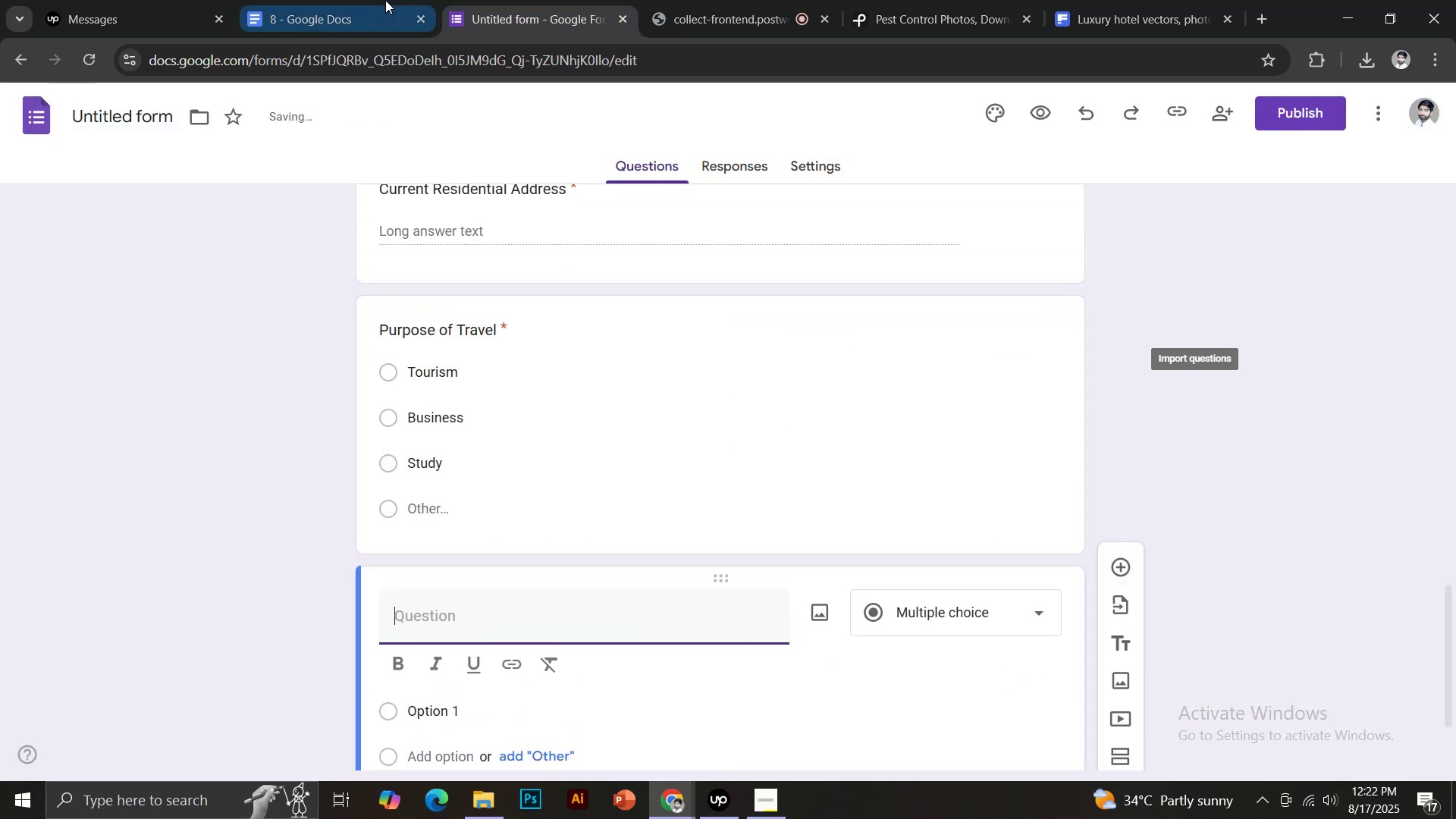 
left_click([356, 0])
 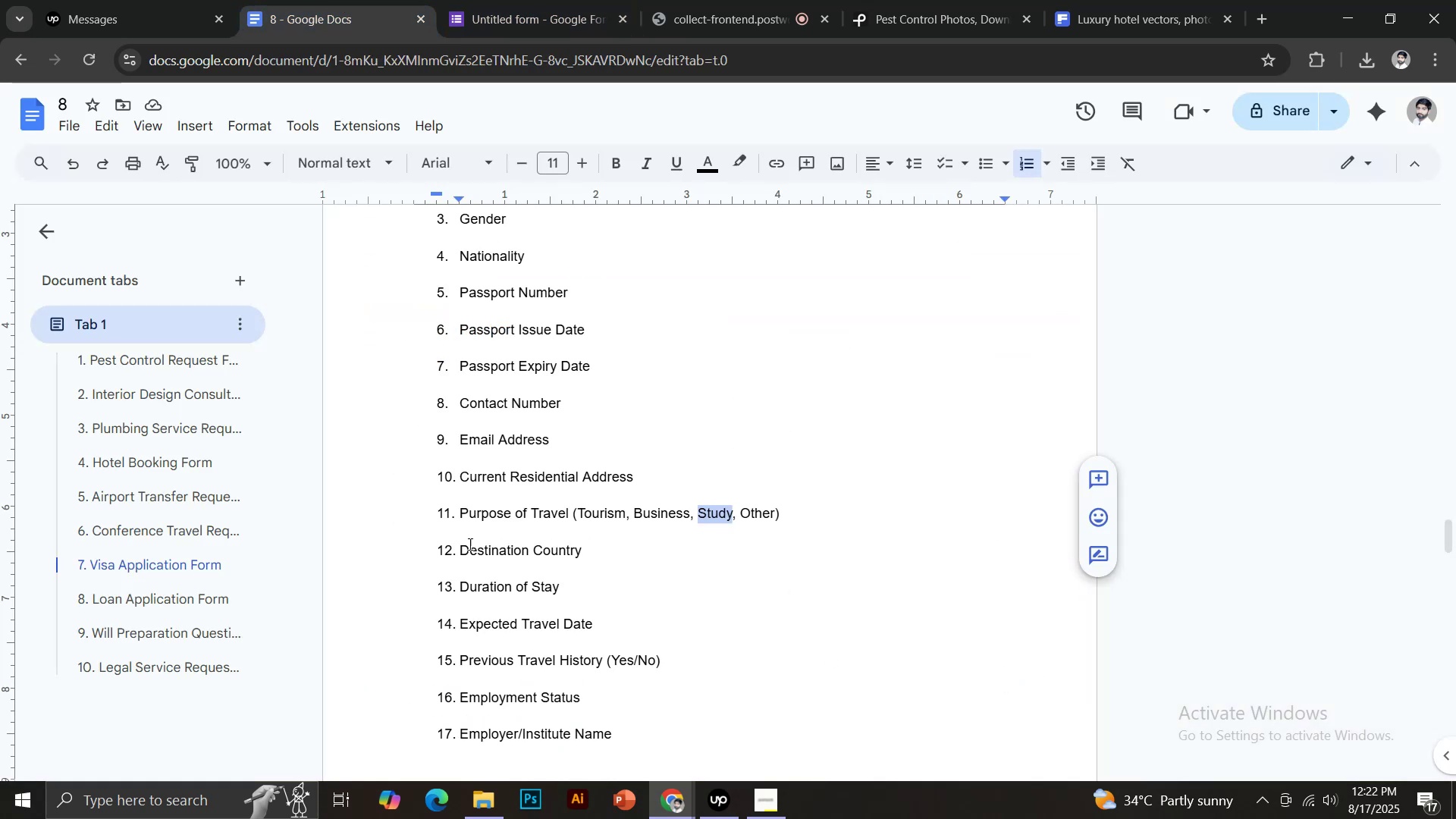 
left_click_drag(start_coordinate=[460, 548], to_coordinate=[584, 557])
 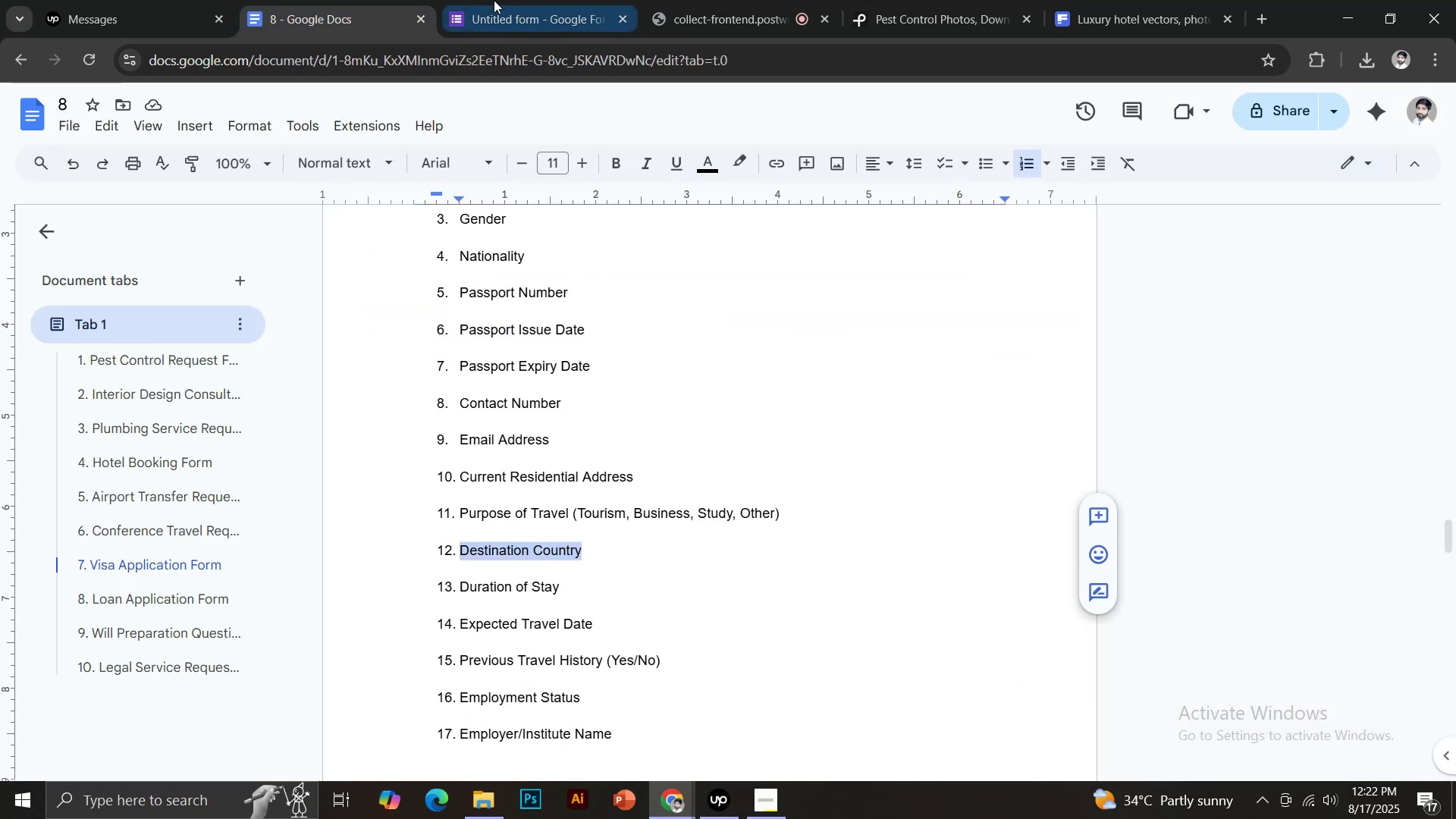 
key(Control+C)
 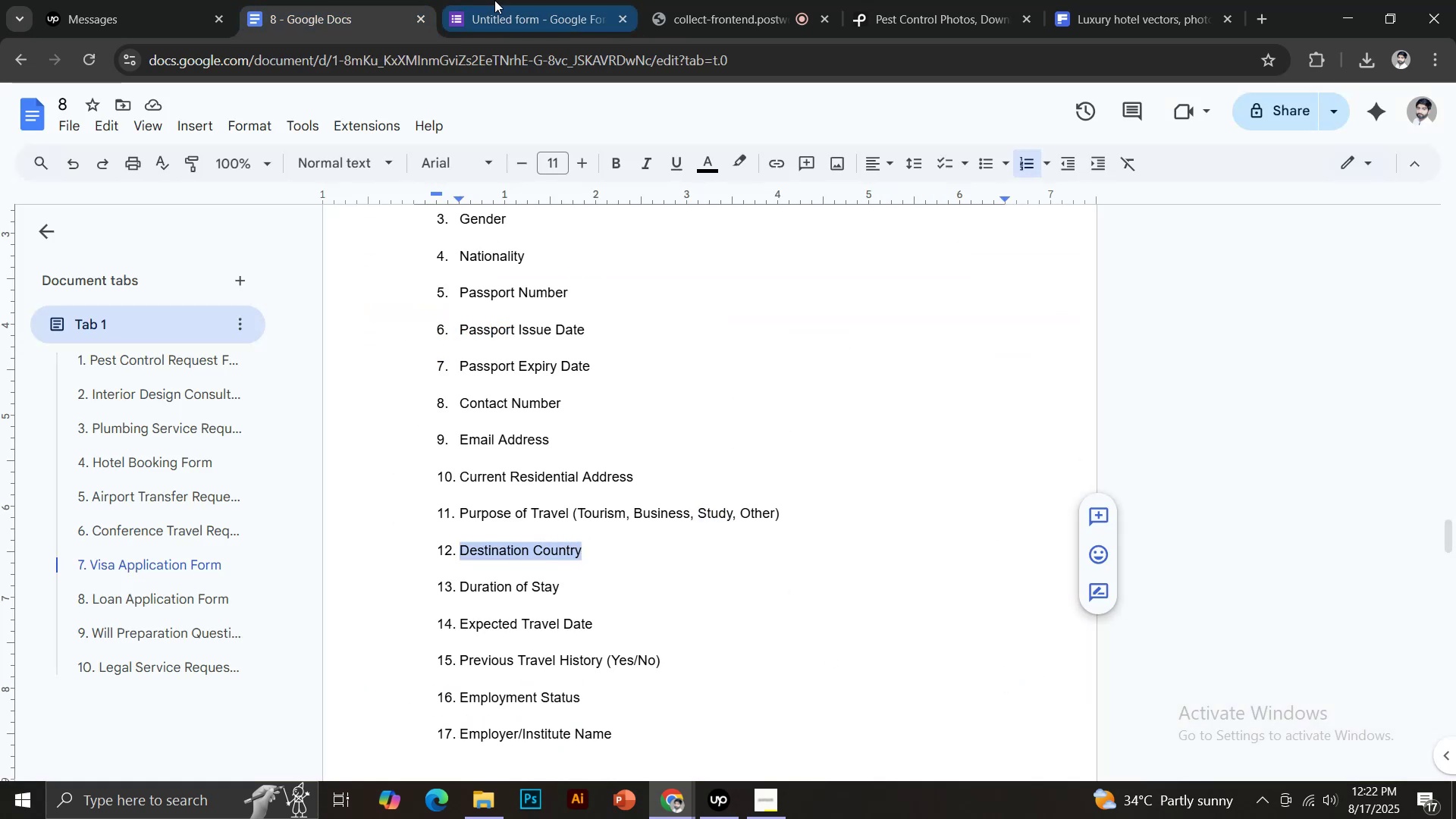 
left_click([494, 0])
 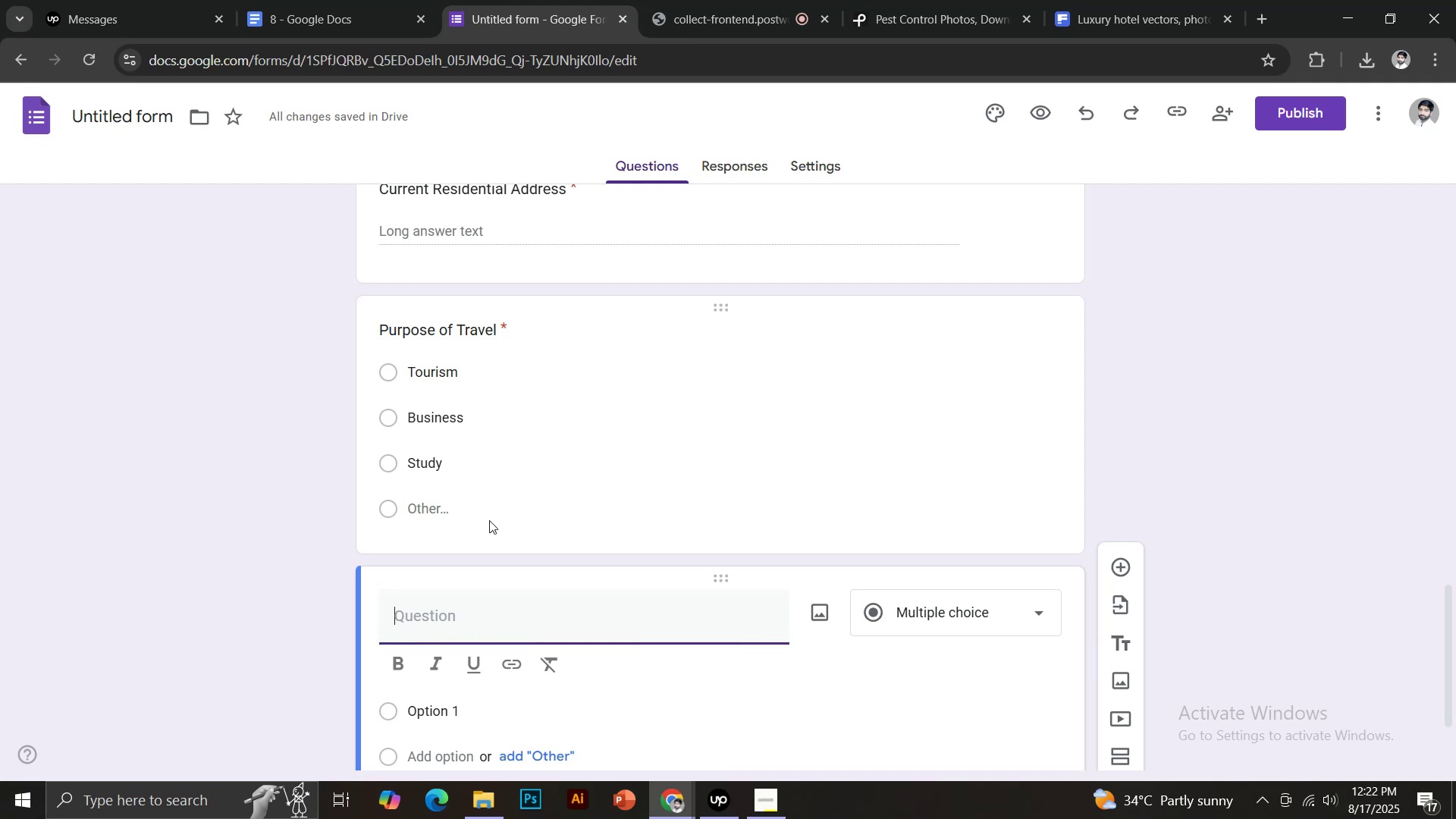 
key(Control+Shift+V)
 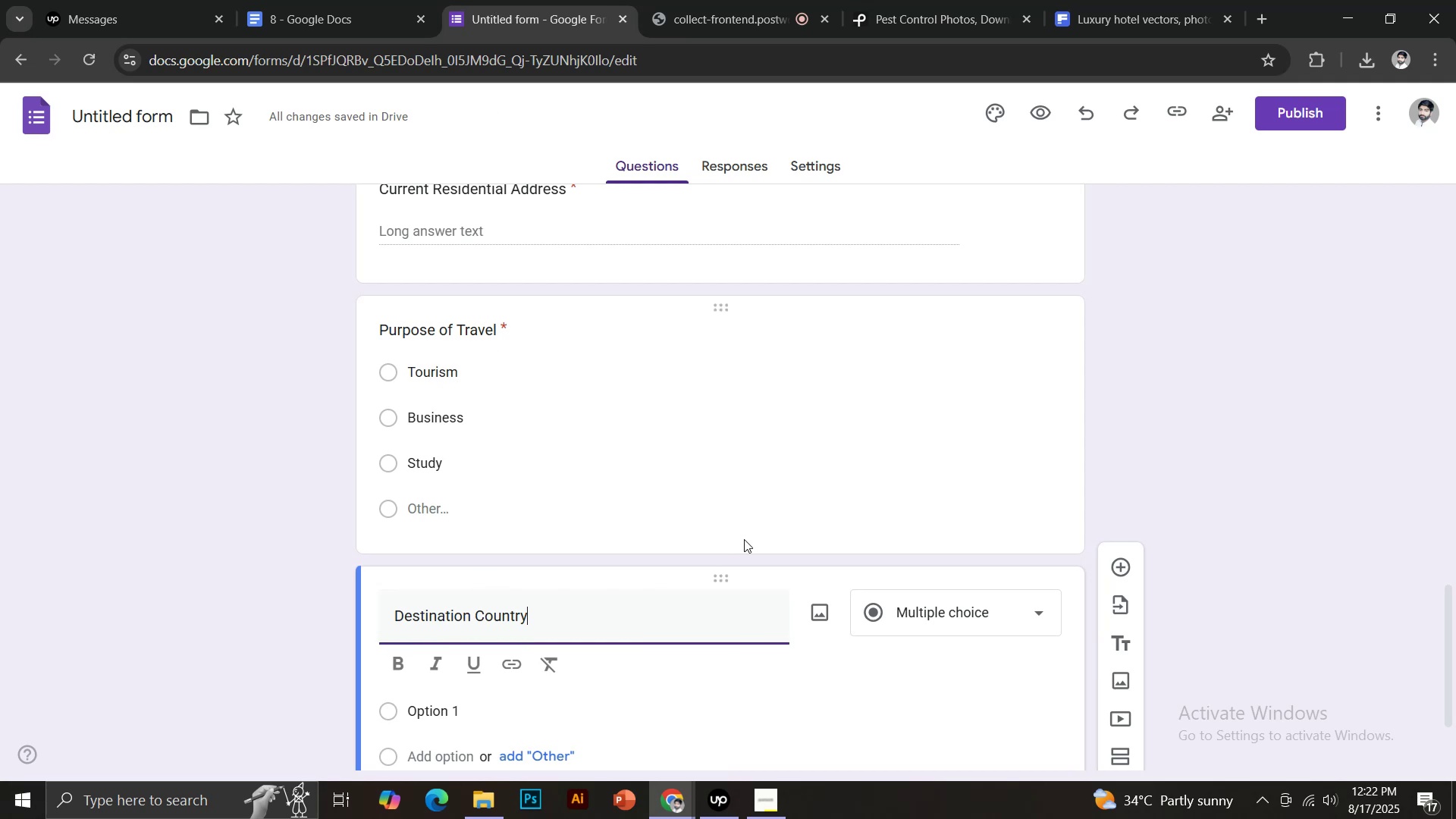 
scroll: coordinate [747, 538], scroll_direction: down, amount: 4.0
 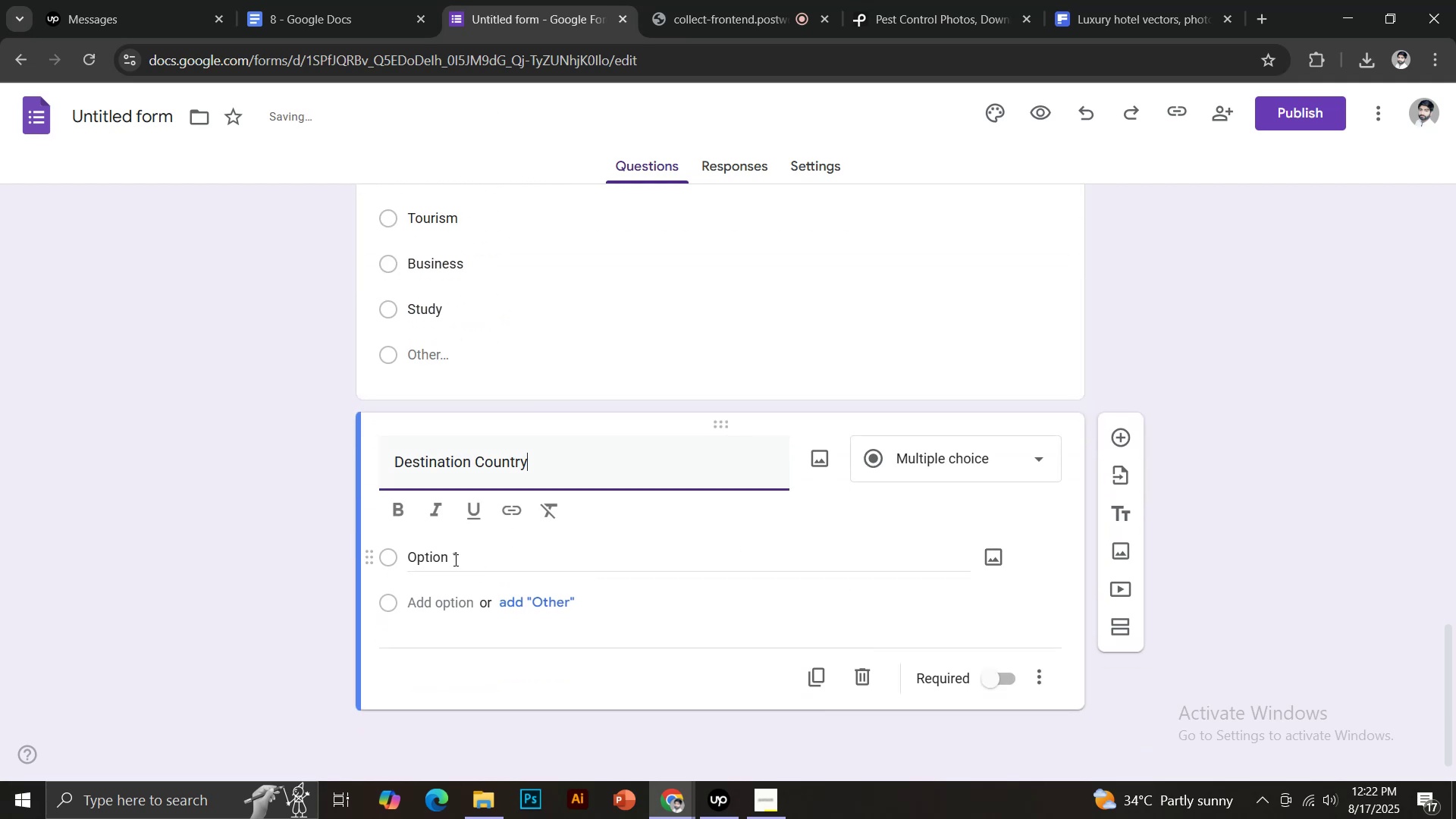 
left_click([448, 560])
 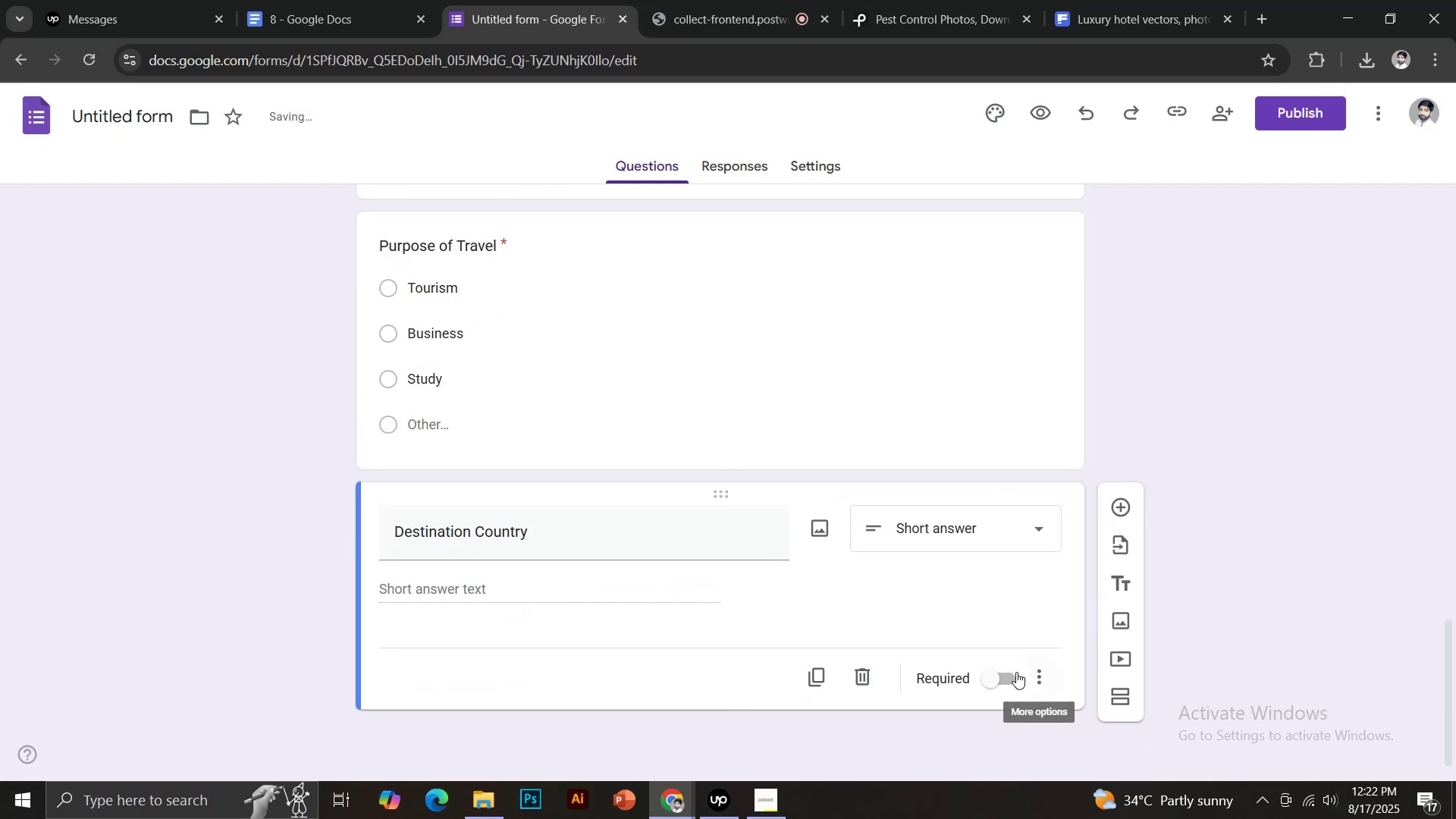 
left_click([998, 671])
 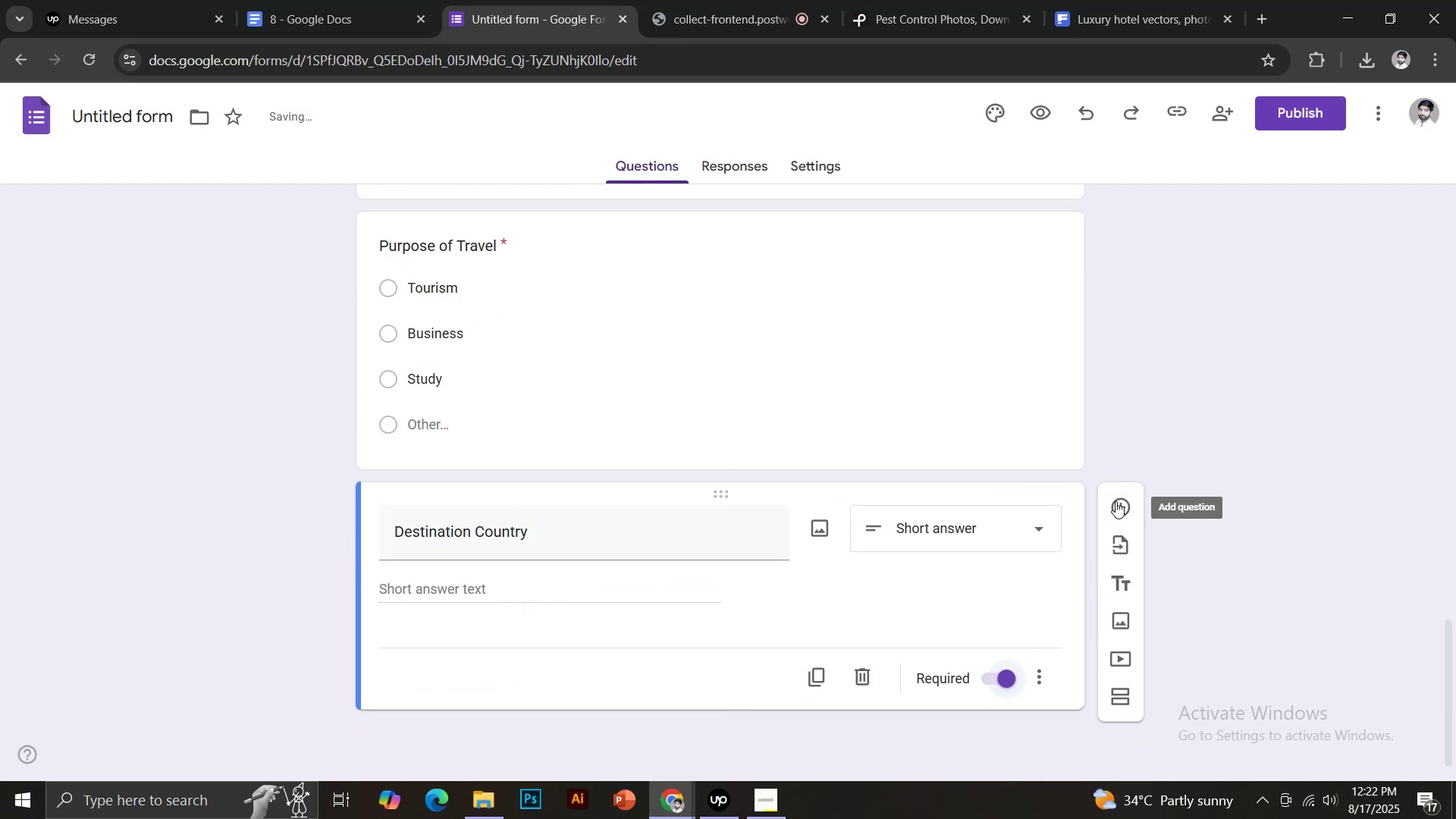 
left_click([1119, 500])
 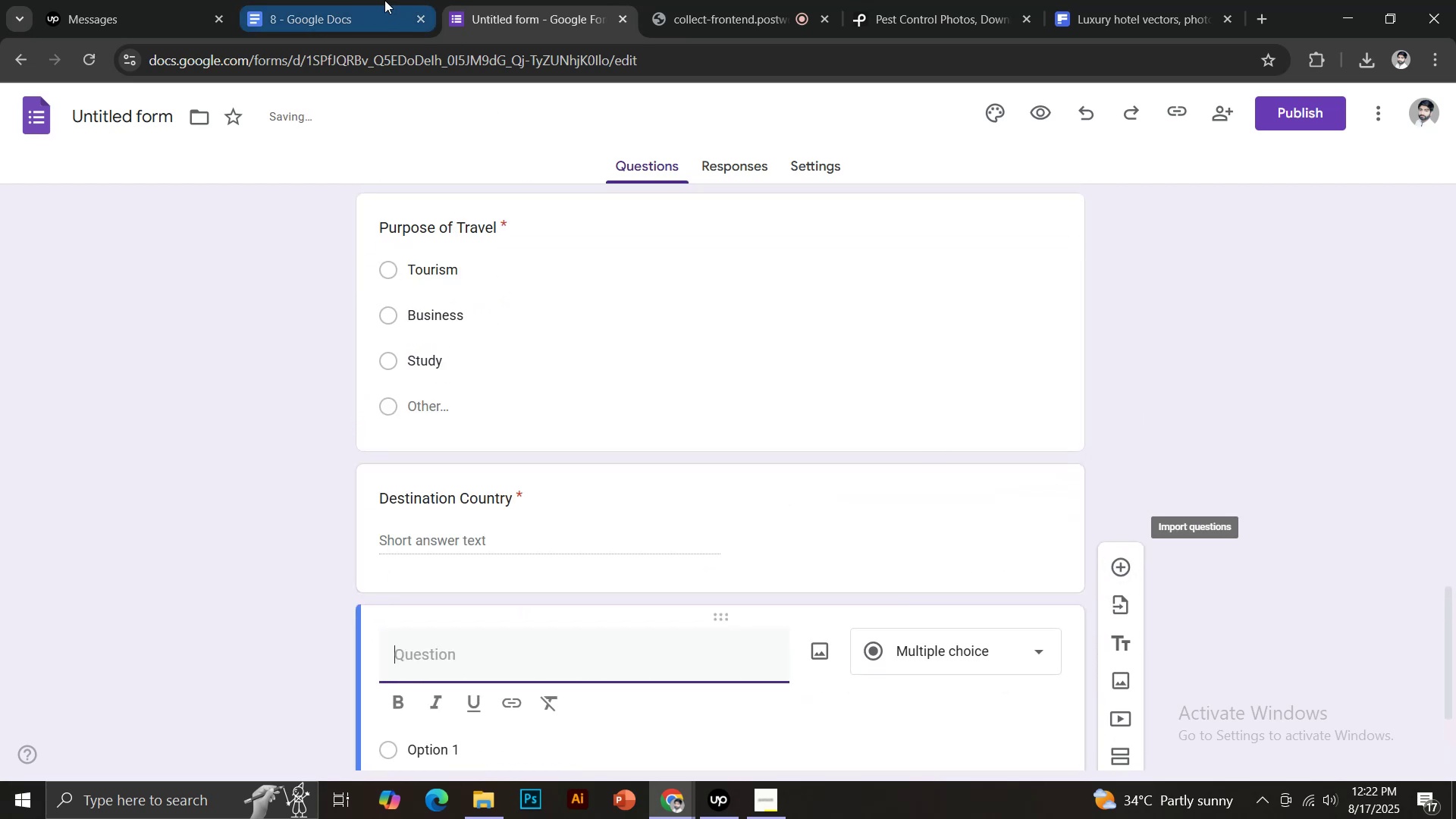 
left_click([372, 0])
 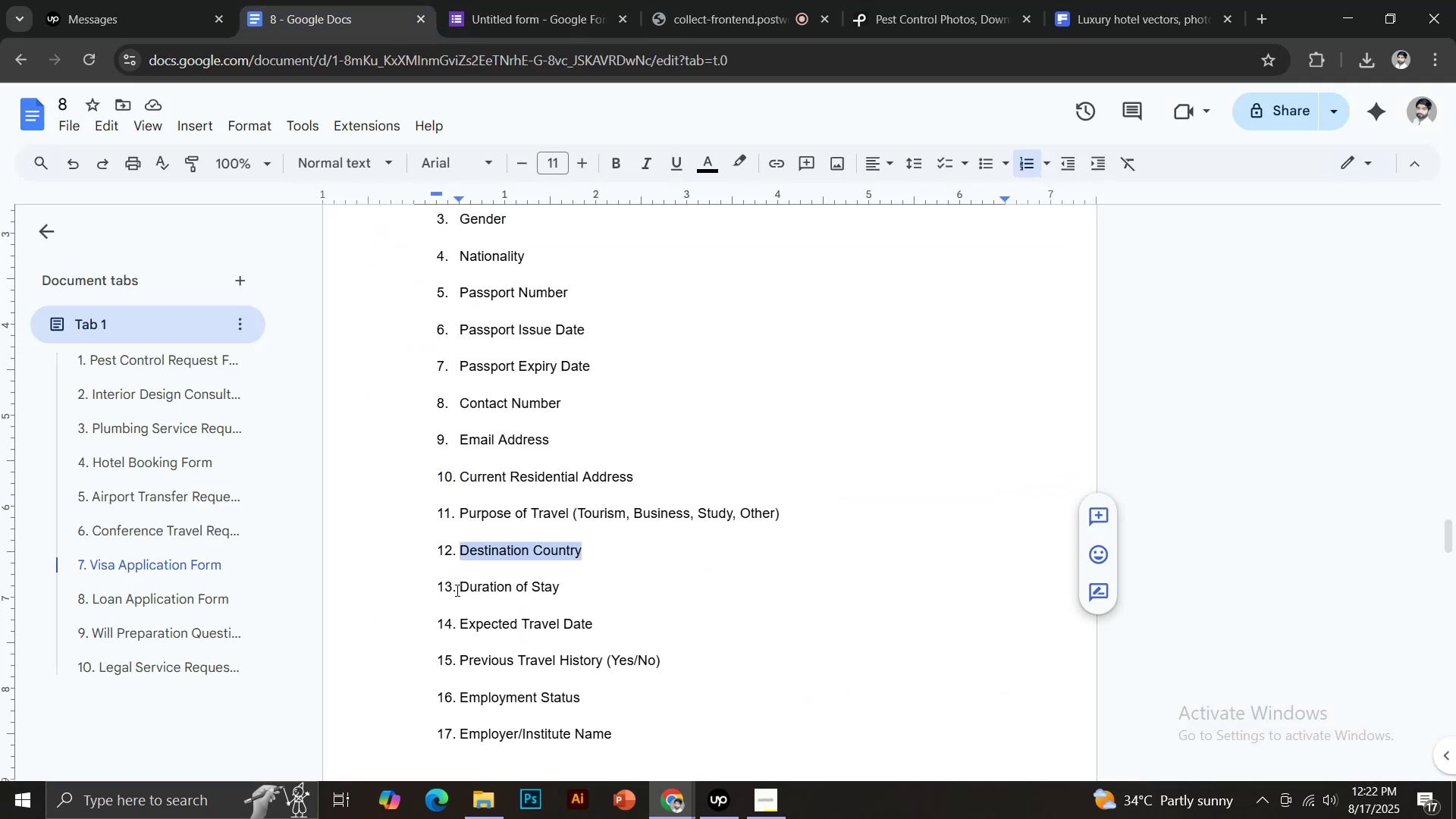 
left_click_drag(start_coordinate=[459, 589], to_coordinate=[578, 585])
 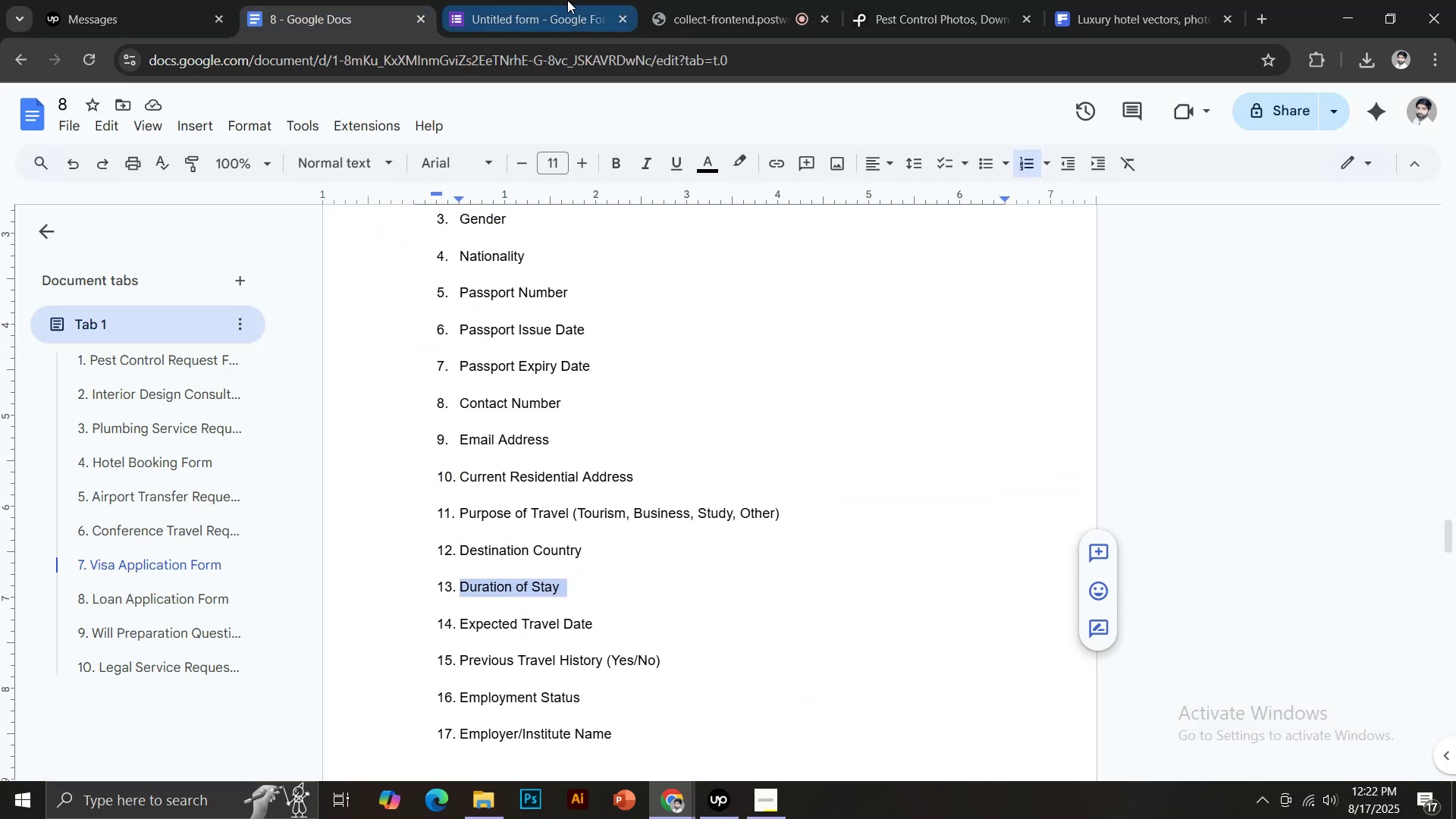 
key(Control+C)
 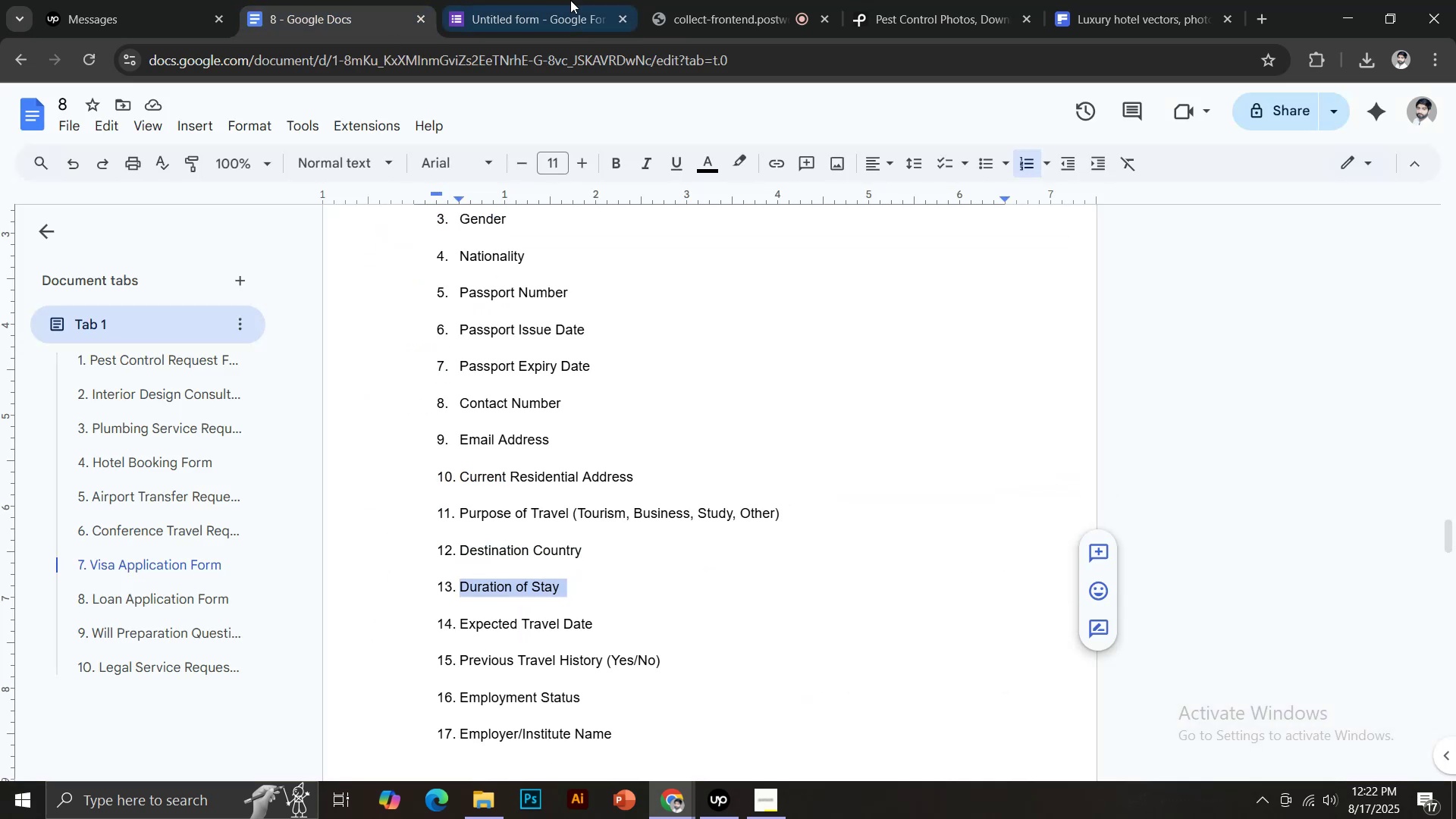 
left_click_drag(start_coordinate=[569, 0], to_coordinate=[565, 0])
 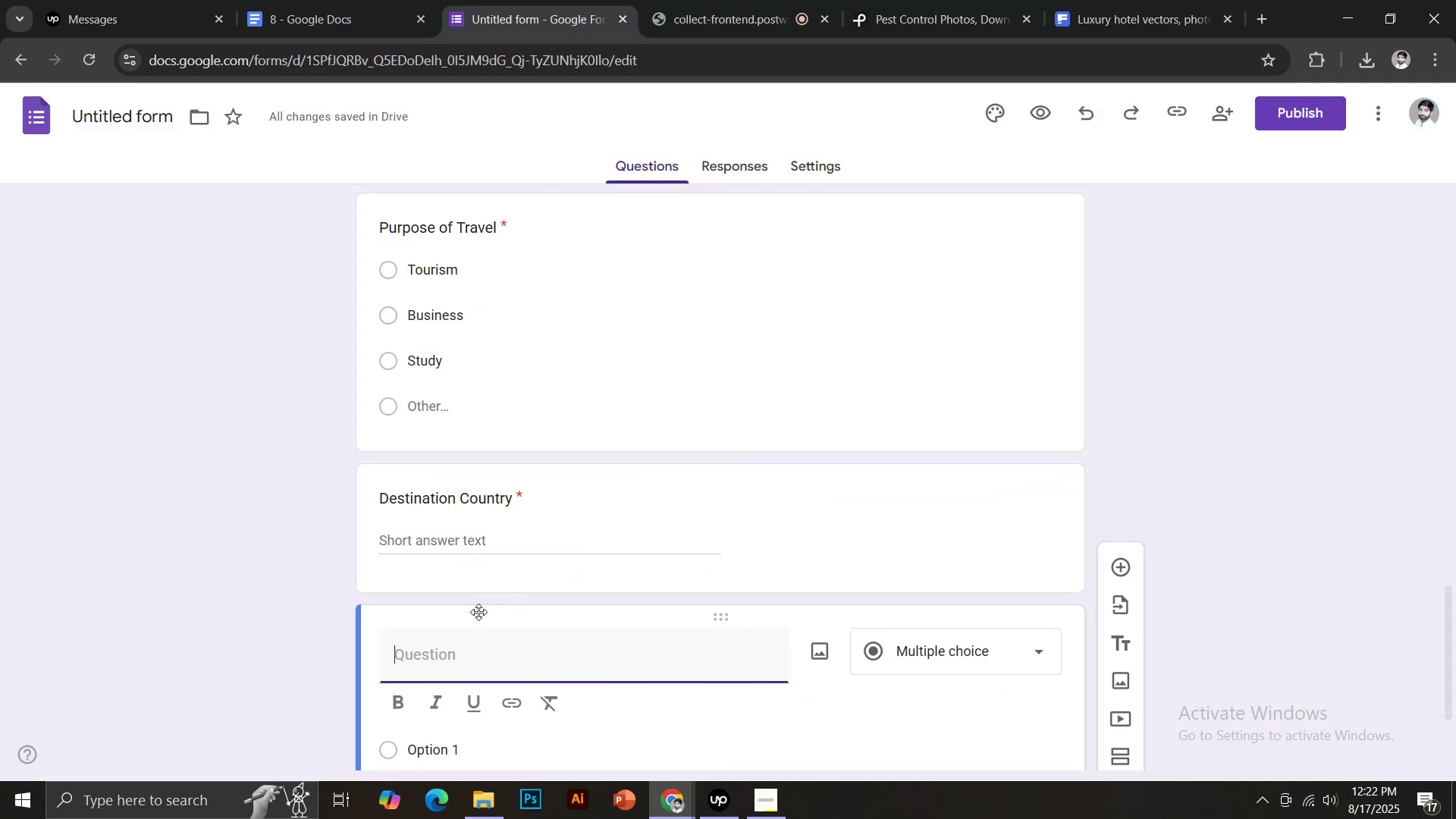 
key(Control+Shift+V)
 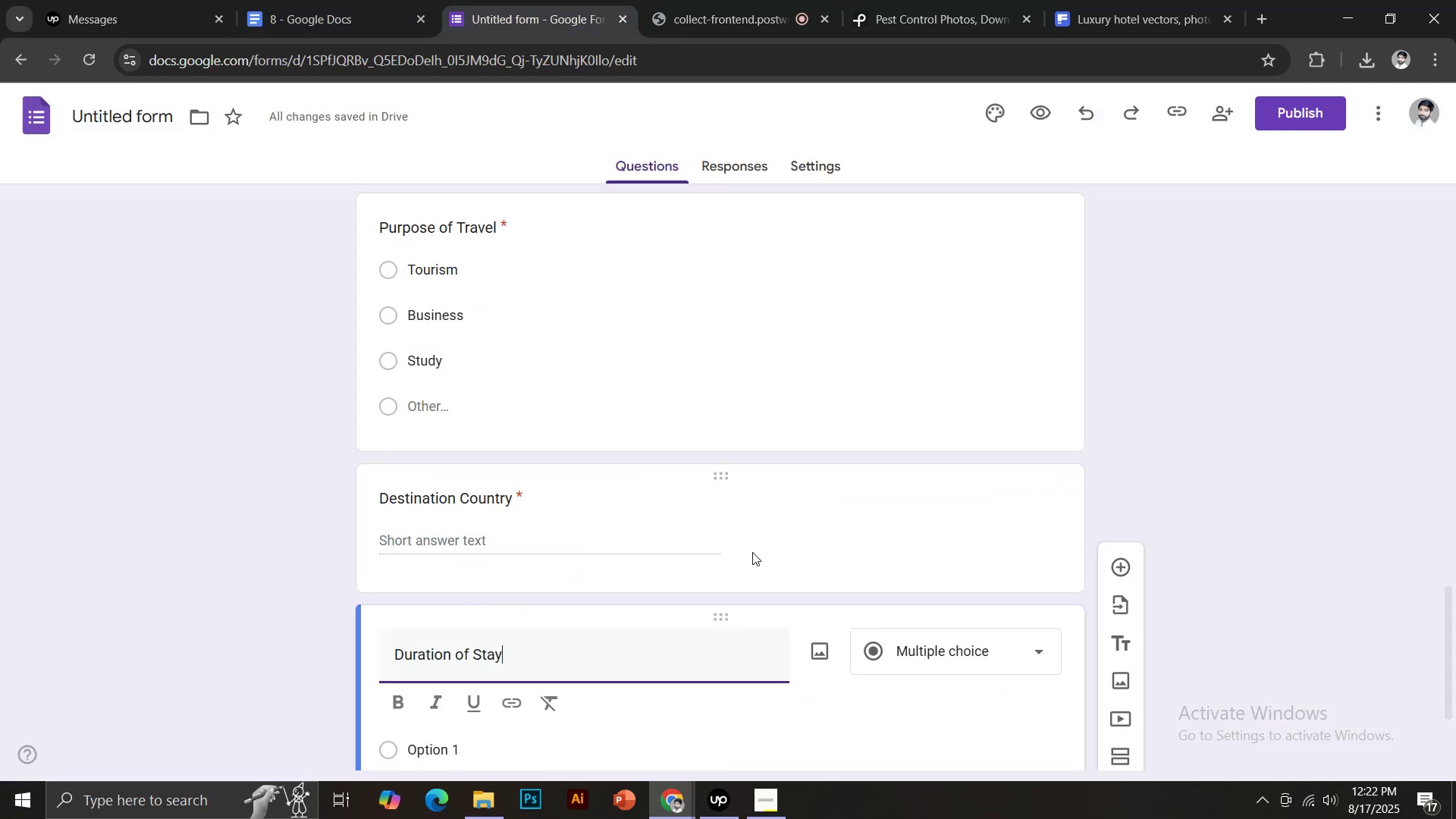 
scroll: coordinate [780, 536], scroll_direction: down, amount: 5.0
 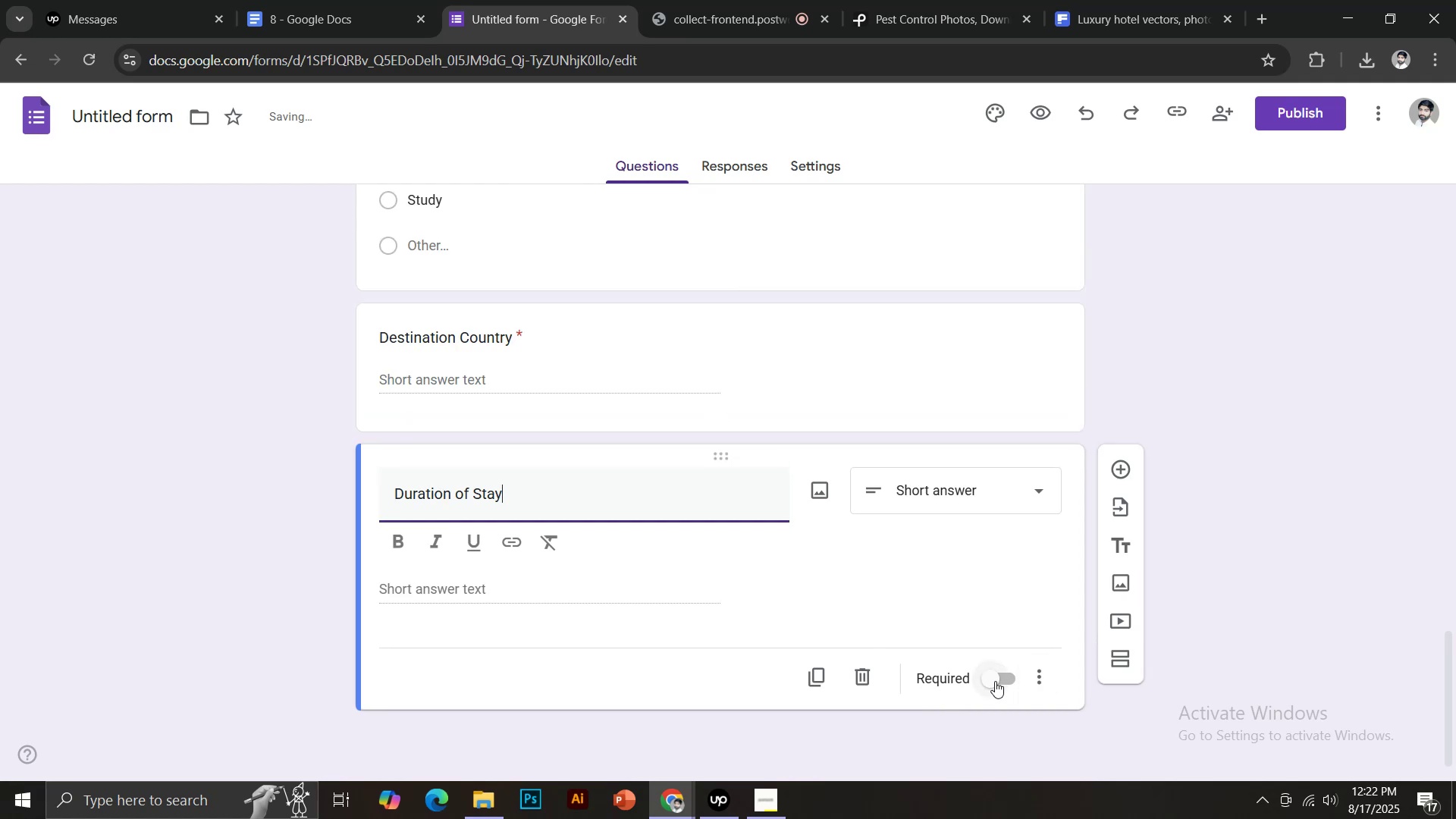 
left_click([995, 681])
 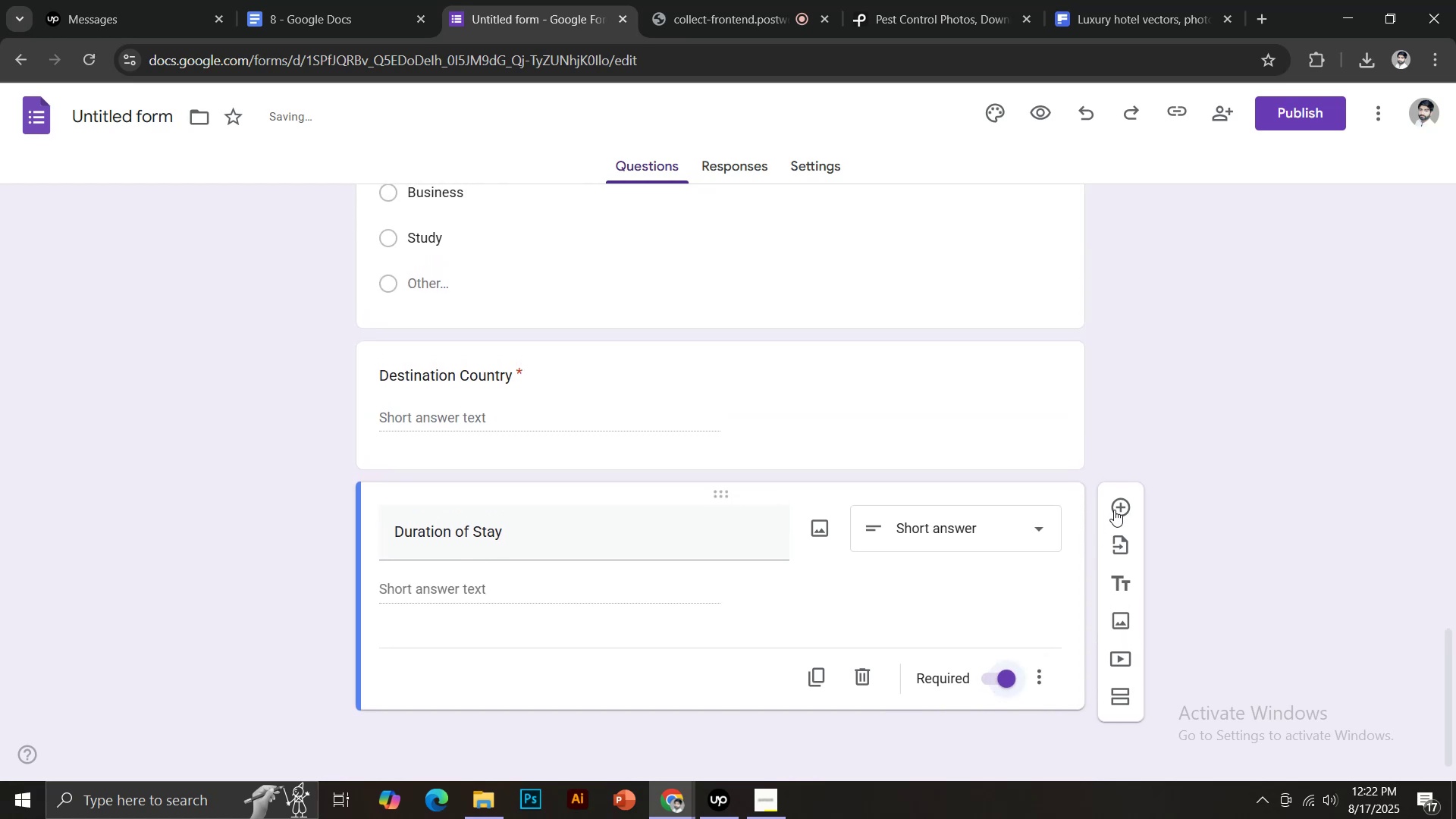 
left_click([1122, 505])
 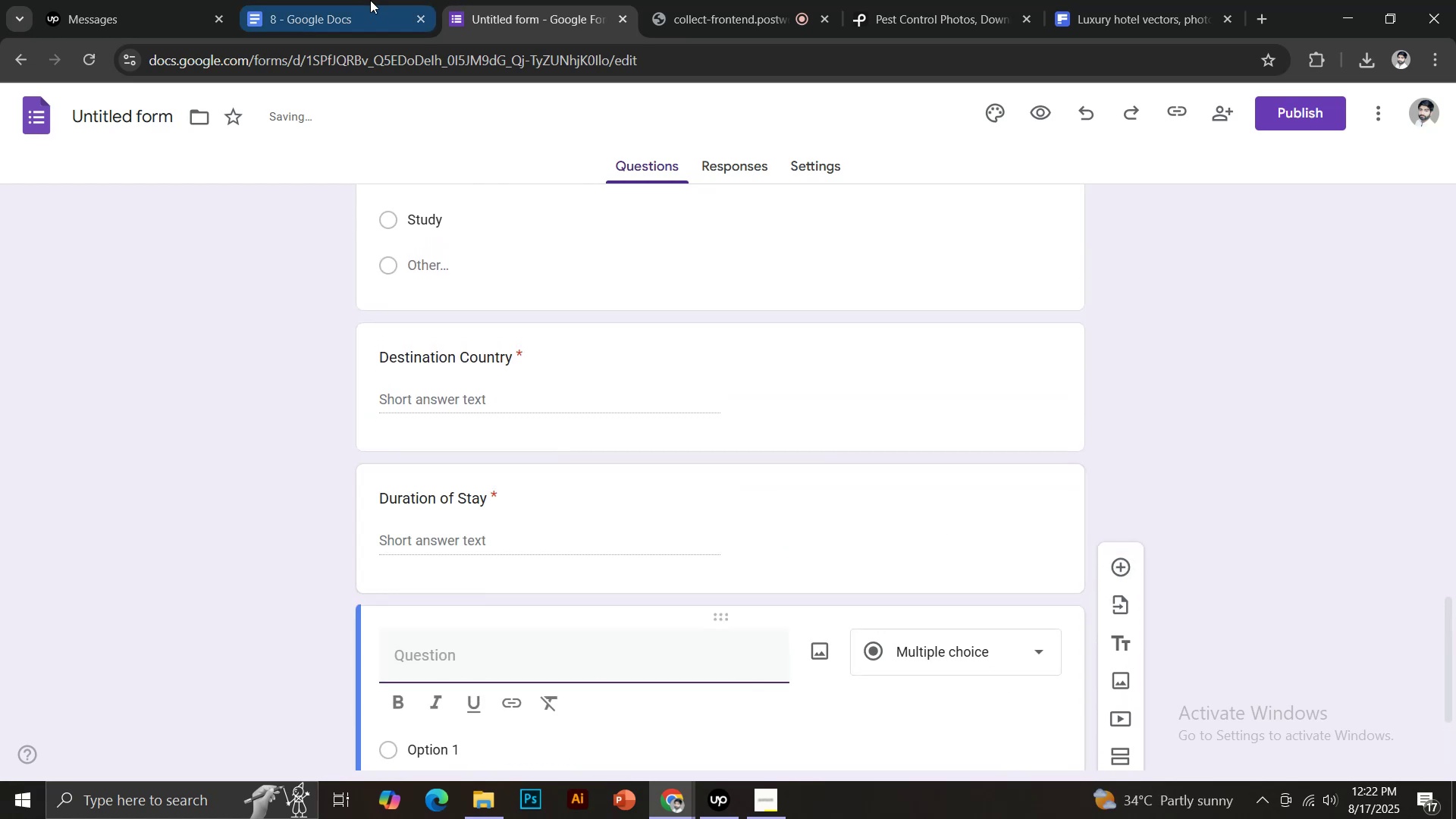 
left_click([370, 0])
 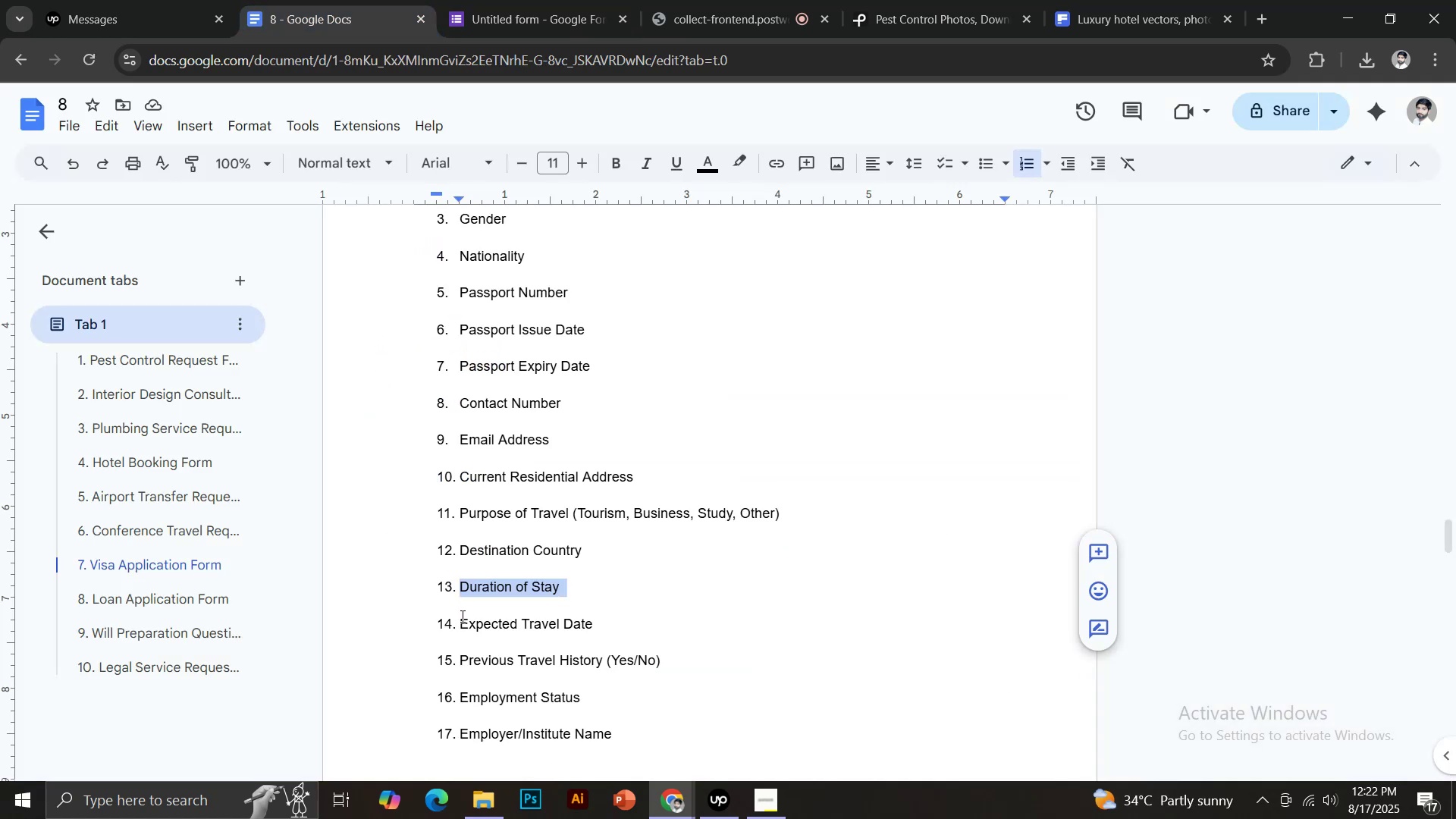 
left_click_drag(start_coordinate=[464, 628], to_coordinate=[598, 629])
 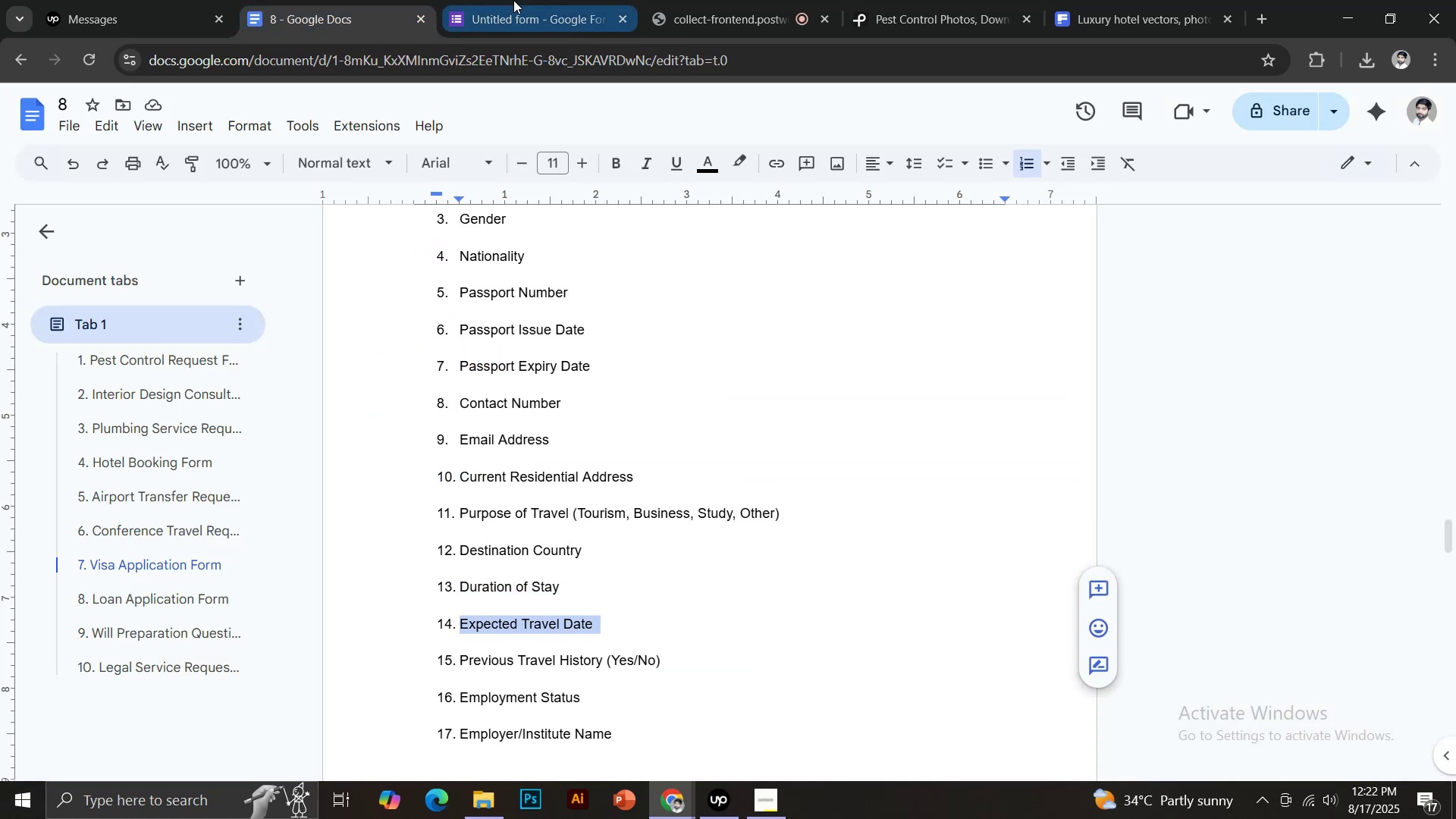 
key(Control+C)
 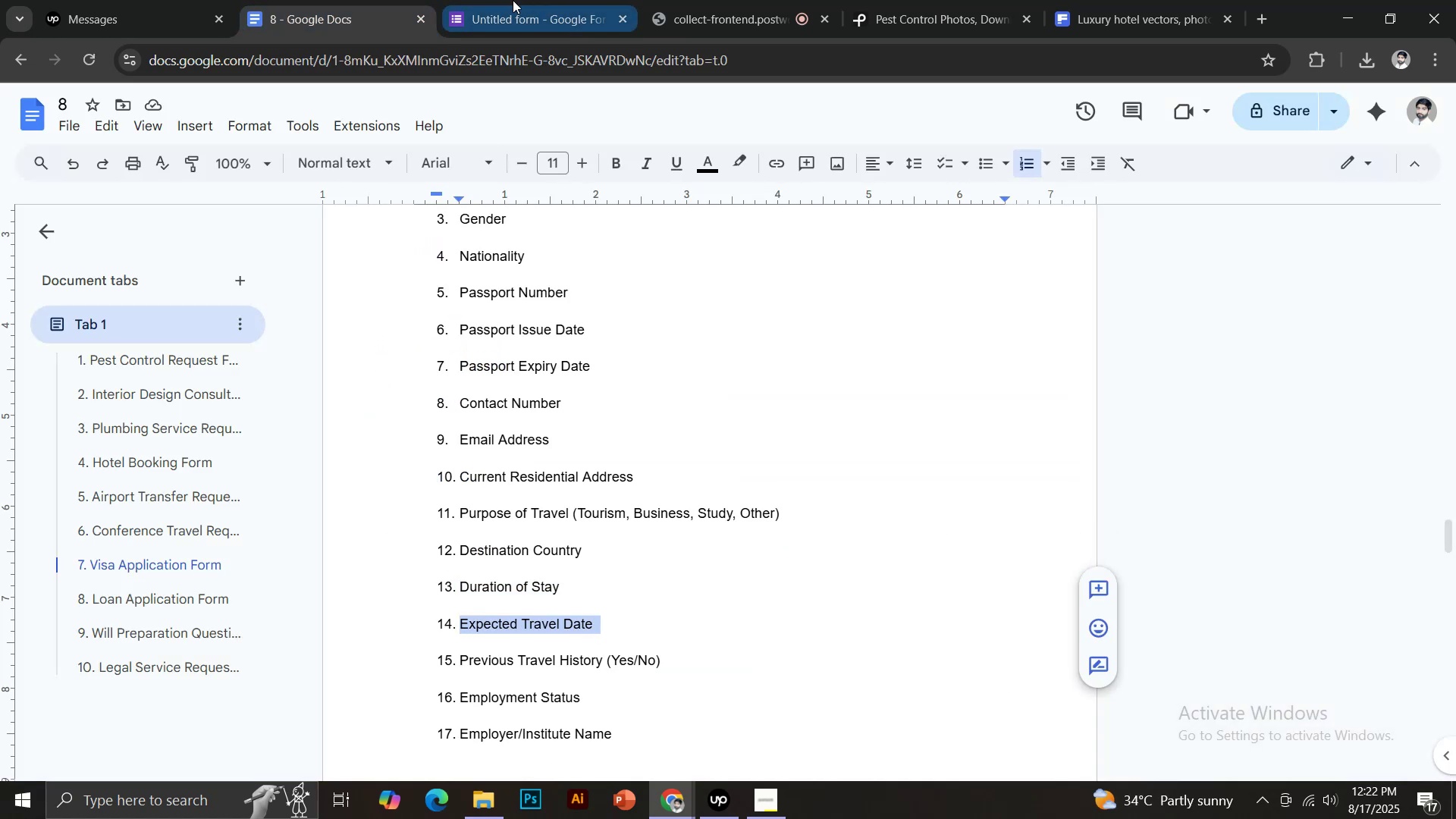 
key(Control+Shift+V)
 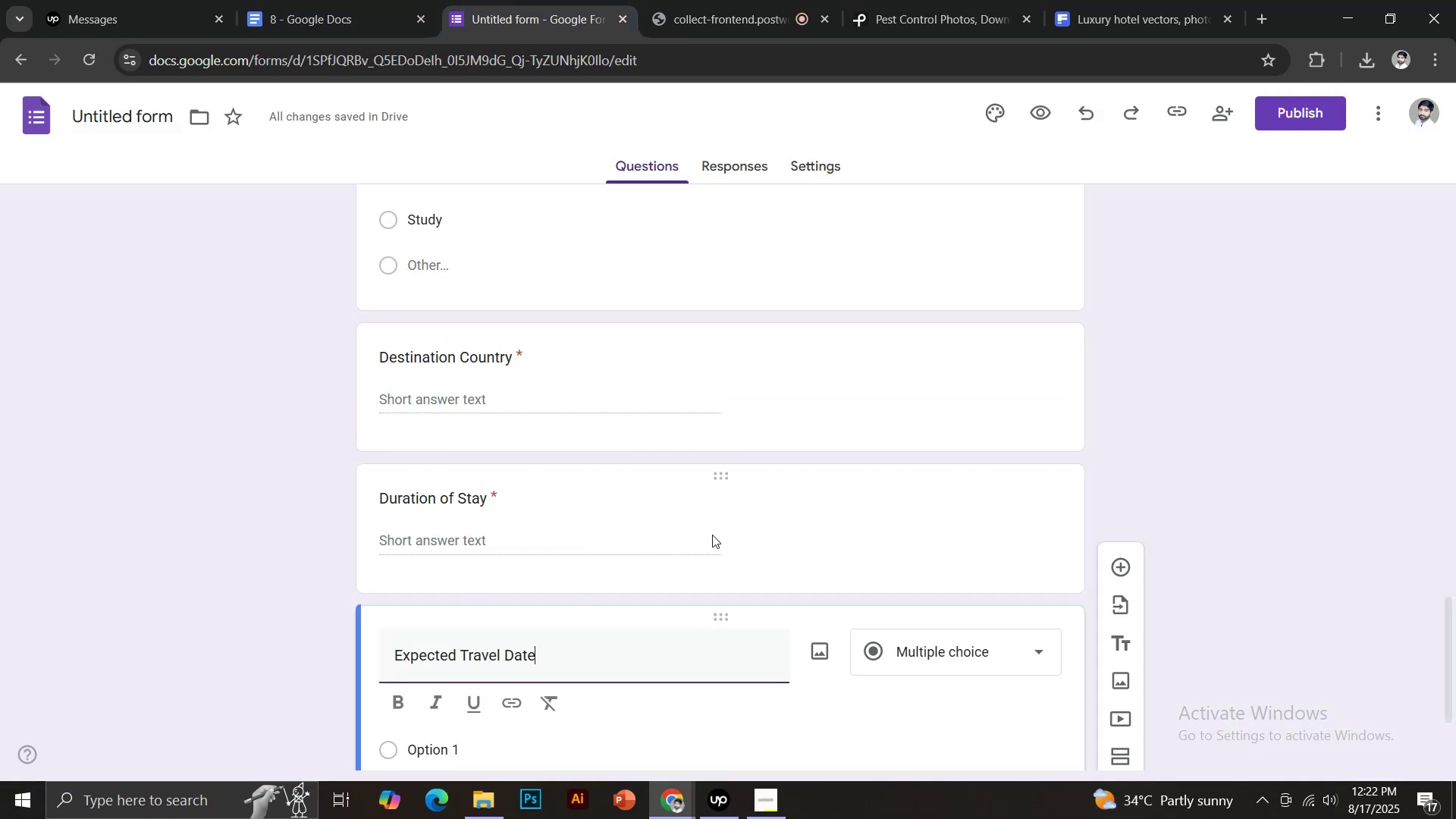 
scroll: coordinate [724, 527], scroll_direction: down, amount: 4.0
 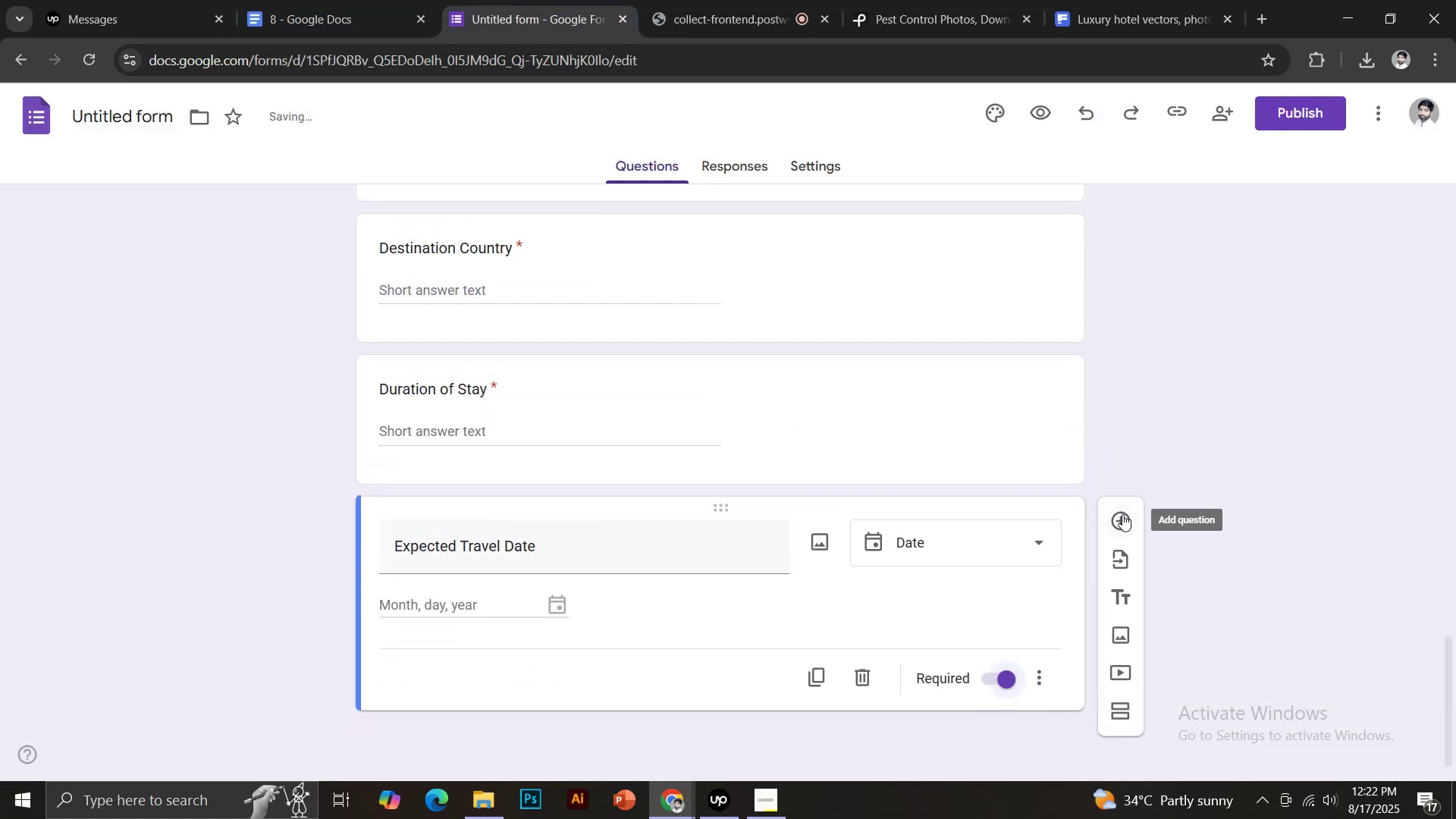 
left_click([297, 0])
 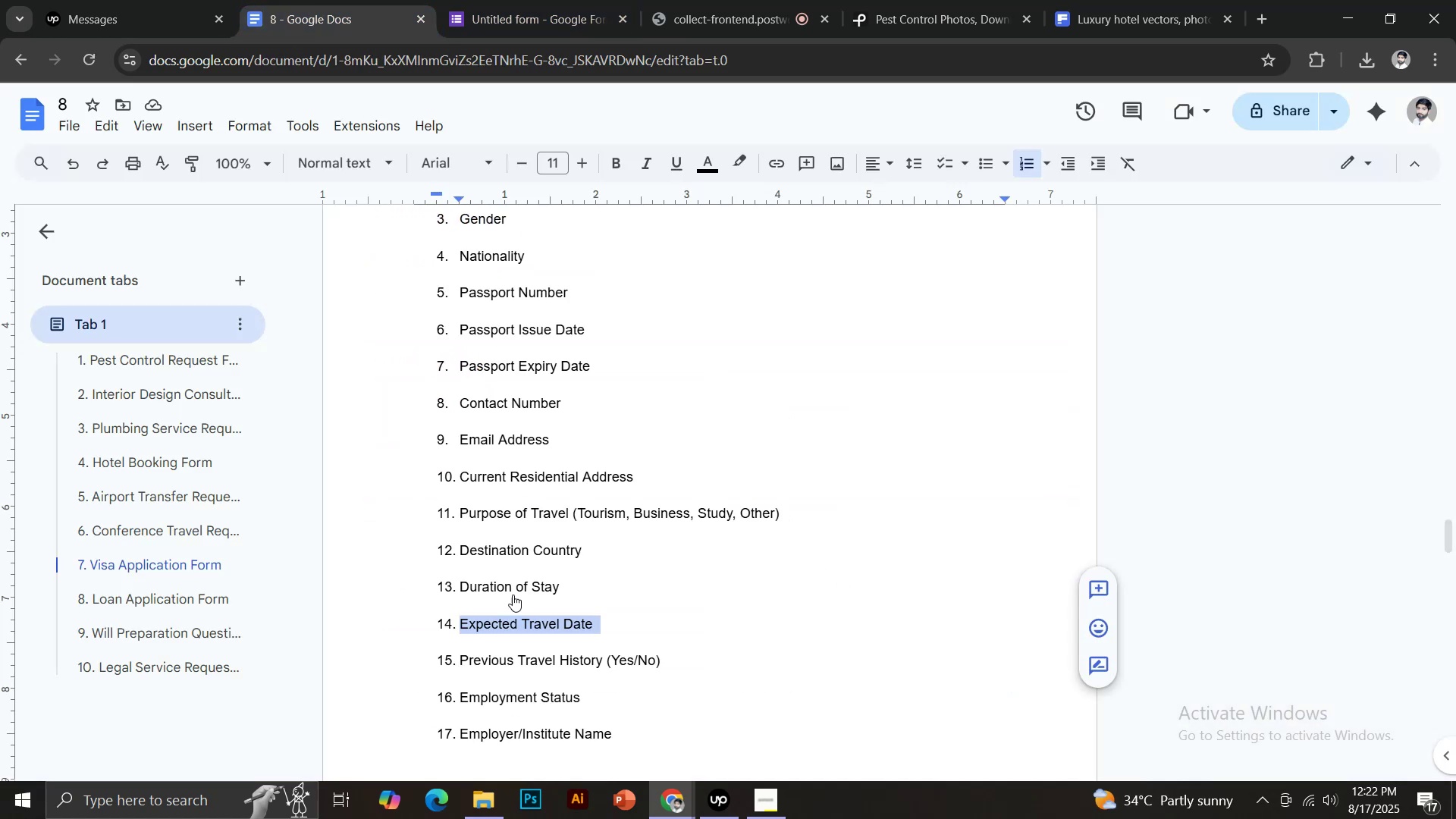 
scroll: coordinate [507, 607], scroll_direction: down, amount: 2.0
 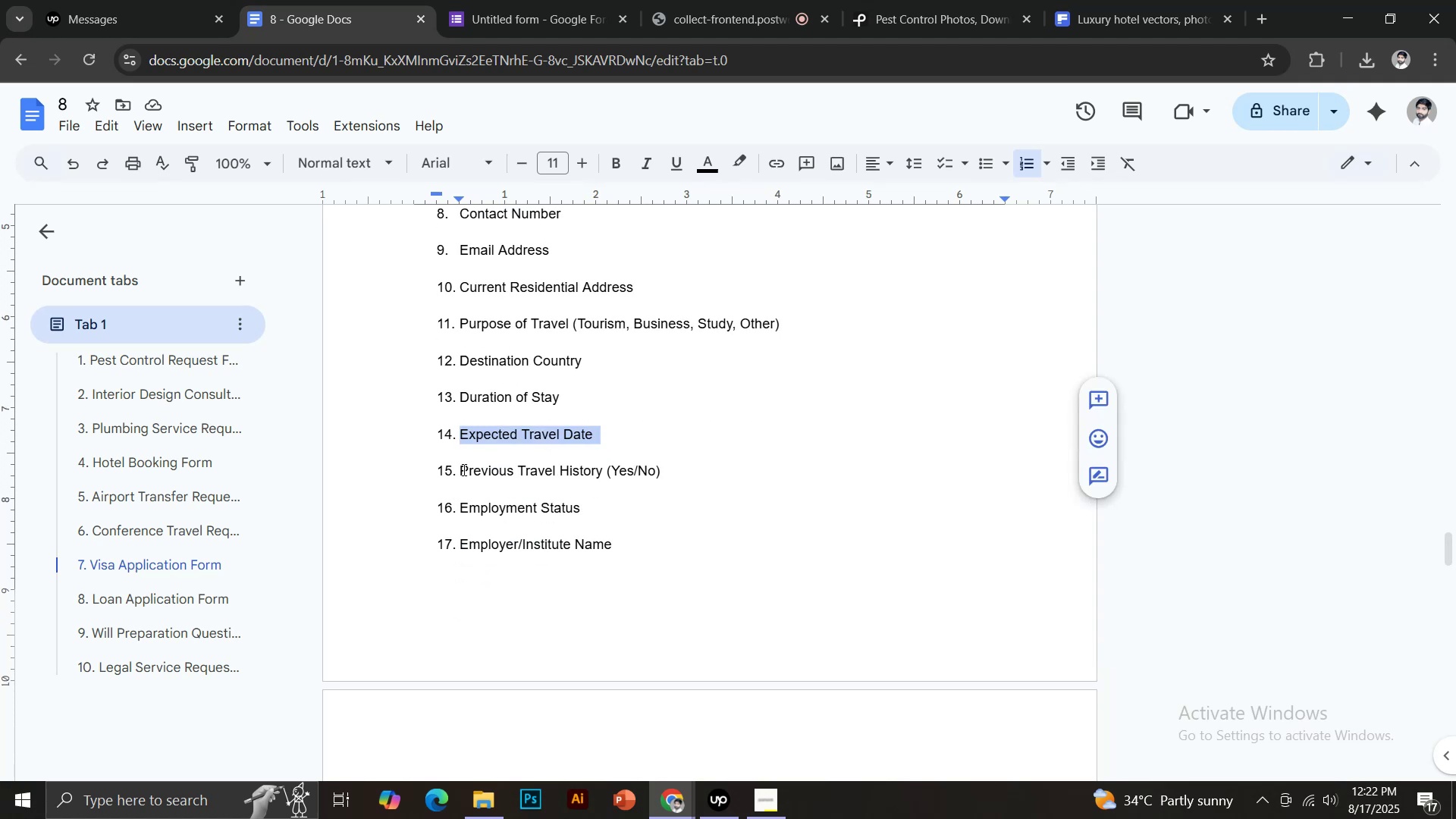 
left_click_drag(start_coordinate=[460, 469], to_coordinate=[601, 467])
 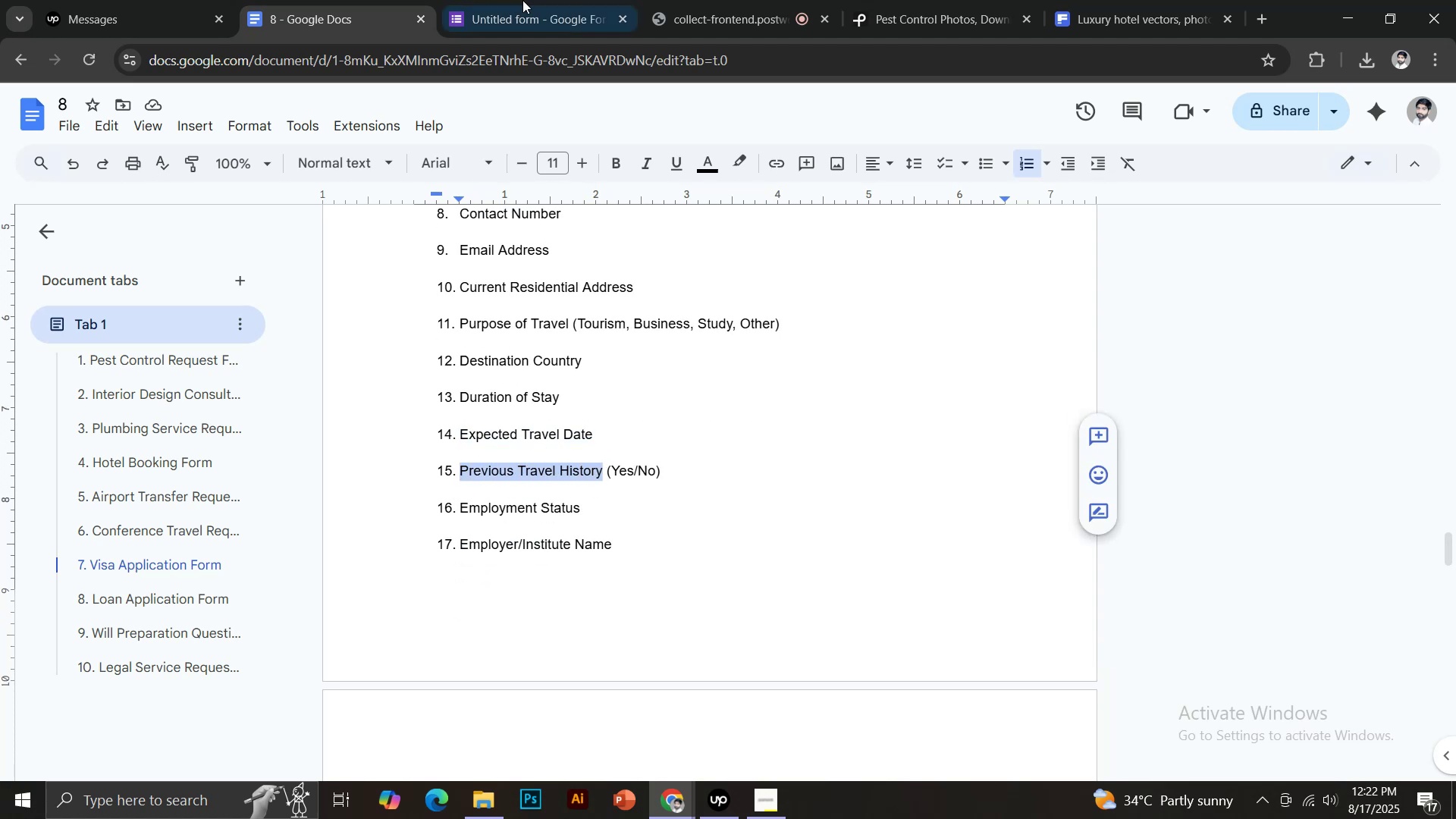 
key(Control+C)
 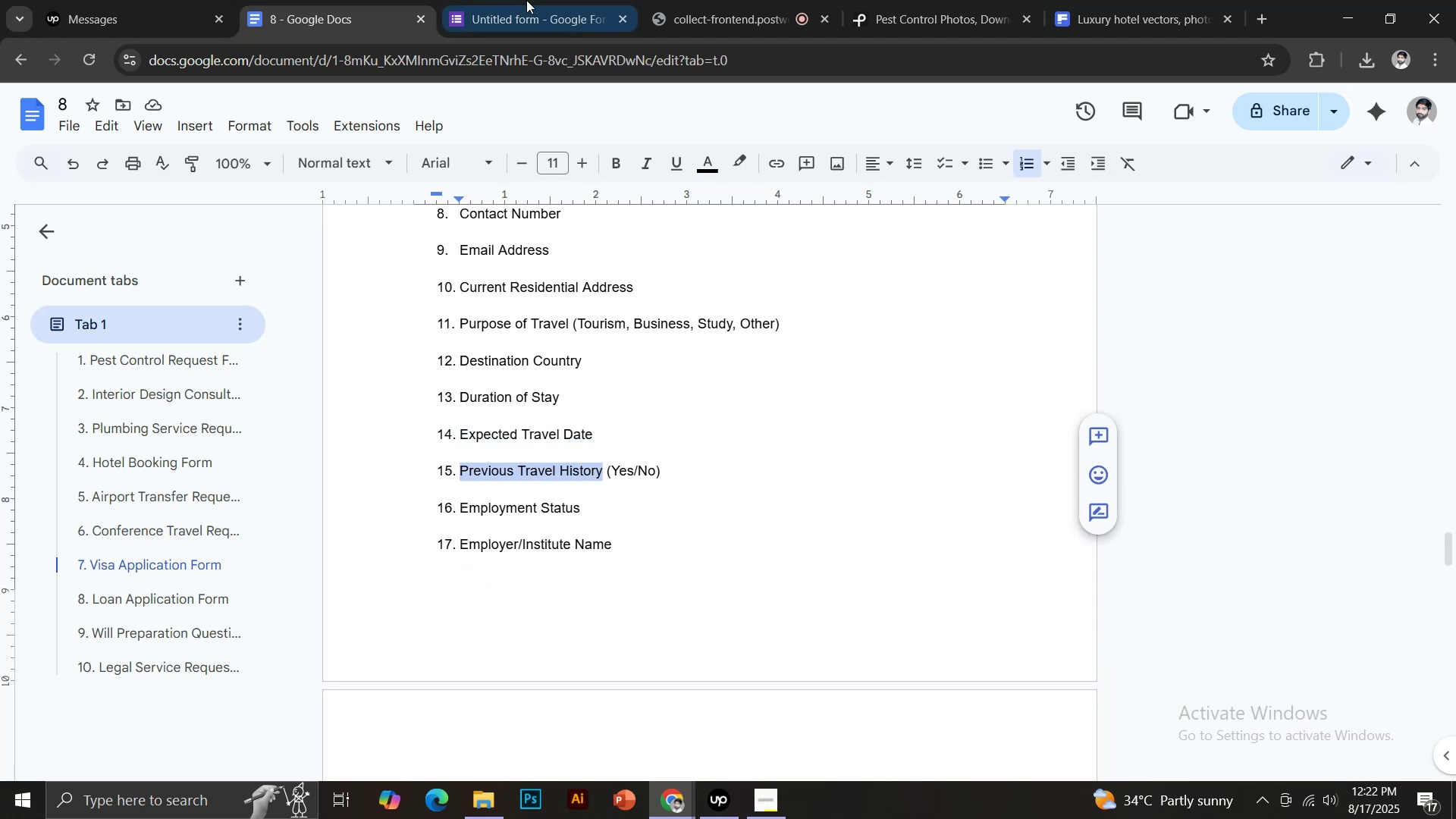 
left_click([526, 0])
 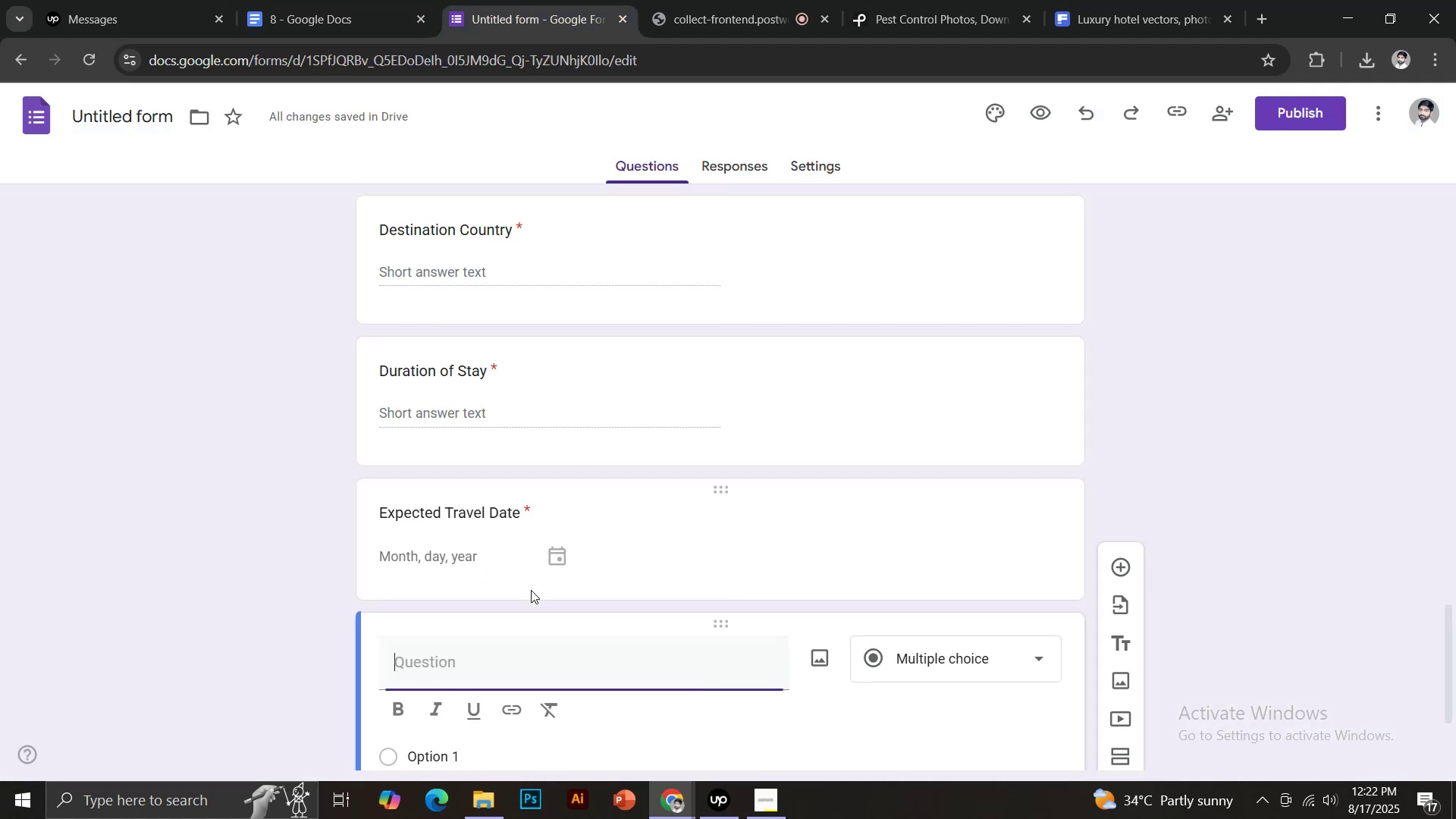 
key(Control+Shift+V)
 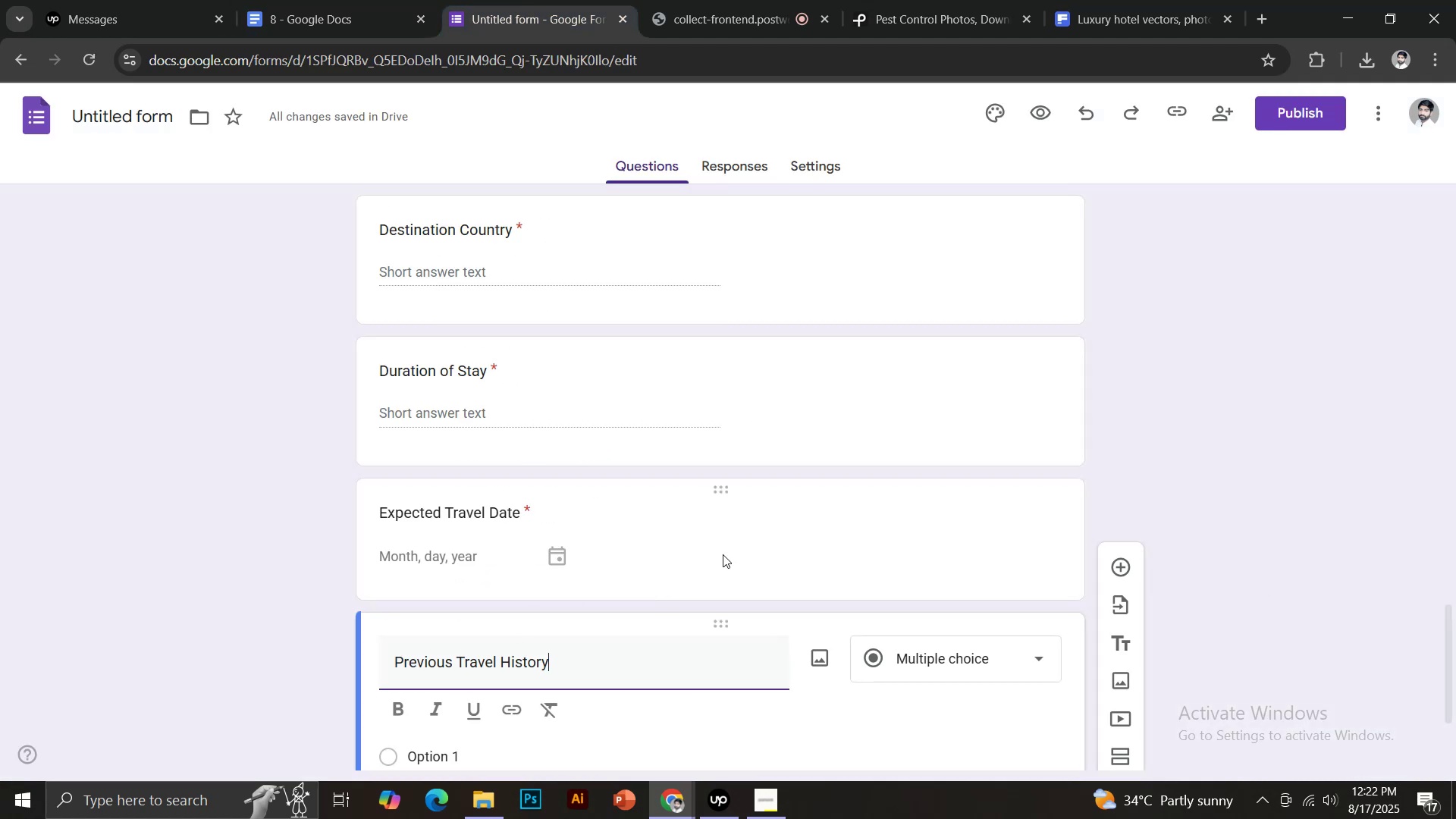 
scroll: coordinate [724, 553], scroll_direction: down, amount: 4.0
 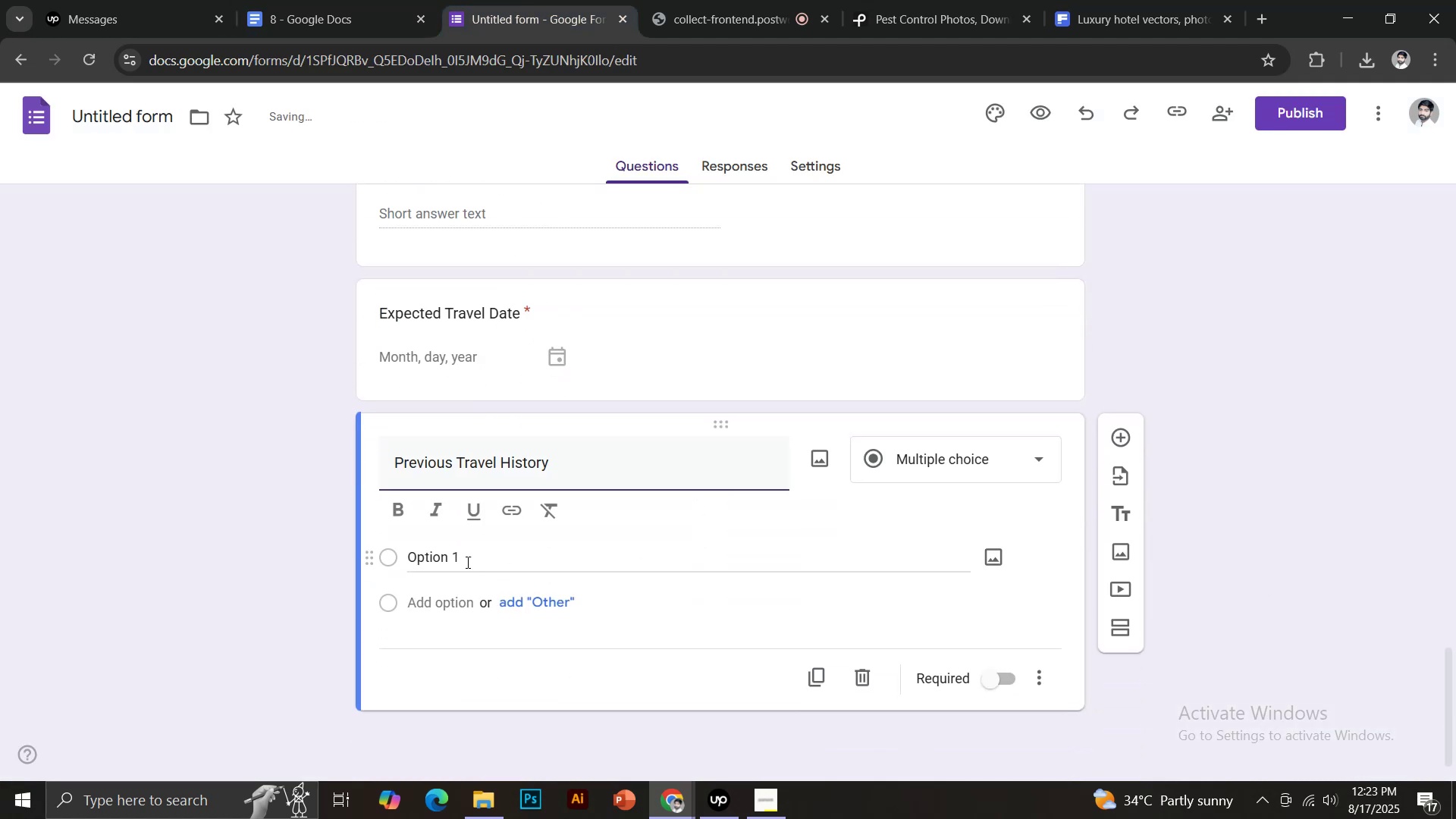 
left_click([460, 558])
 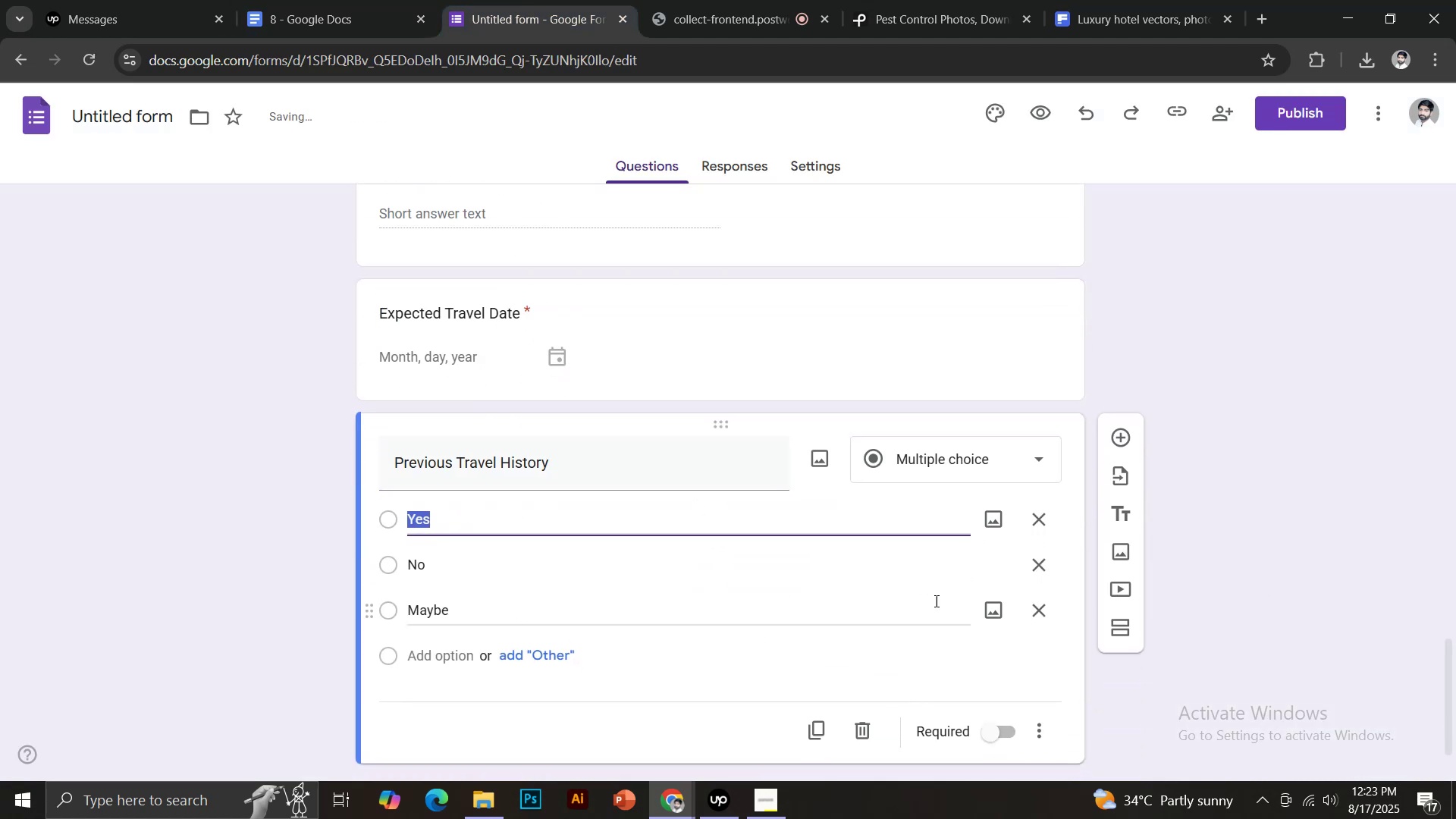 
left_click([1035, 602])
 